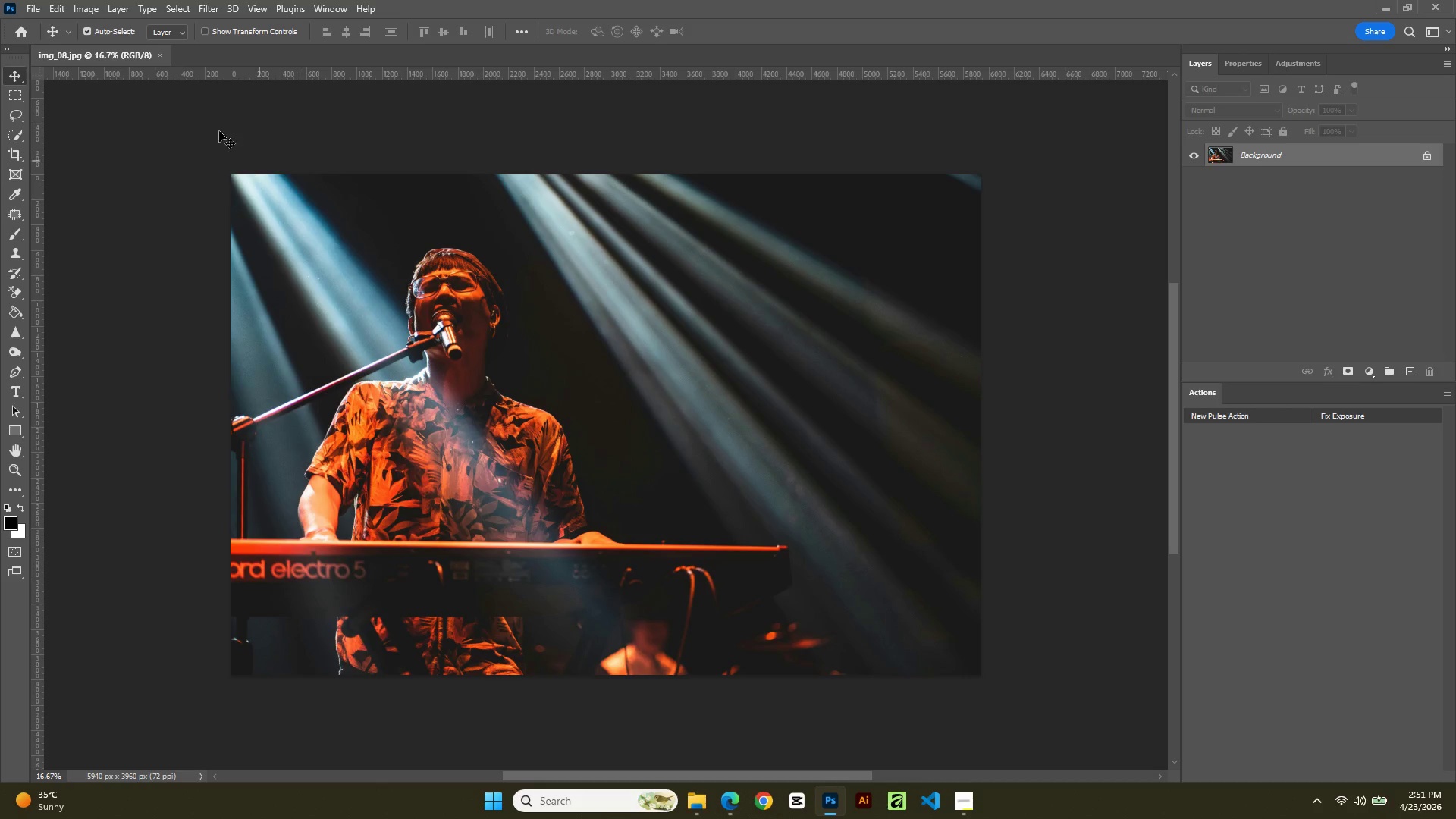 
left_click([94, 4])
 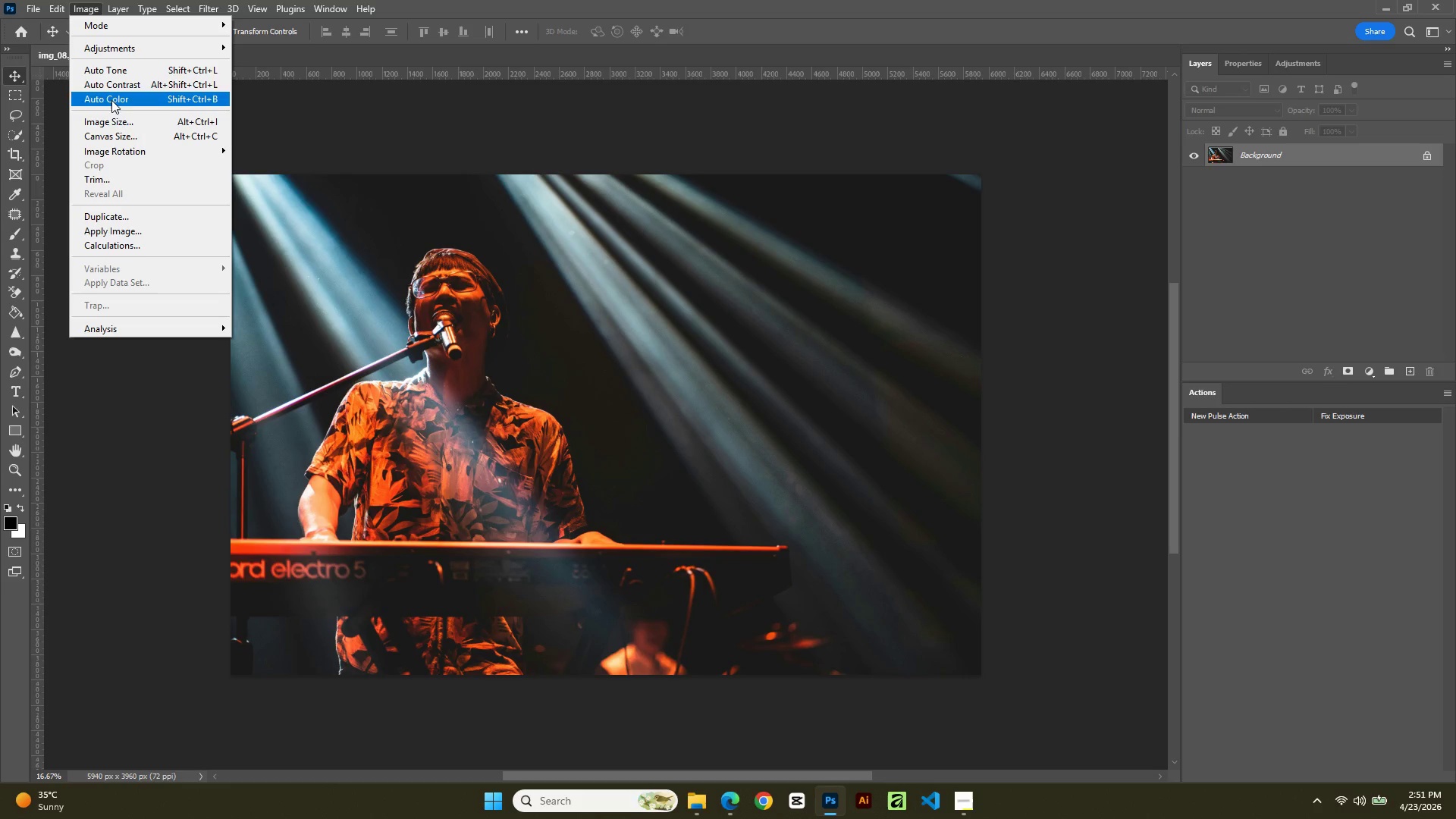 
left_click([113, 117])
 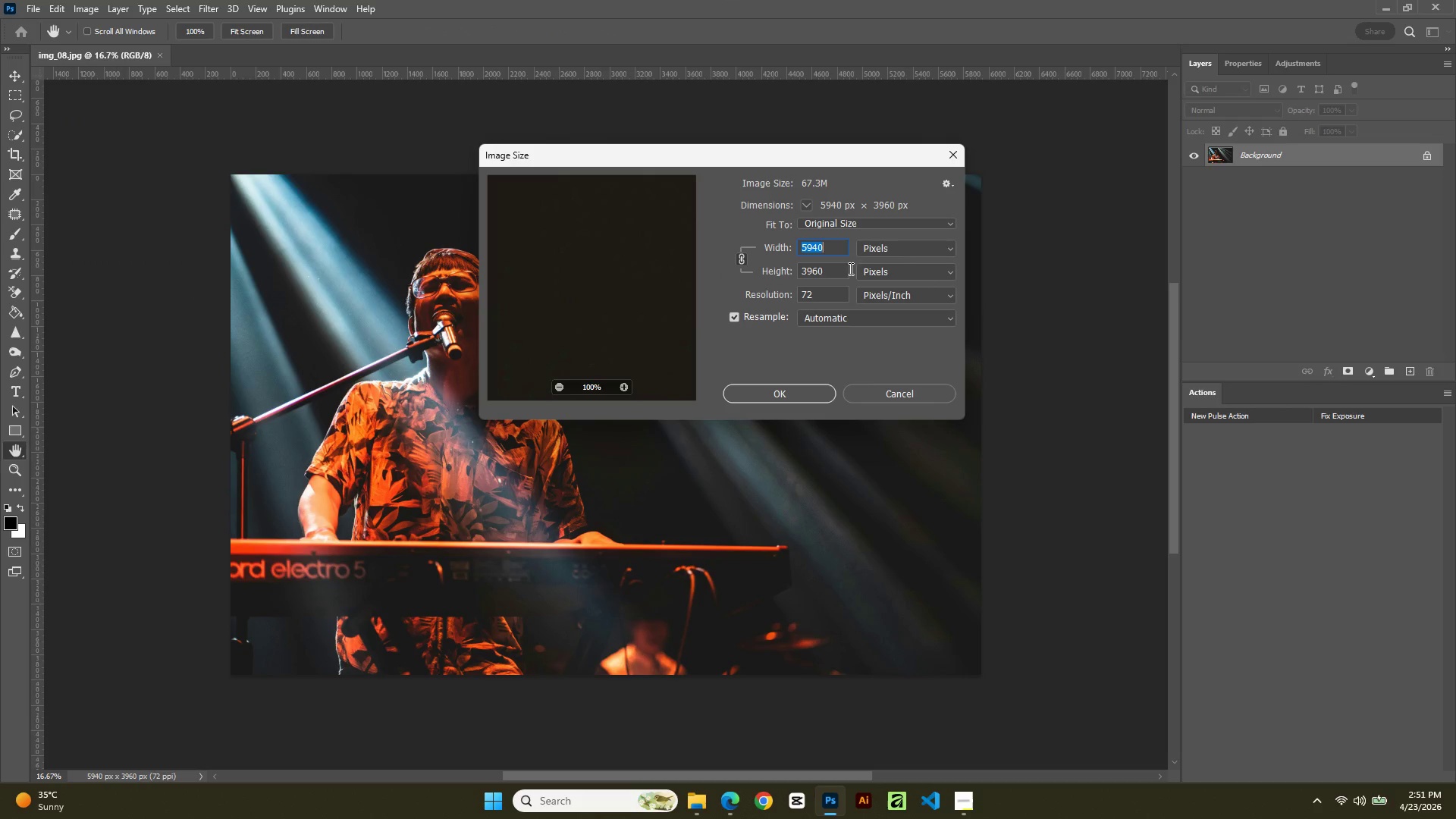 
left_click_drag(start_coordinate=[822, 294], to_coordinate=[776, 286])
 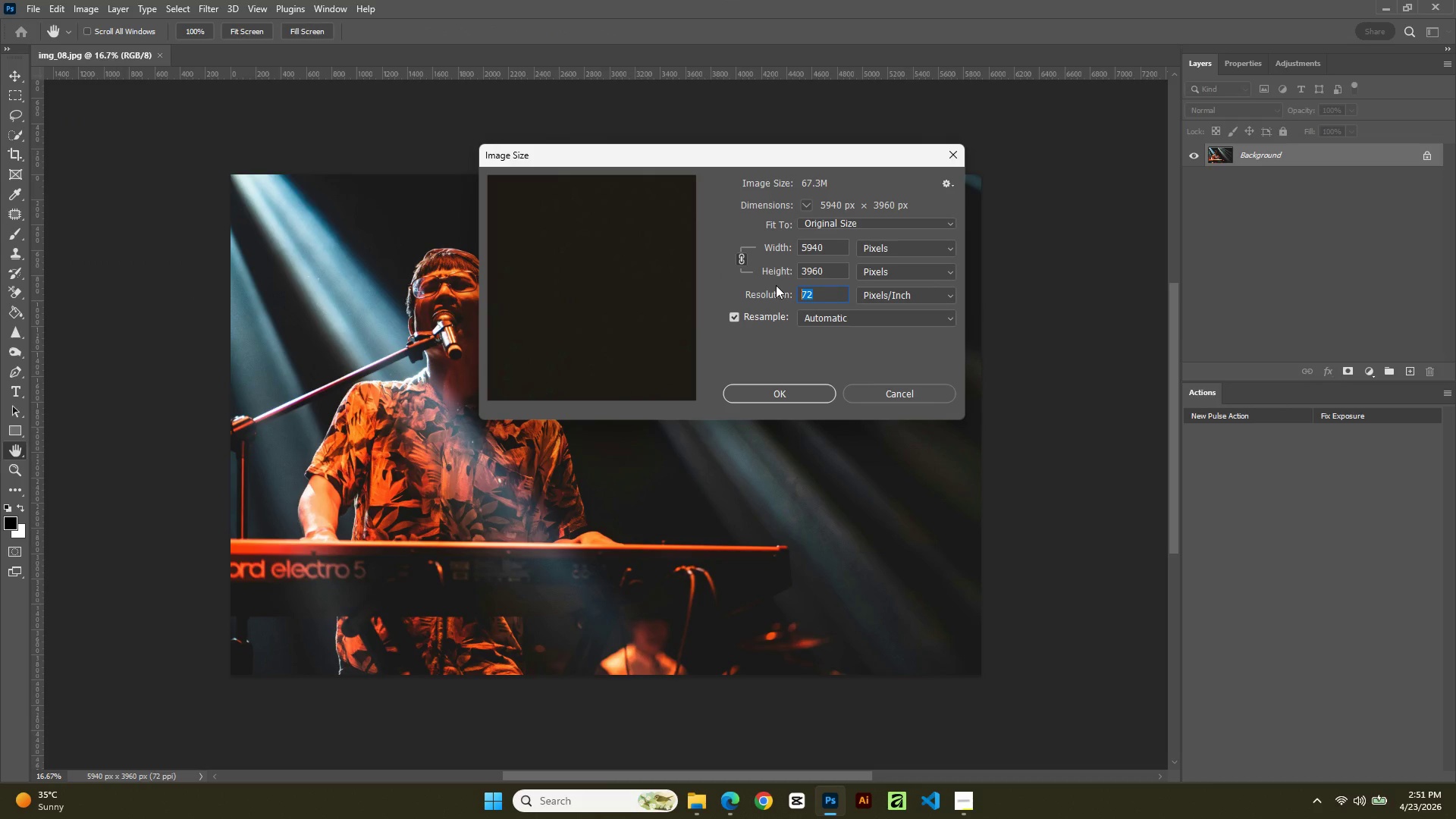 
key(Numpad3)
 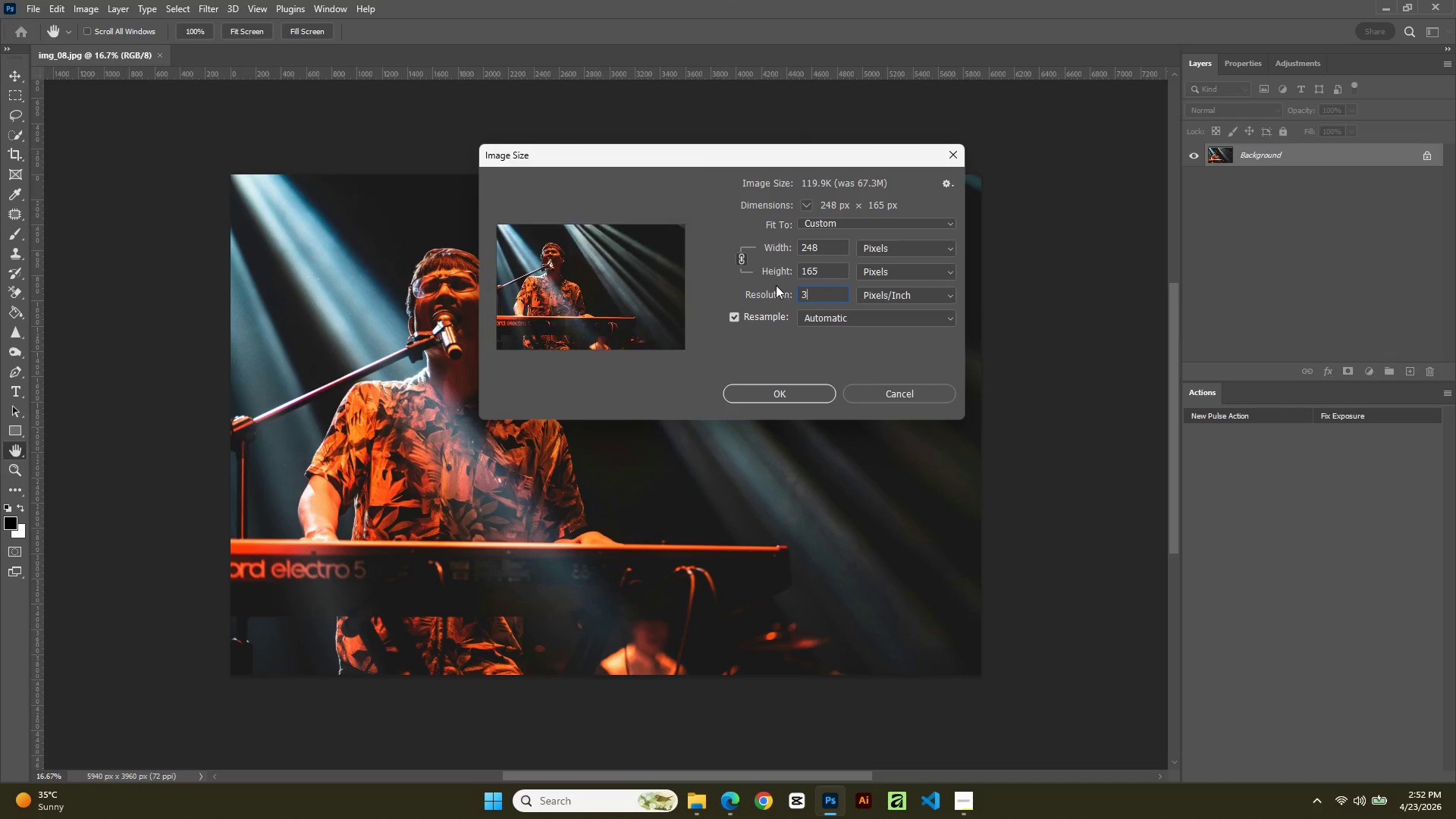 
key(Numpad0)
 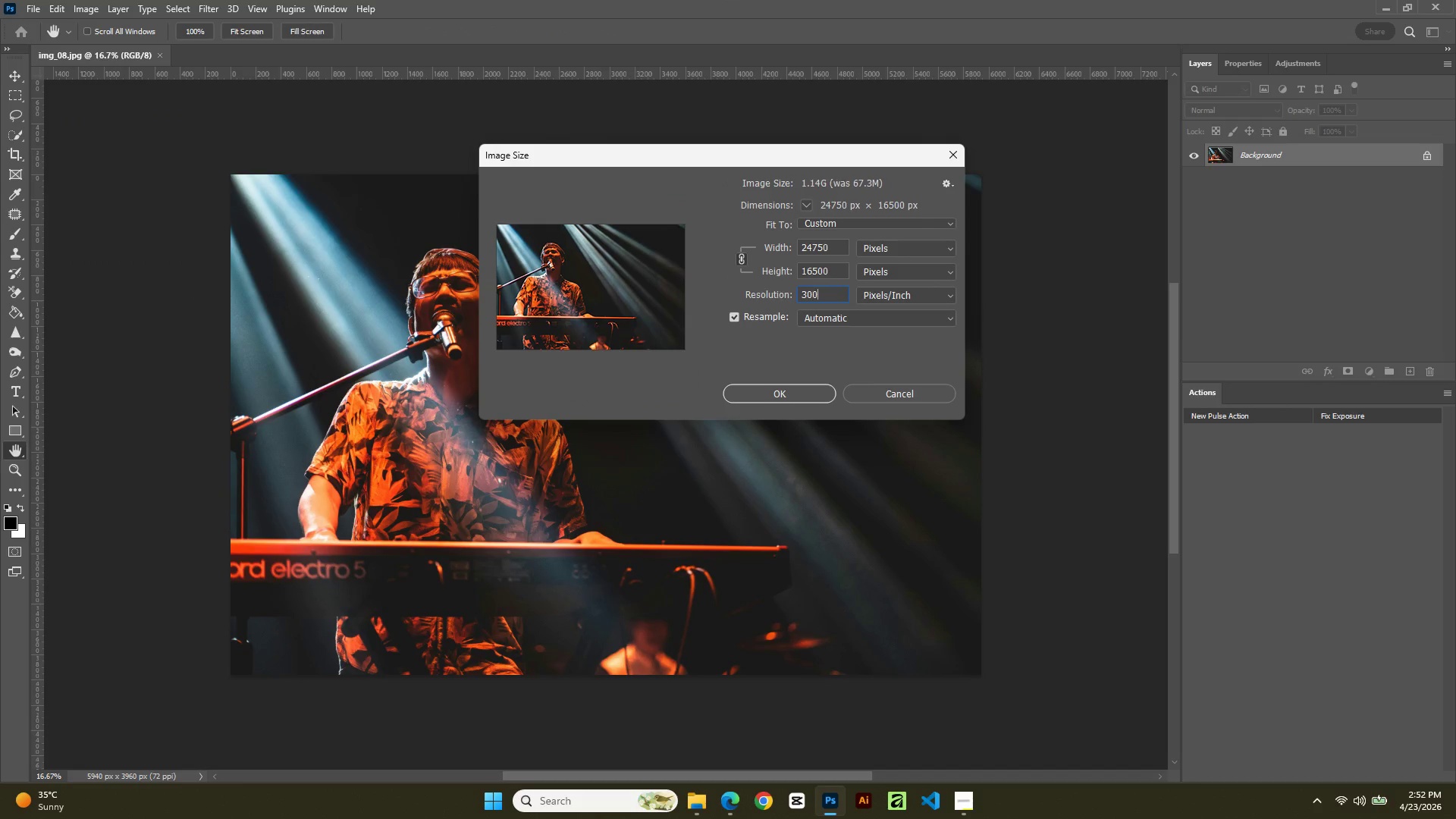 
key(Numpad0)
 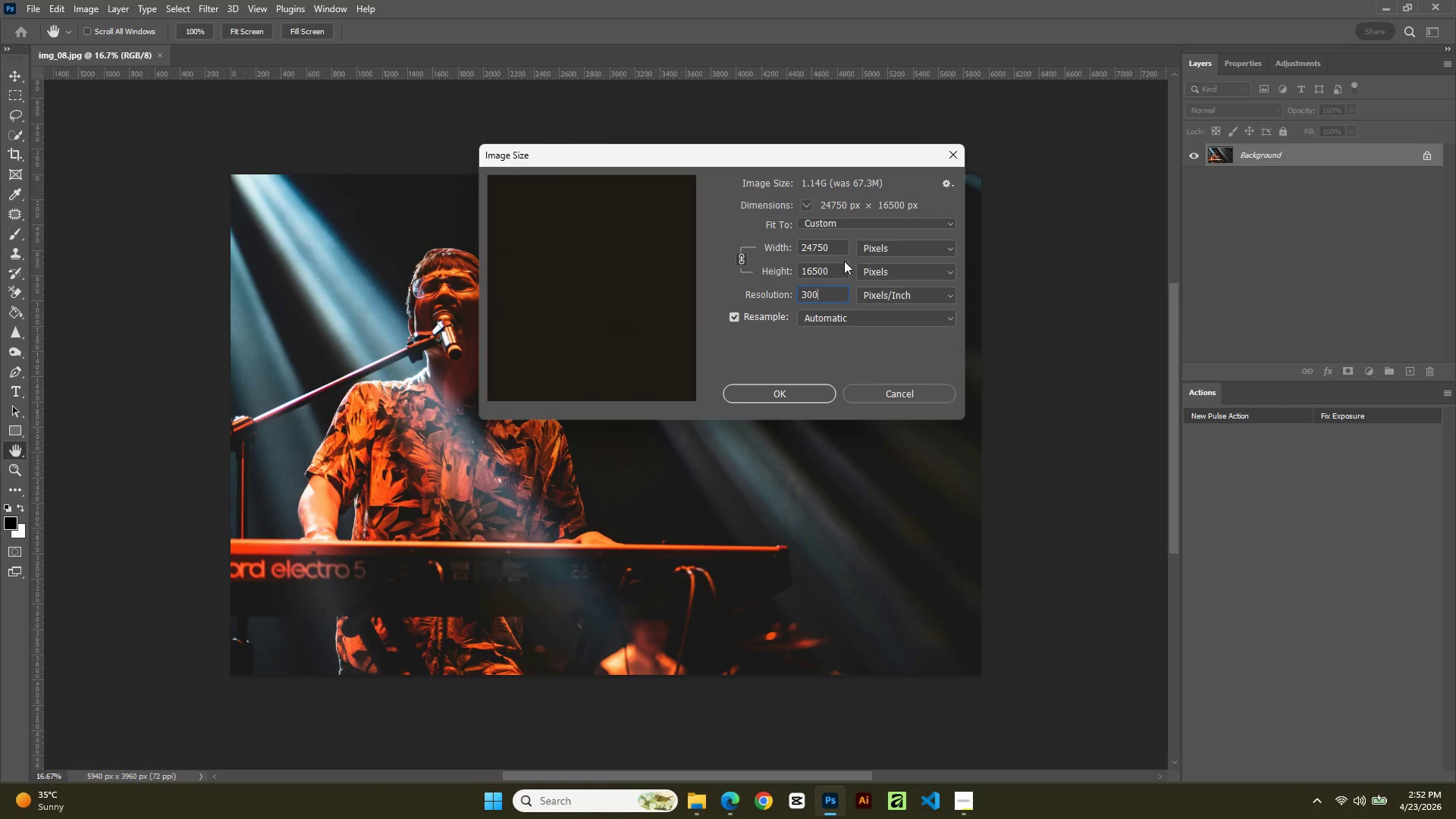 
left_click_drag(start_coordinate=[839, 249], to_coordinate=[632, 267])
 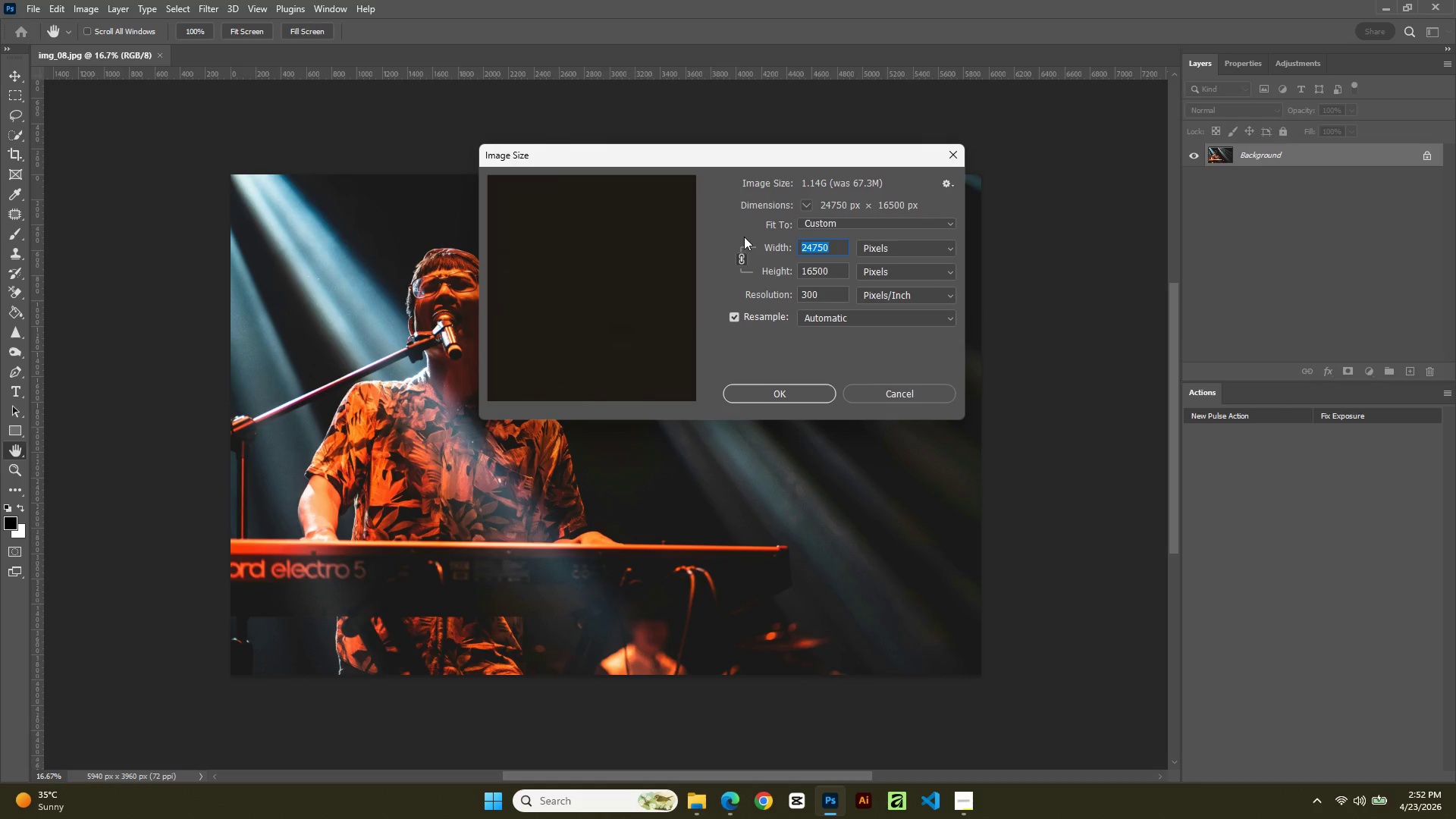 
key(Numpad2)
 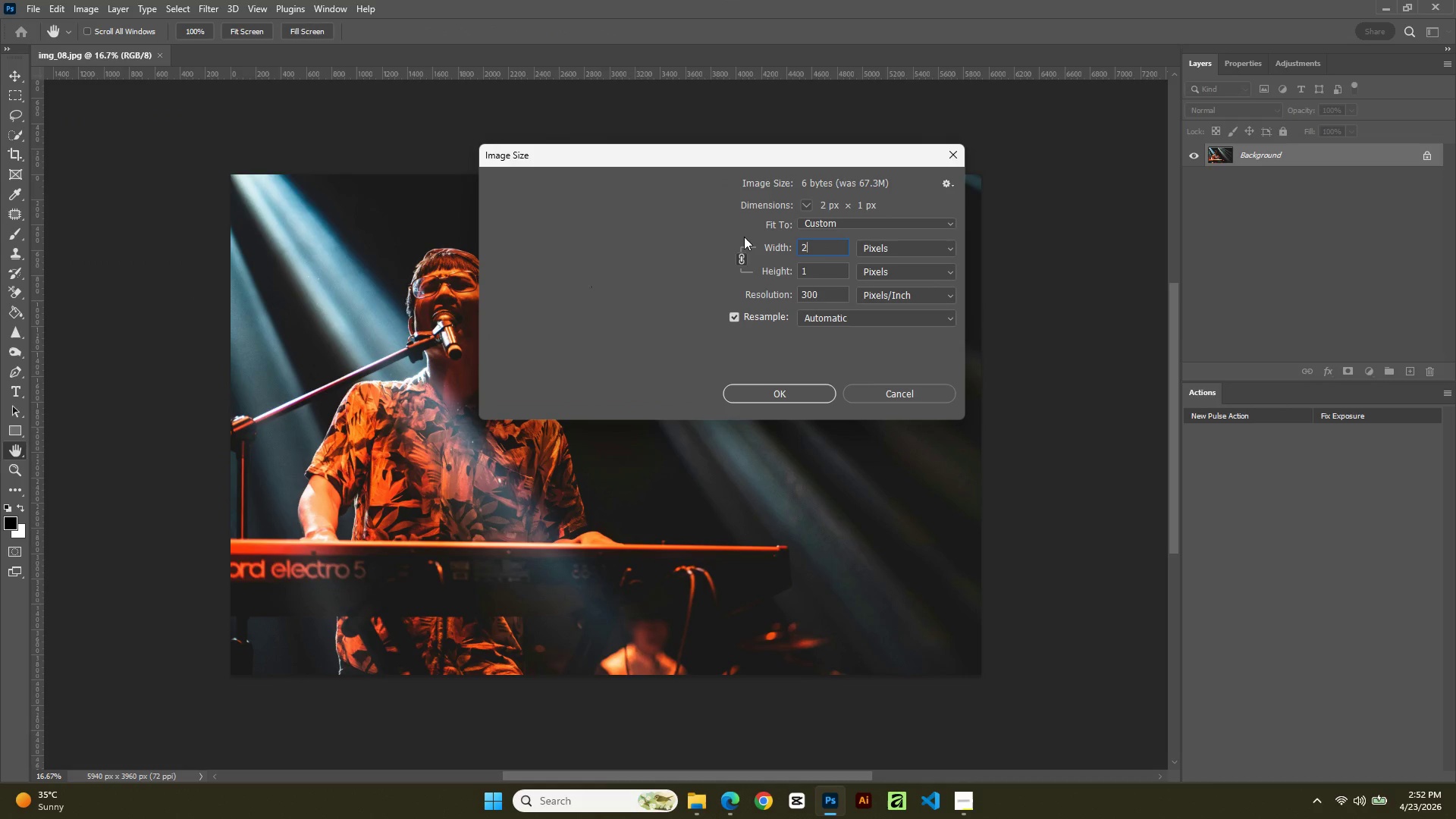 
key(Numpad5)
 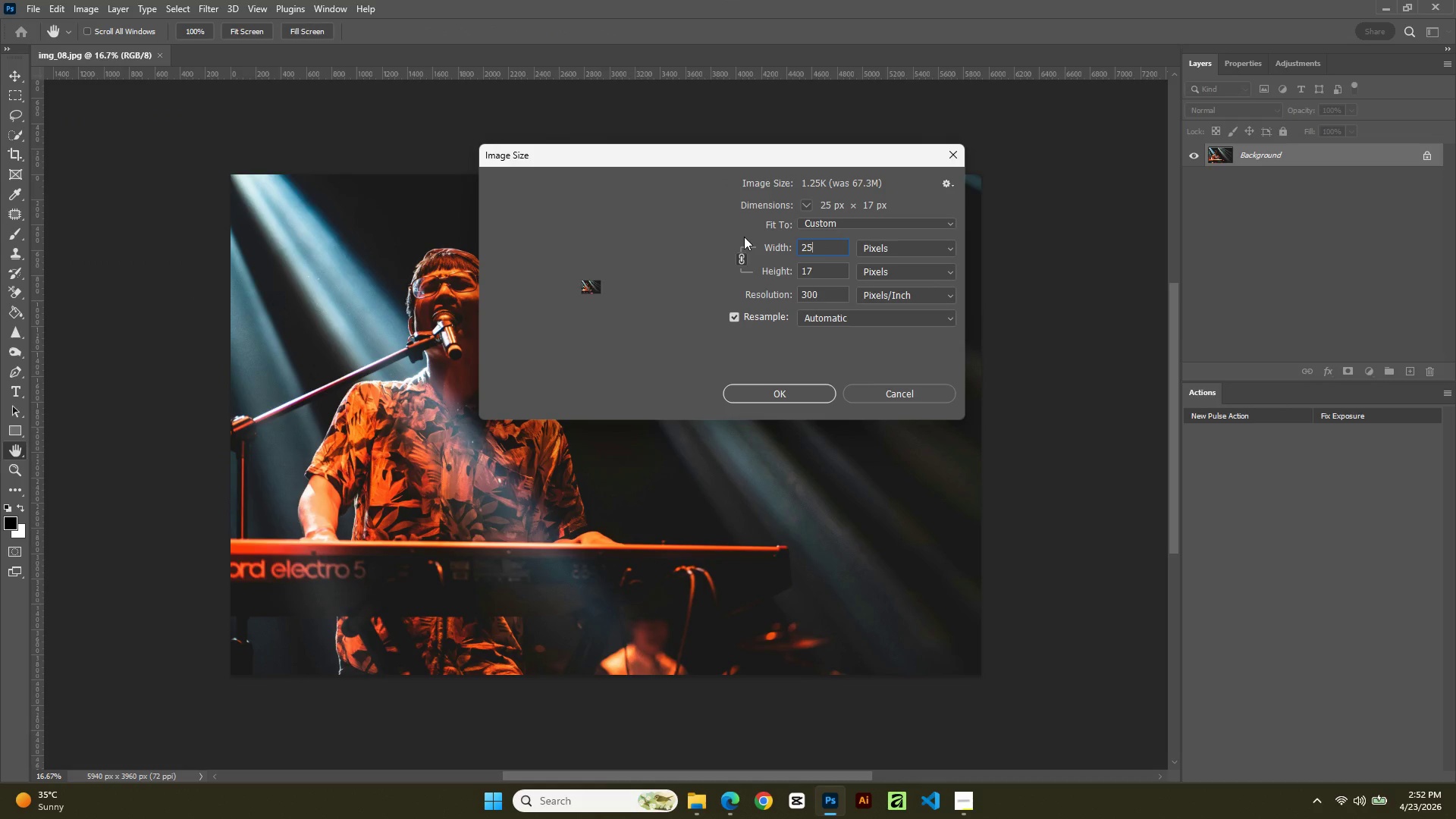 
key(Numpad0)
 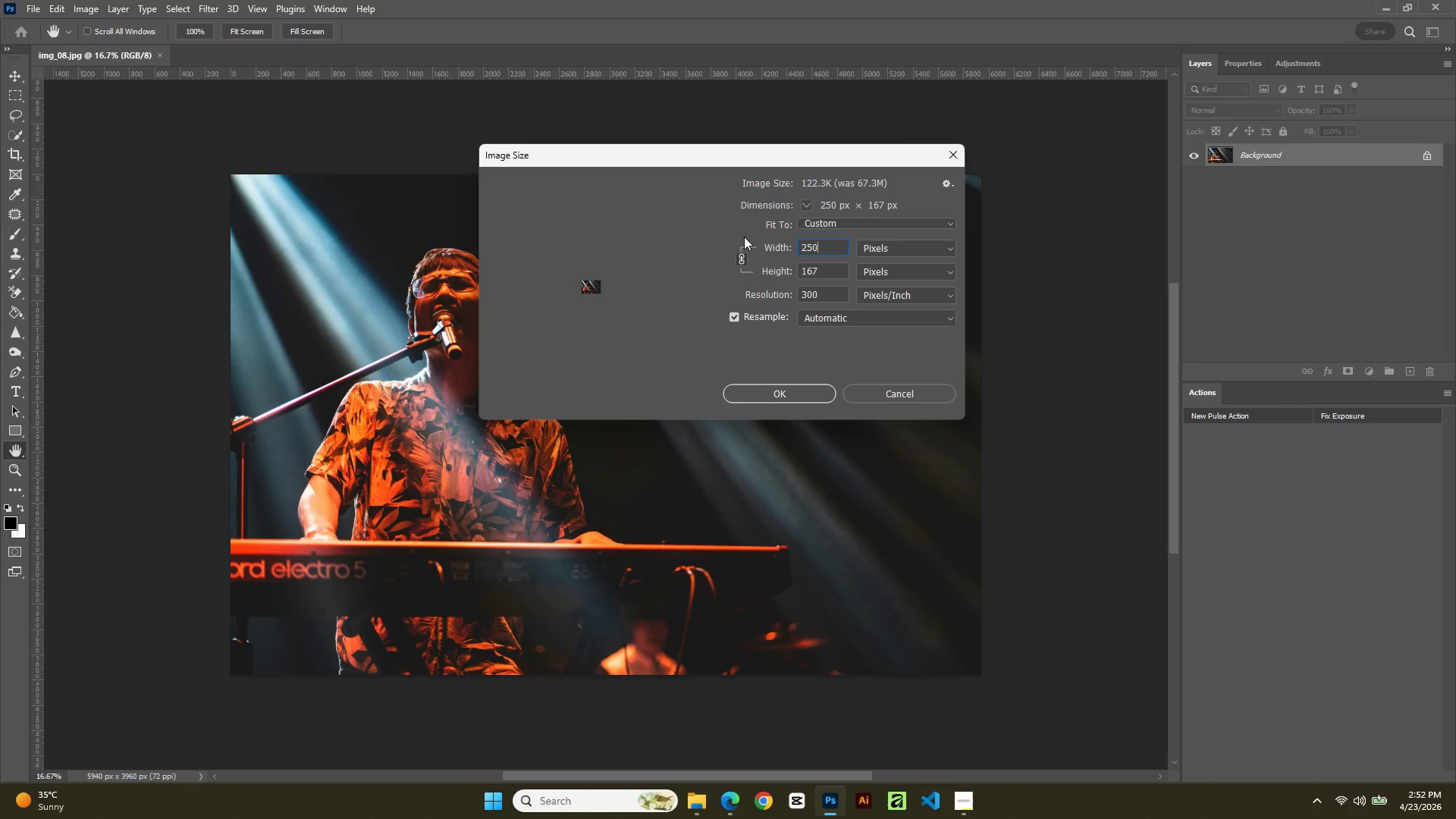 
key(Numpad0)
 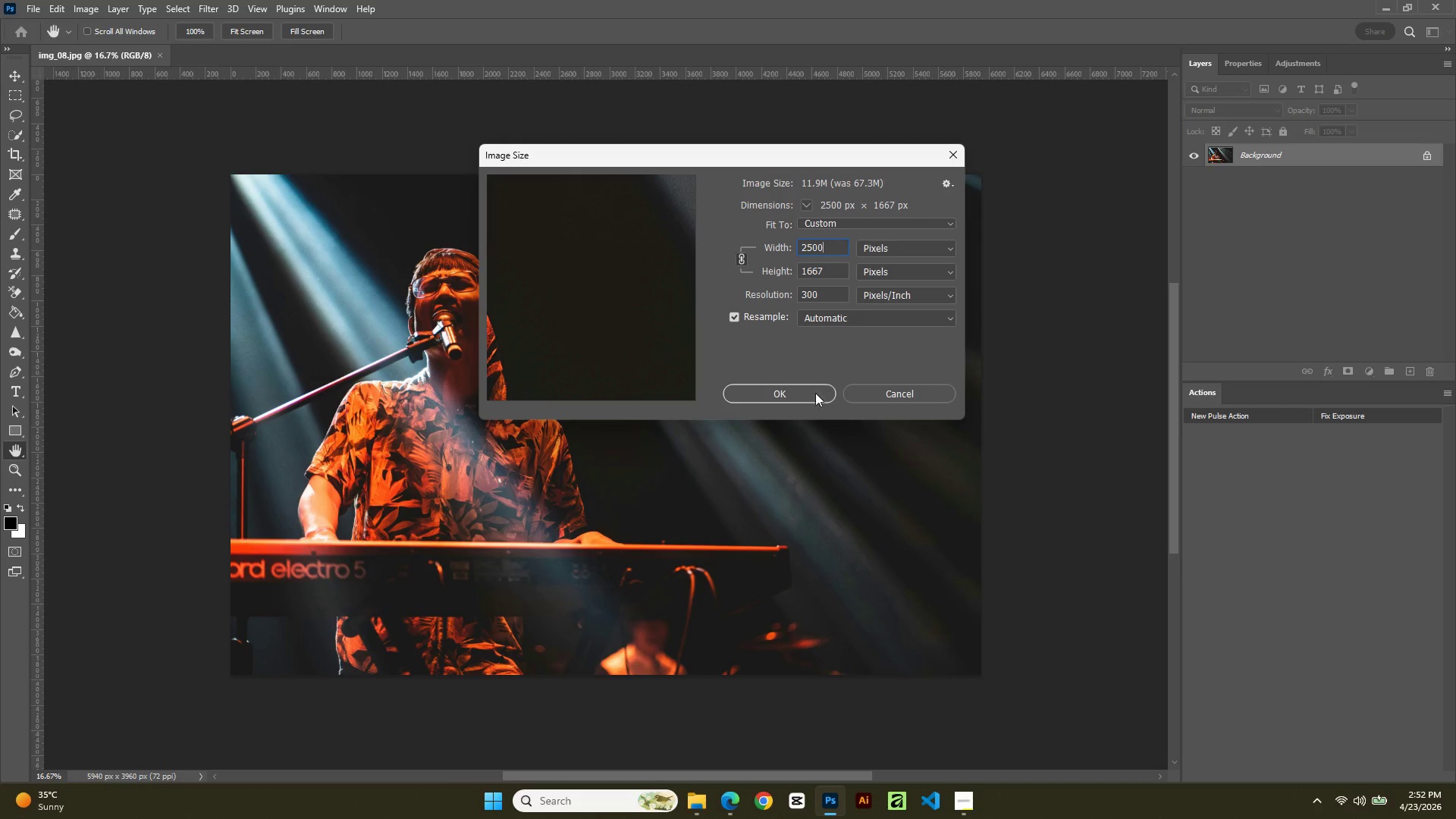 
left_click([804, 391])
 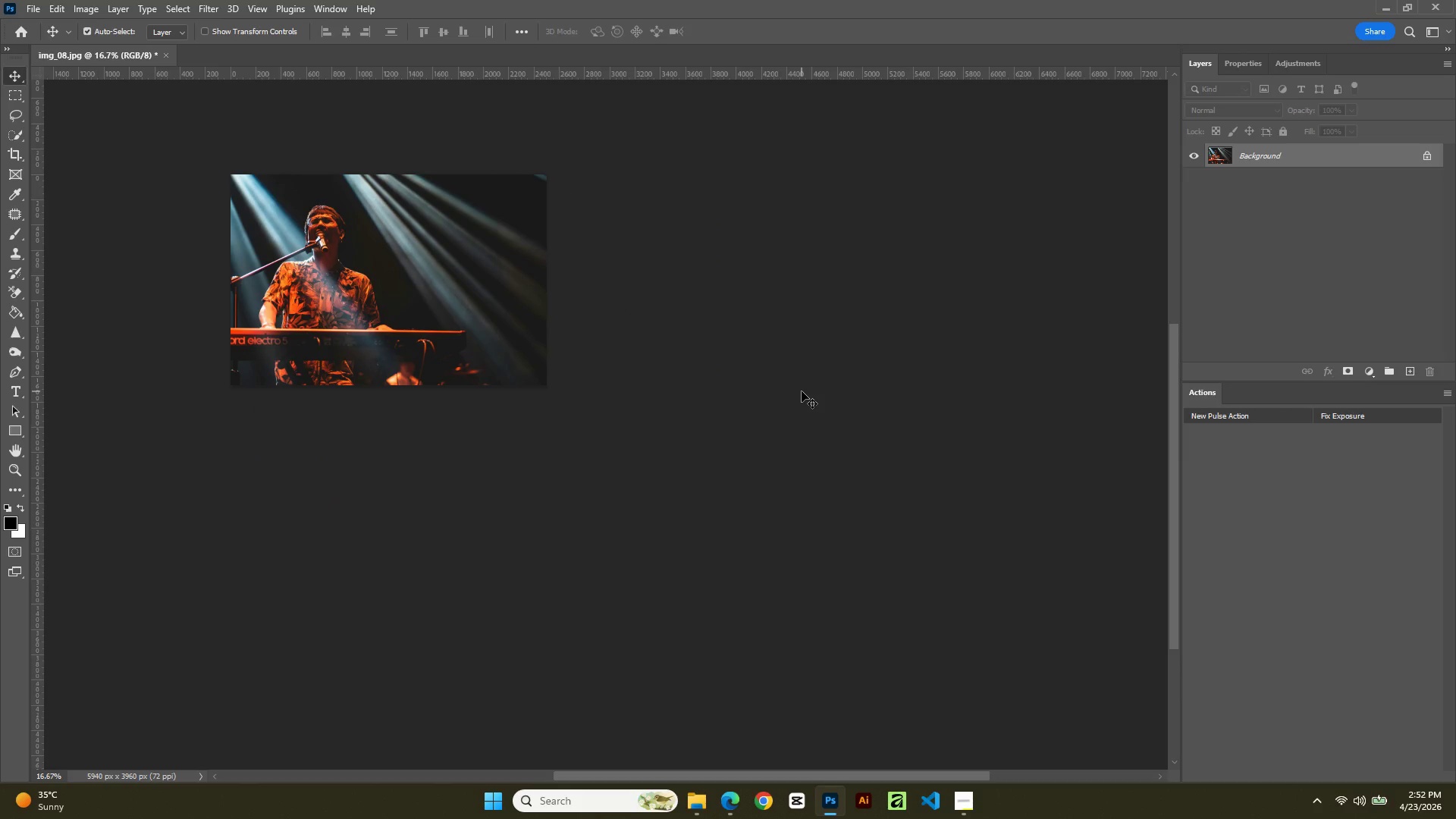 
key(S)
 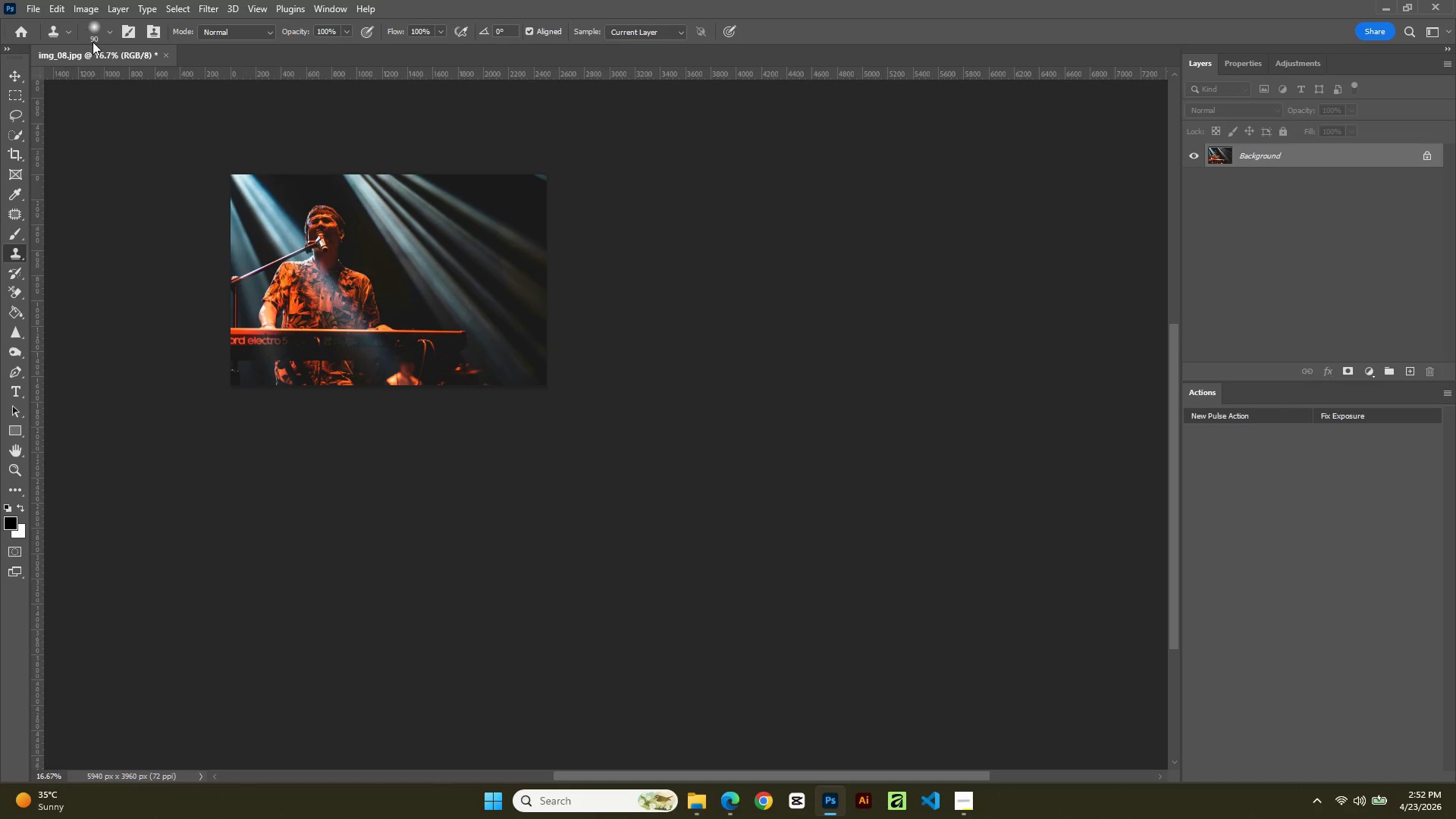 
hold_key(key=AltLeft, duration=0.42)
scroll: coordinate [421, 361], scroll_direction: up, amount: 6.0
 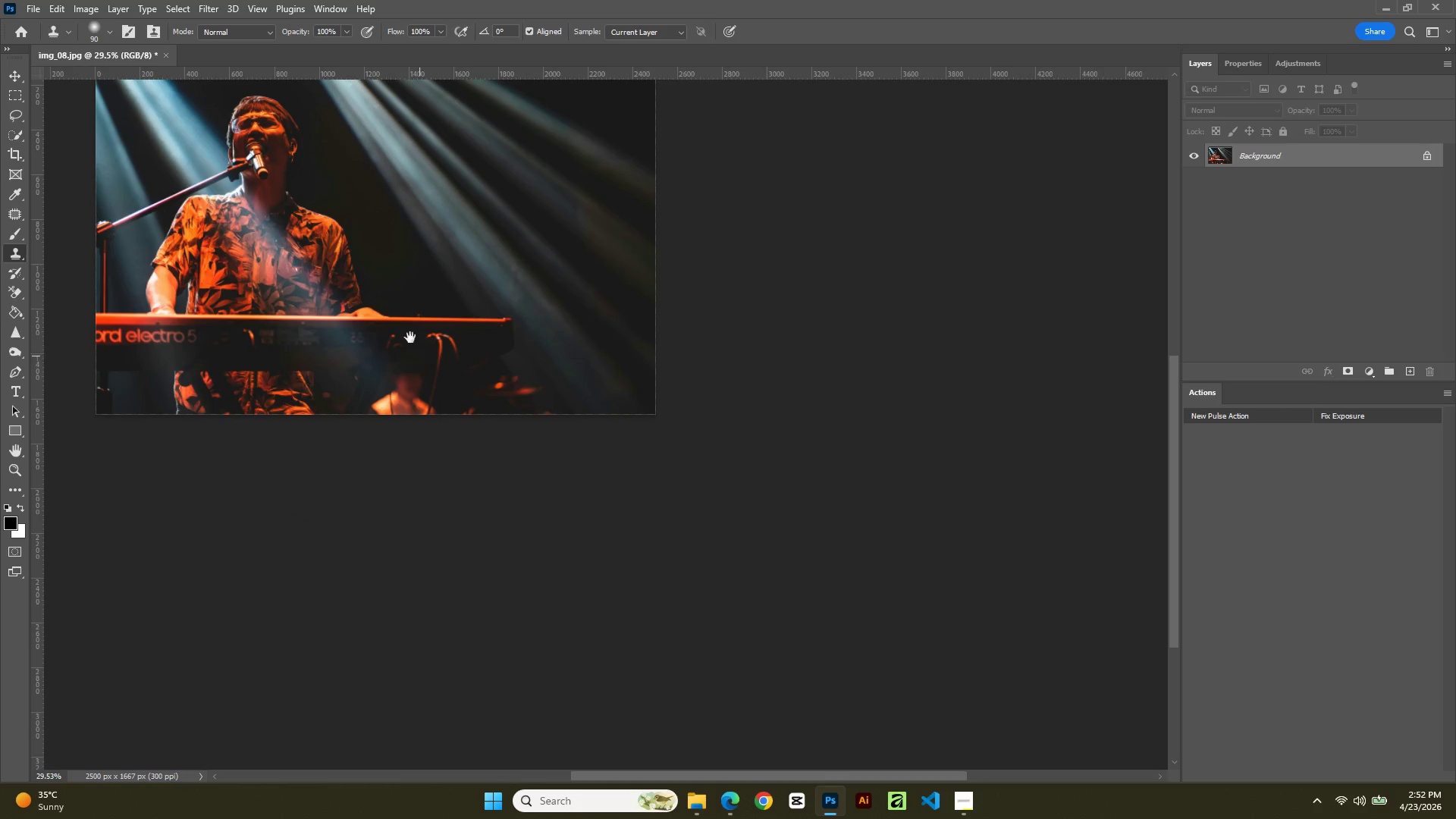 
hold_key(key=Space, duration=0.92)
 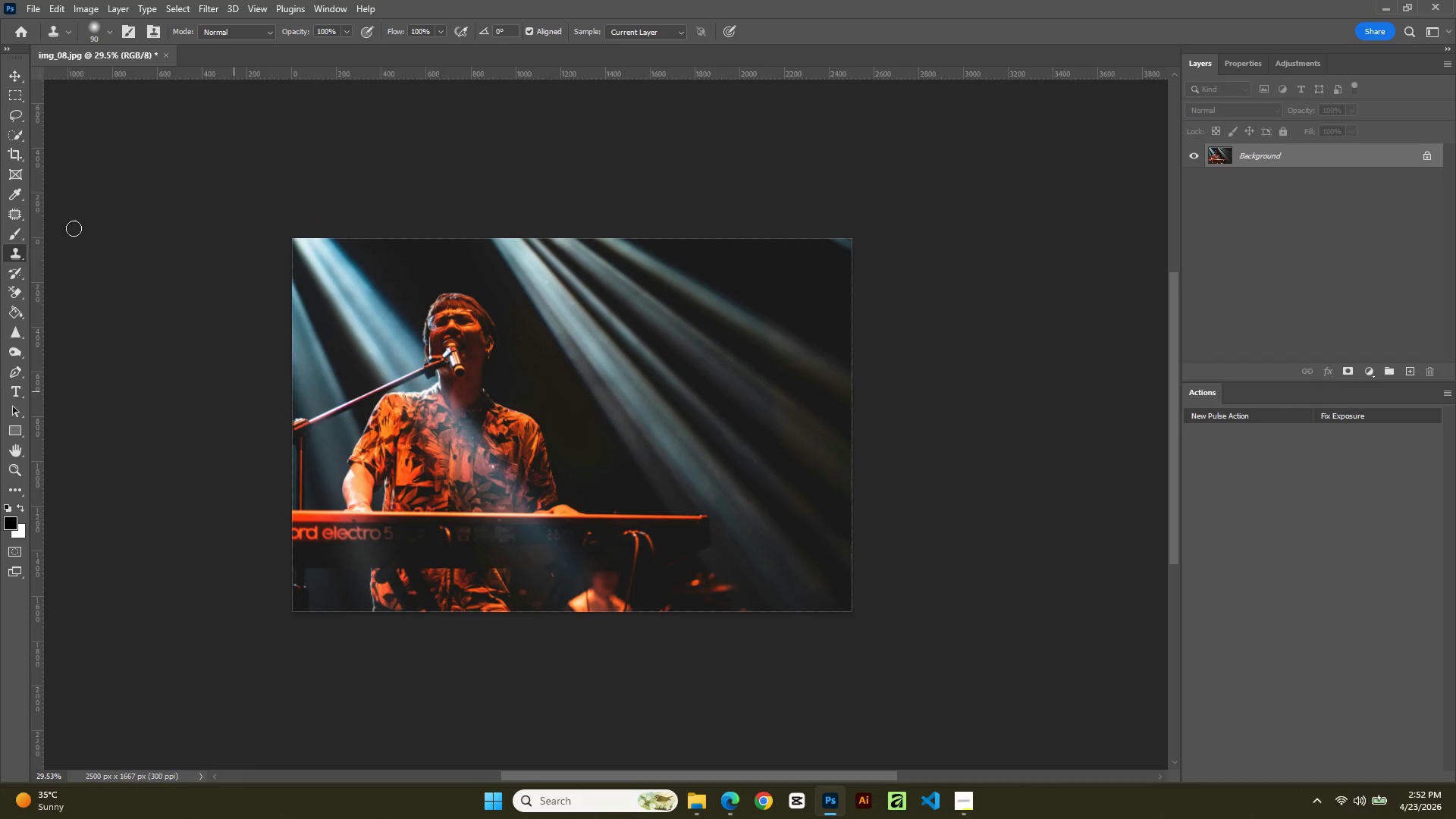 
left_click_drag(start_coordinate=[394, 301], to_coordinate=[591, 498])
 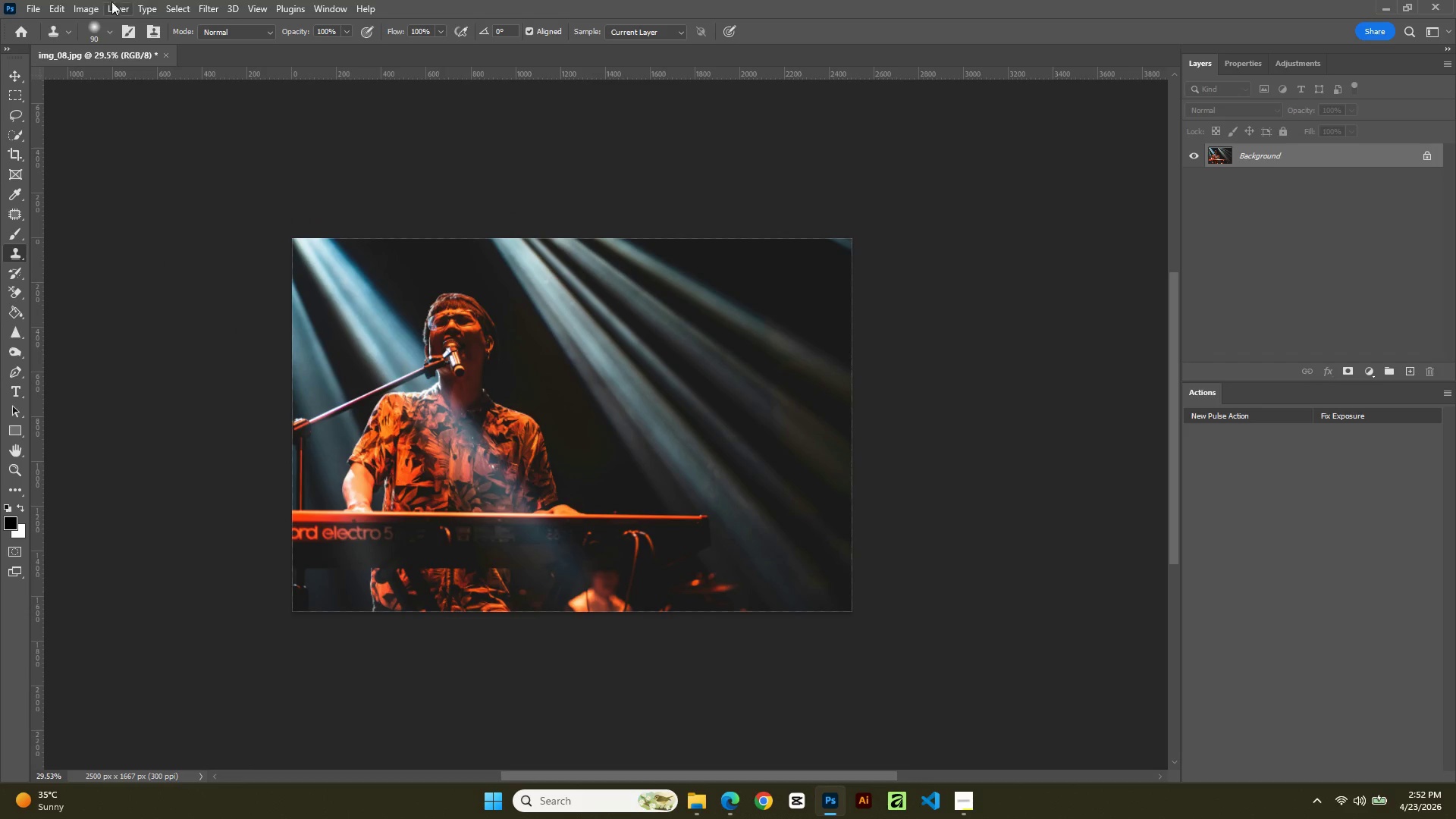 
left_click([86, 0])
 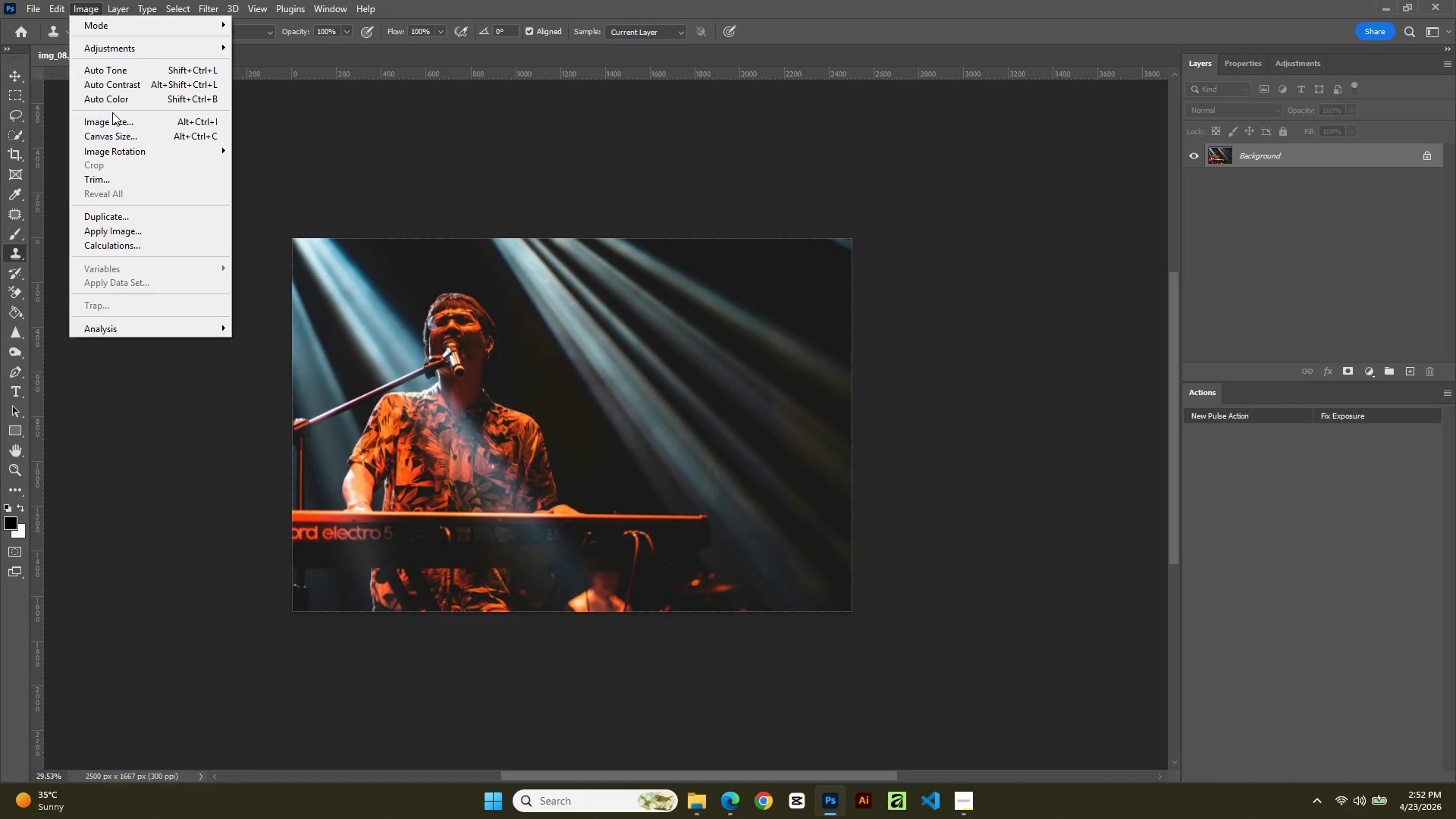 
left_click([114, 122])
 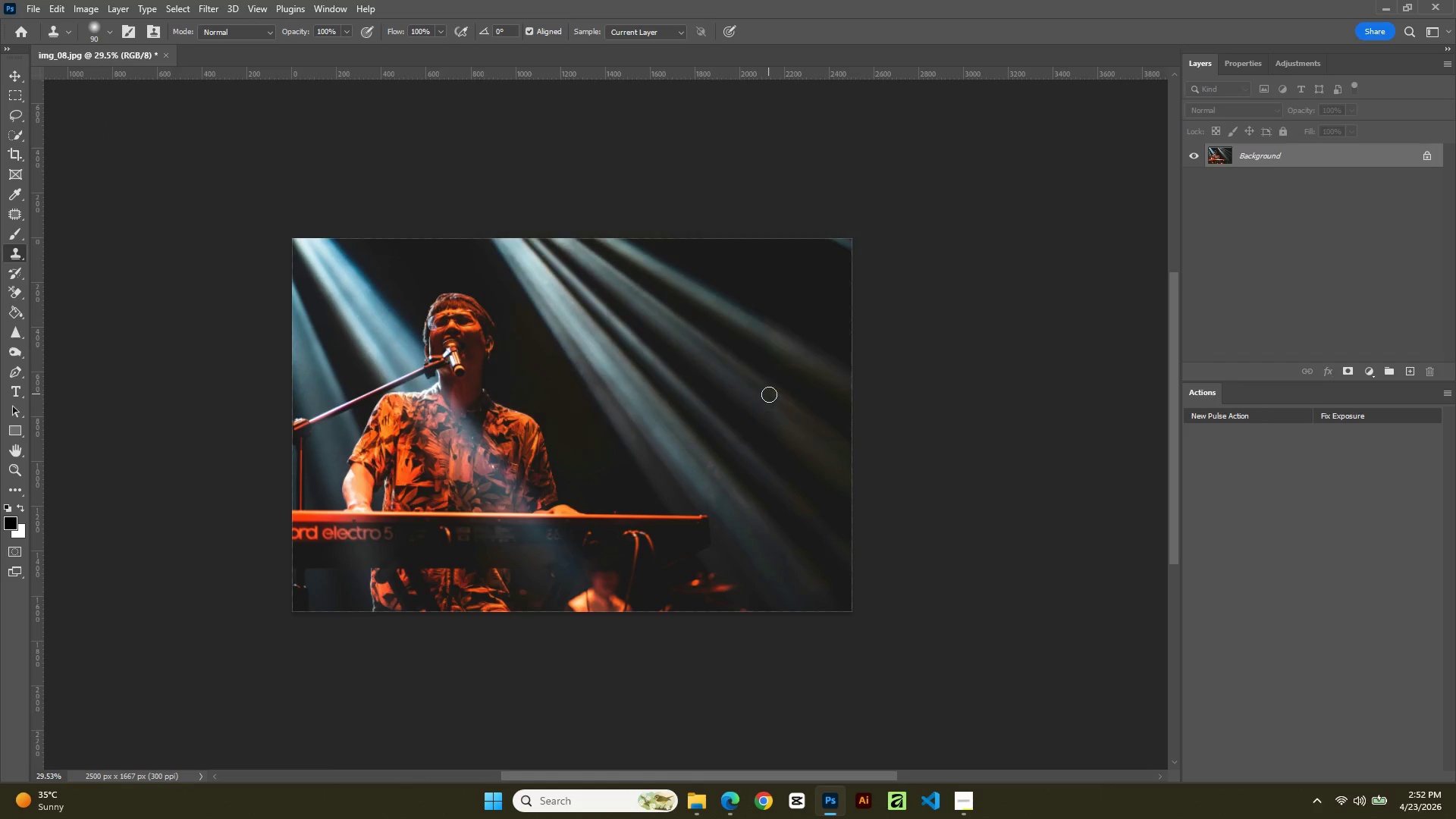 
key(Control+J)
 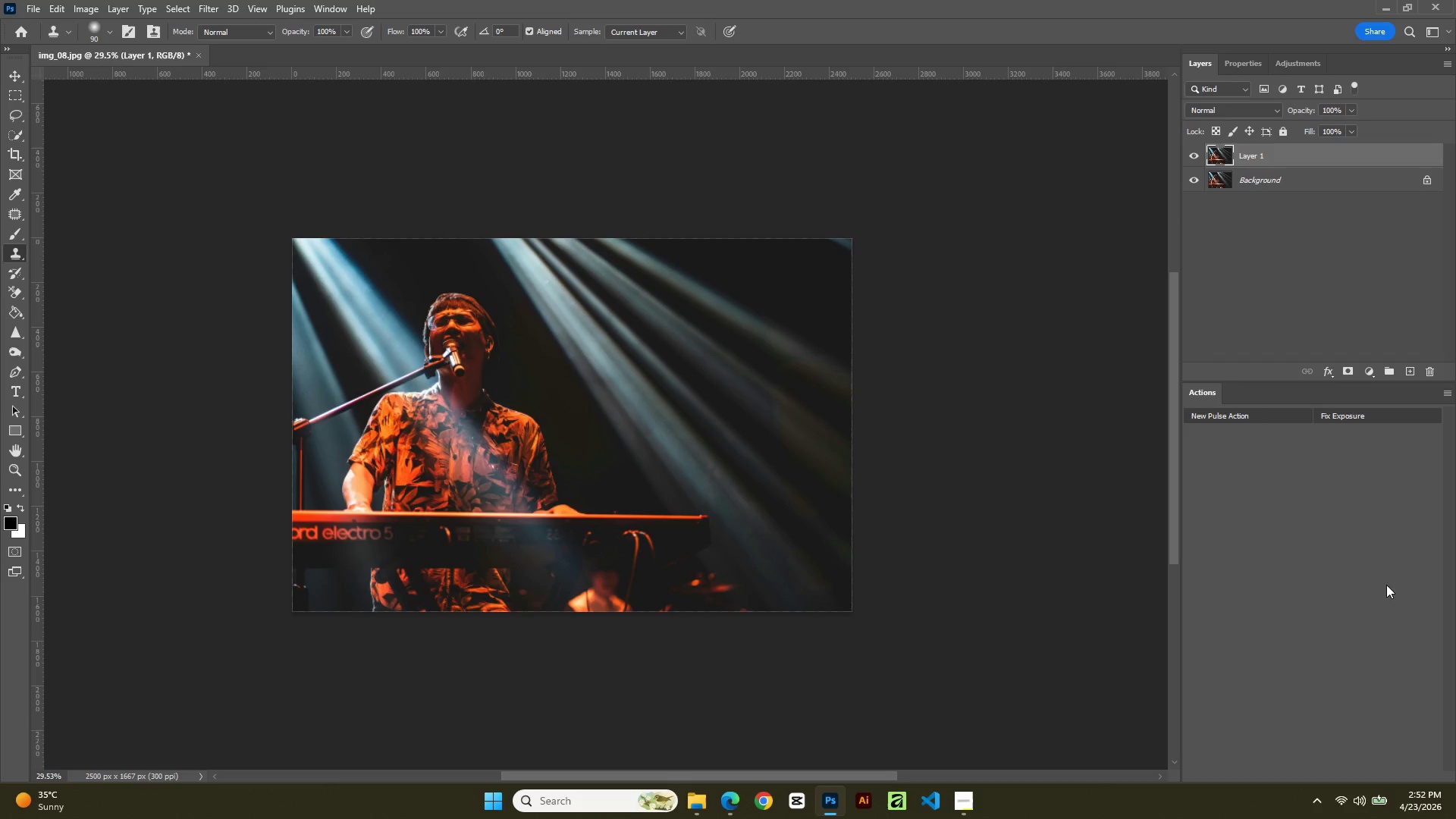 
left_click([1366, 410])
 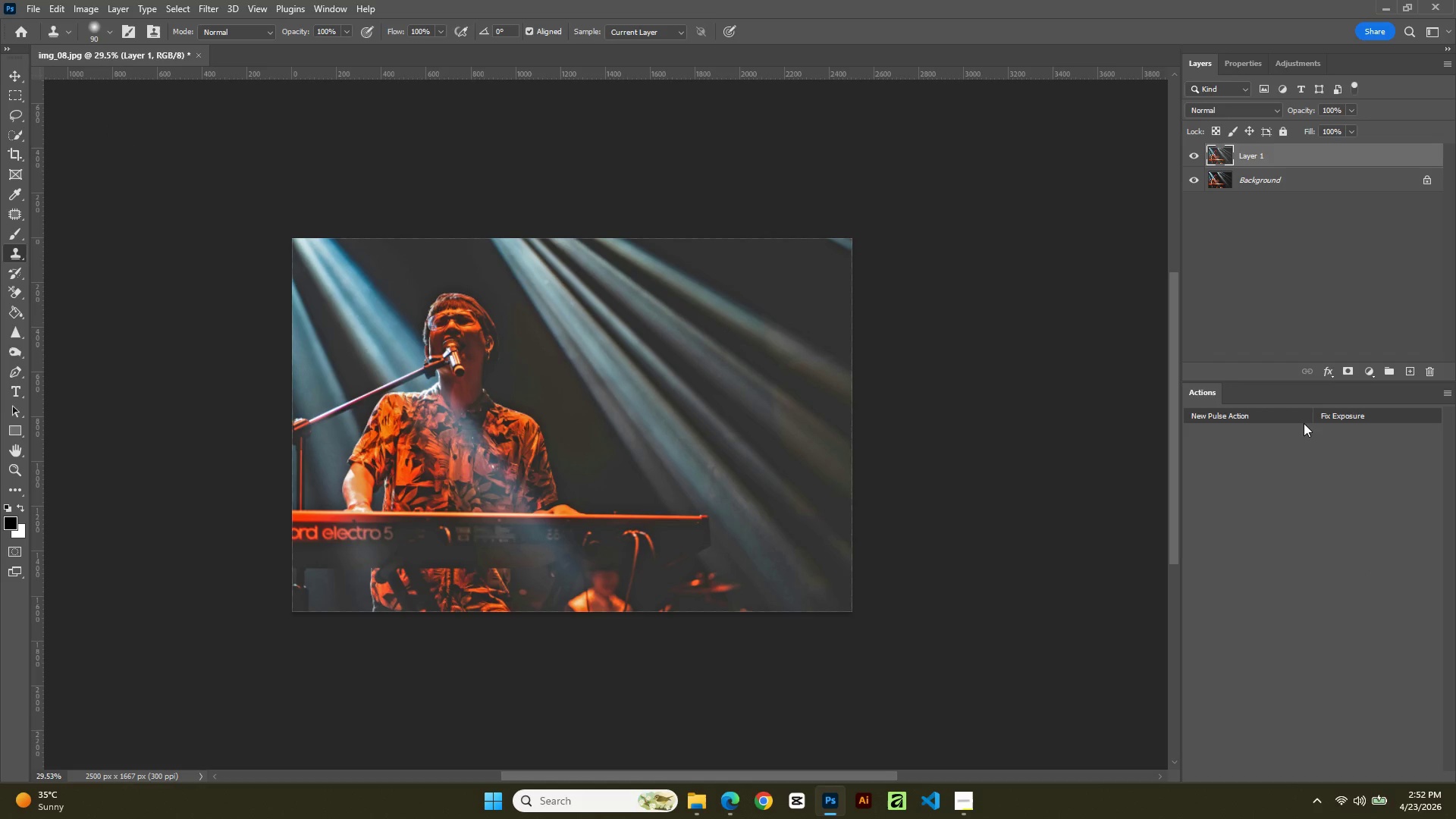 
left_click([1291, 416])
 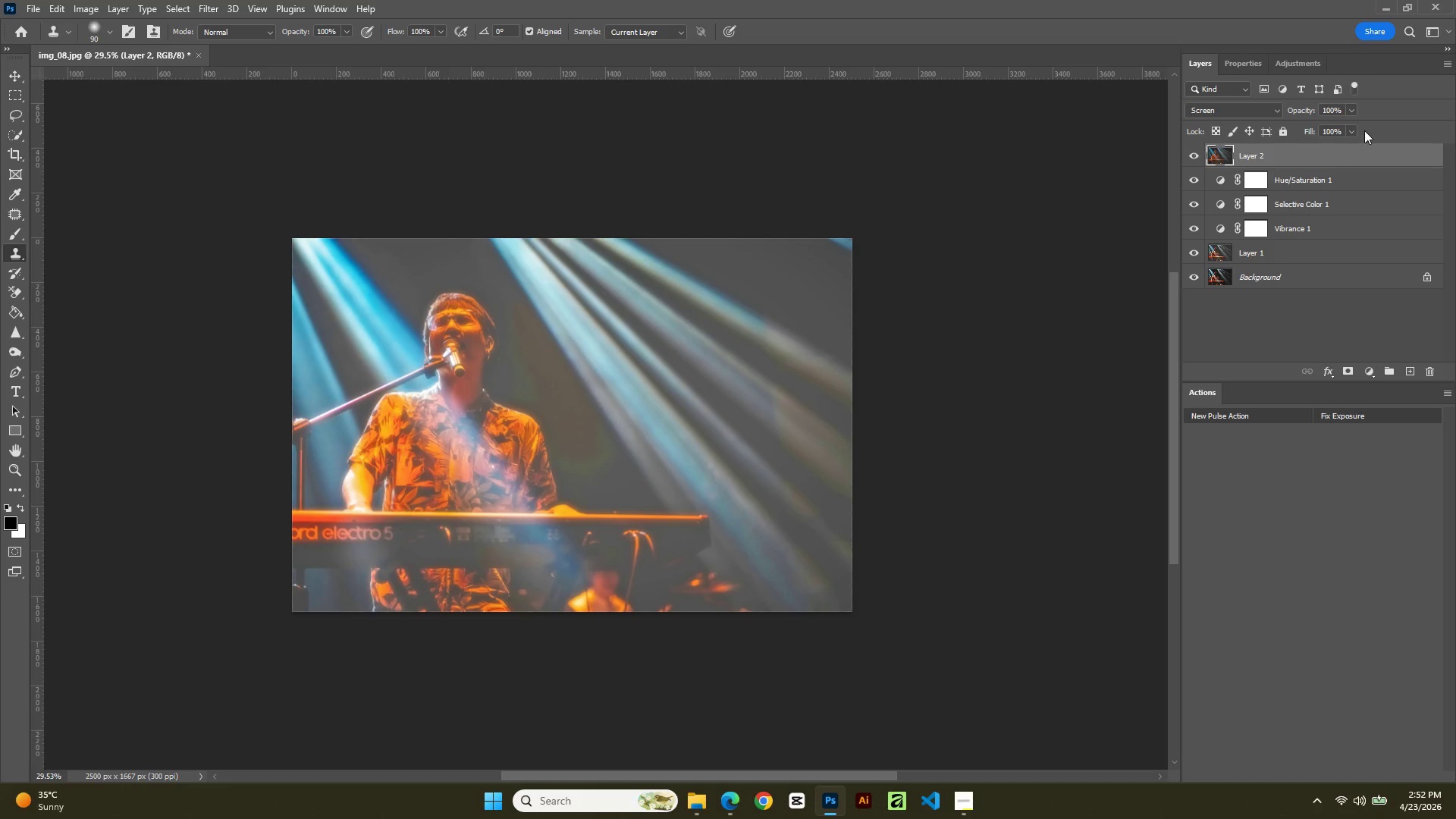 
left_click_drag(start_coordinate=[1336, 111], to_coordinate=[1289, 109])
 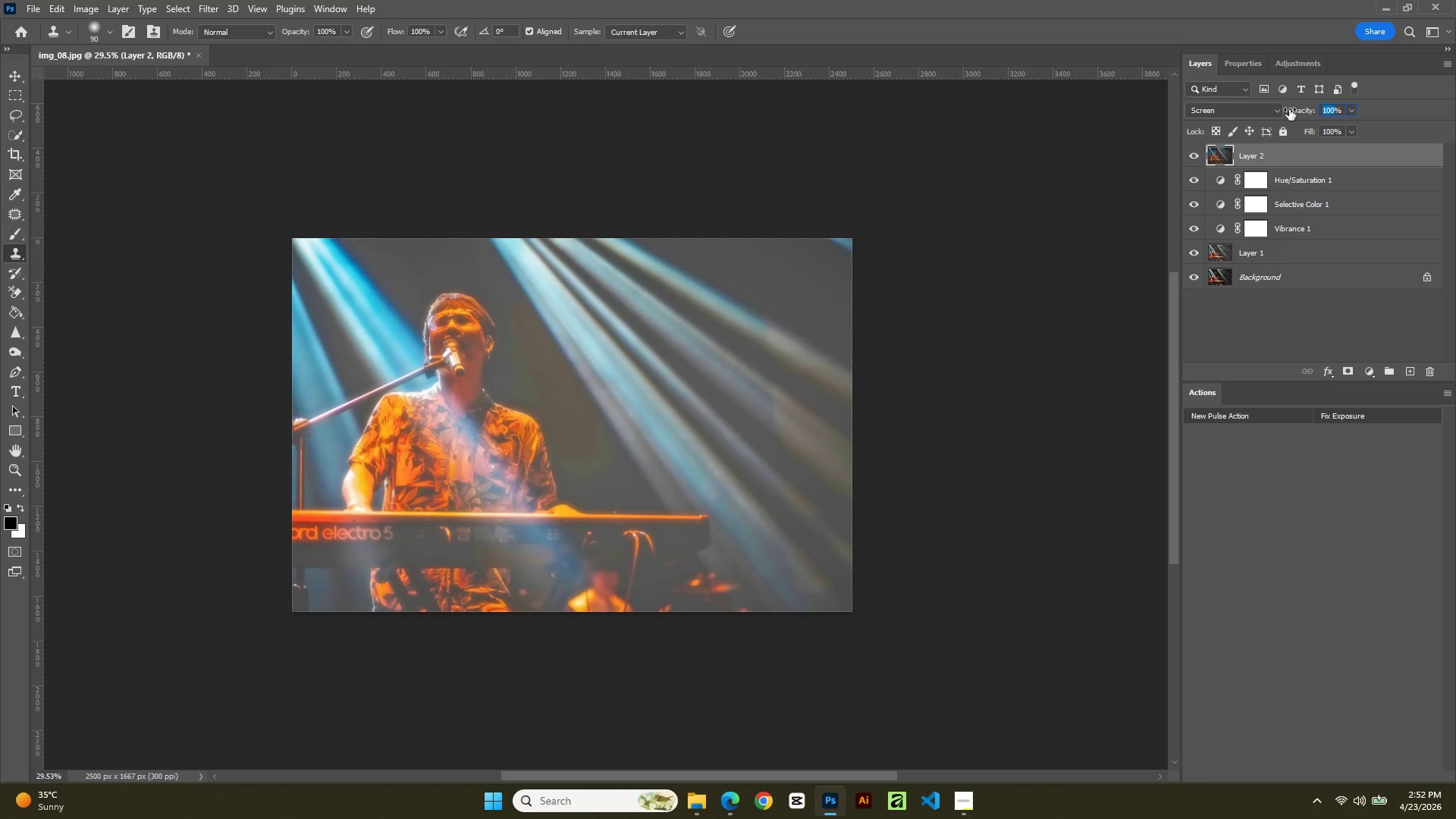 
key(Numpad2)
 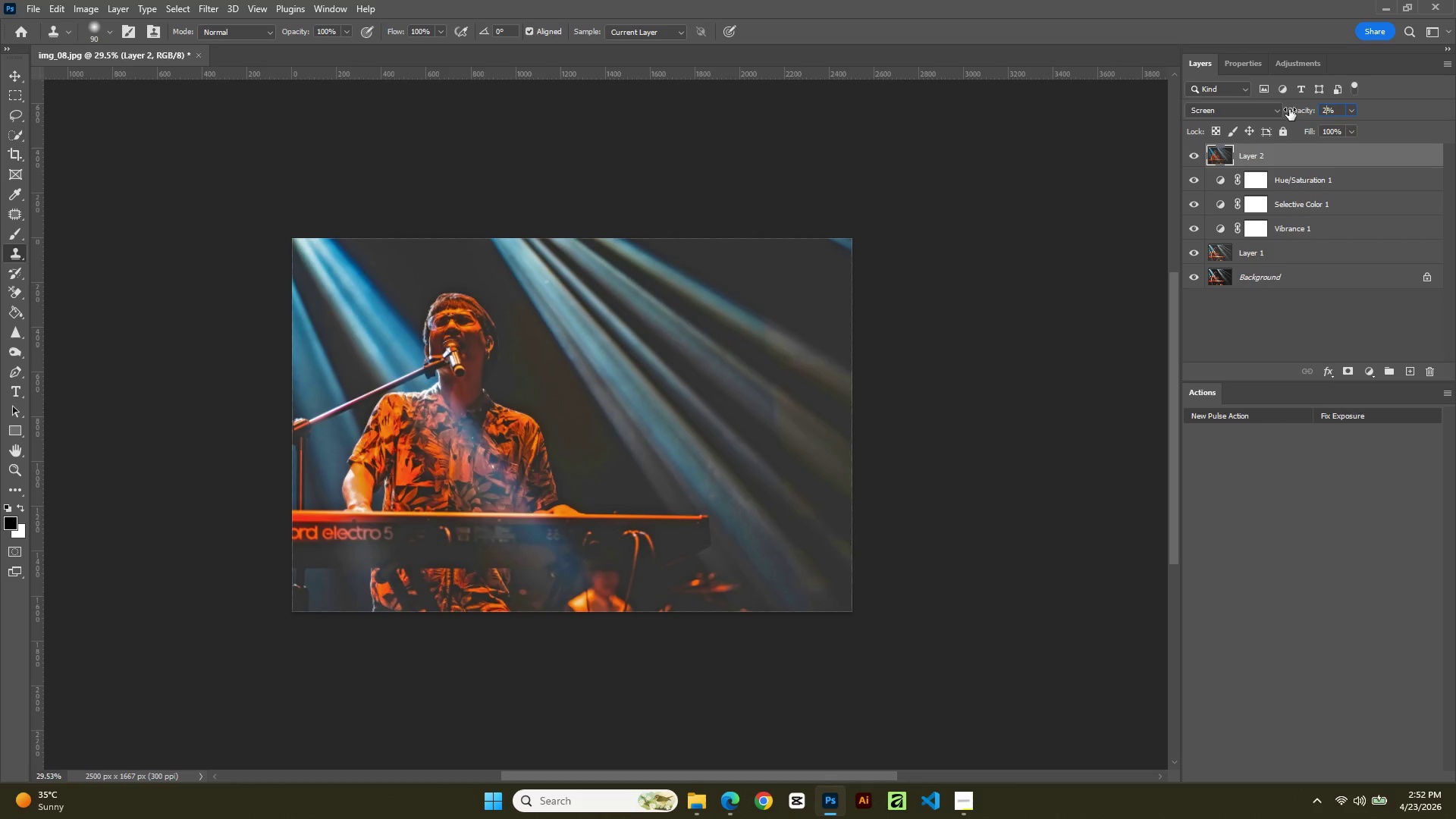 
key(Numpad0)
 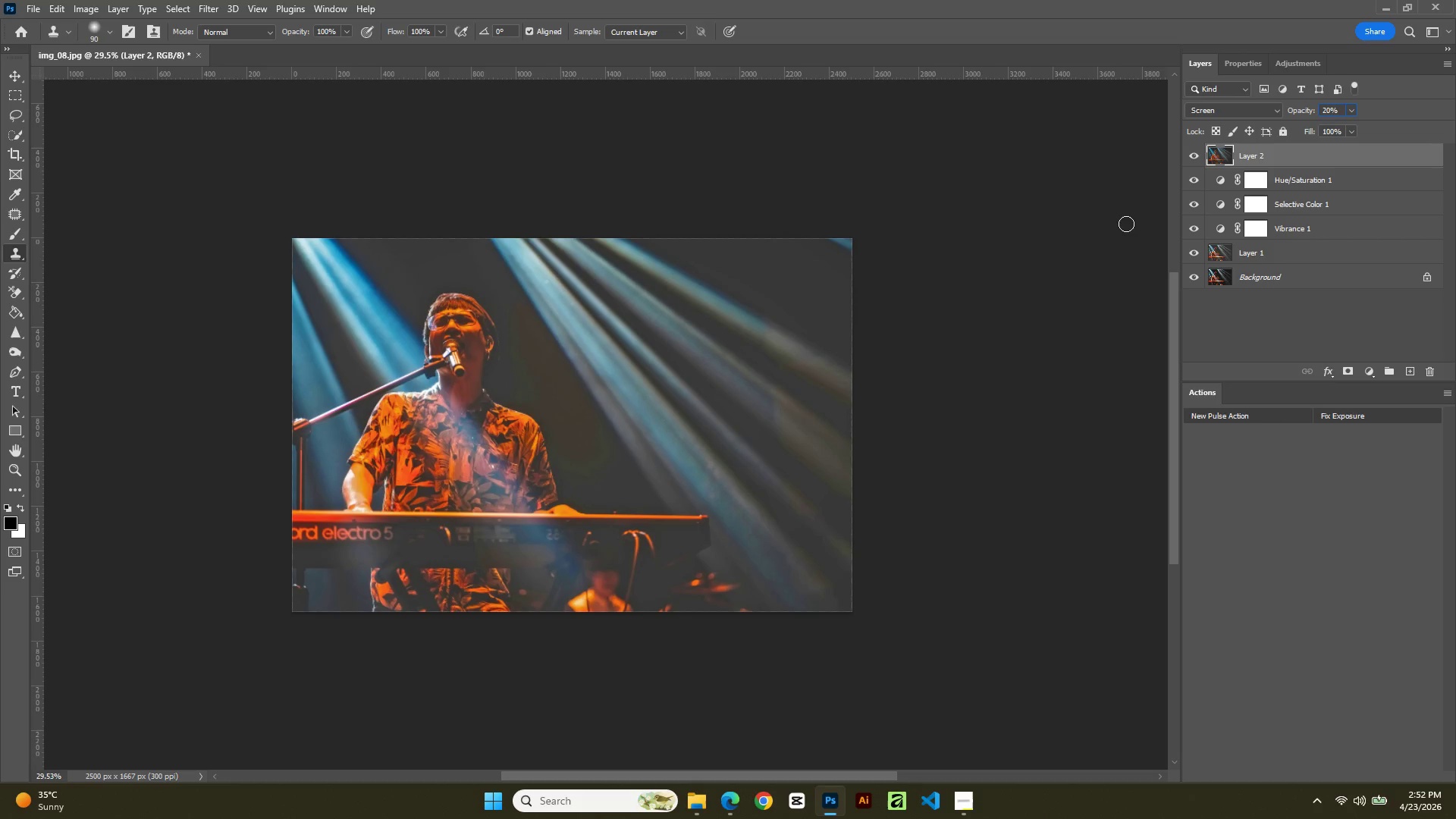 
left_click([1191, 148])
 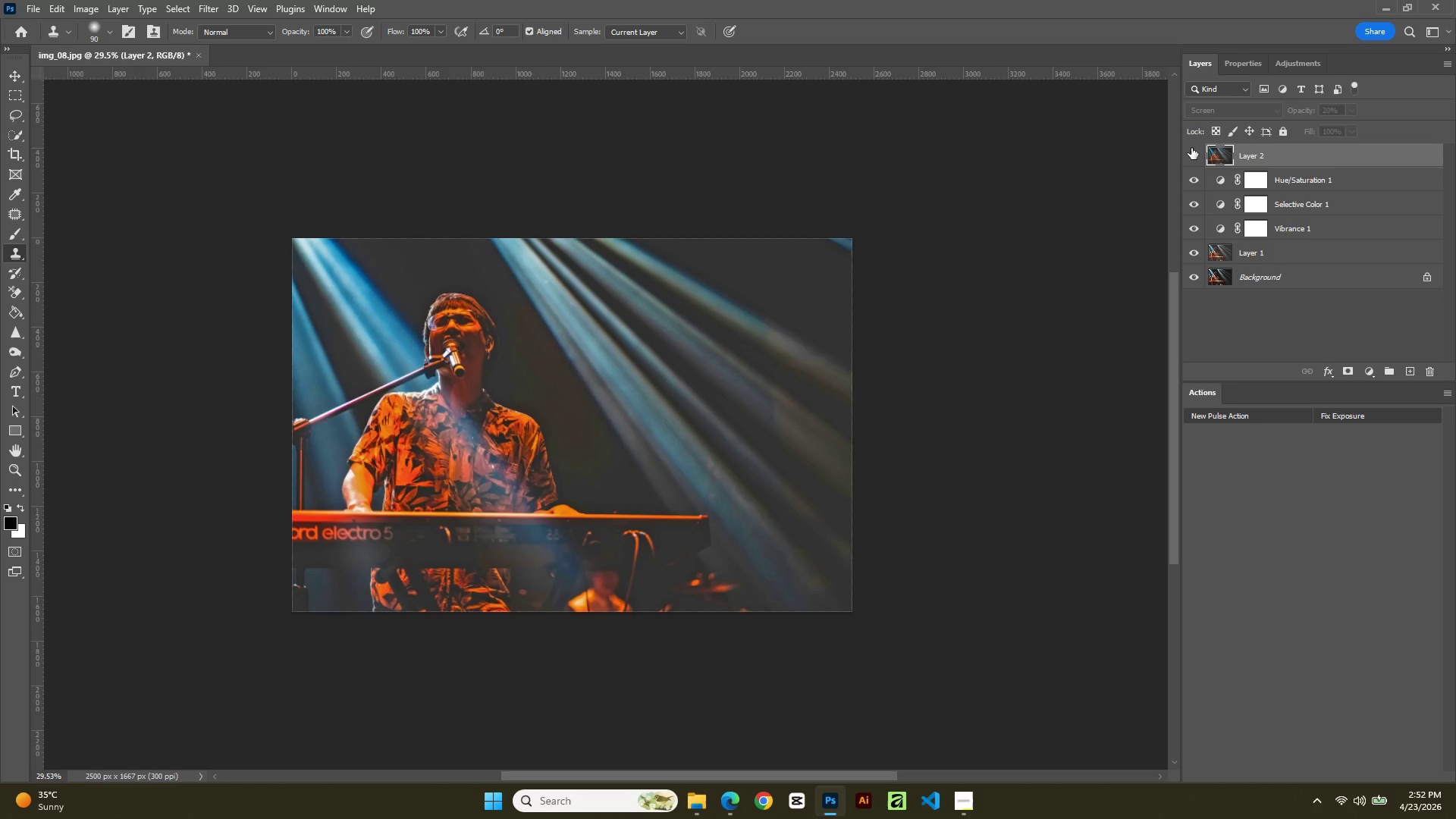 
left_click([1191, 148])
 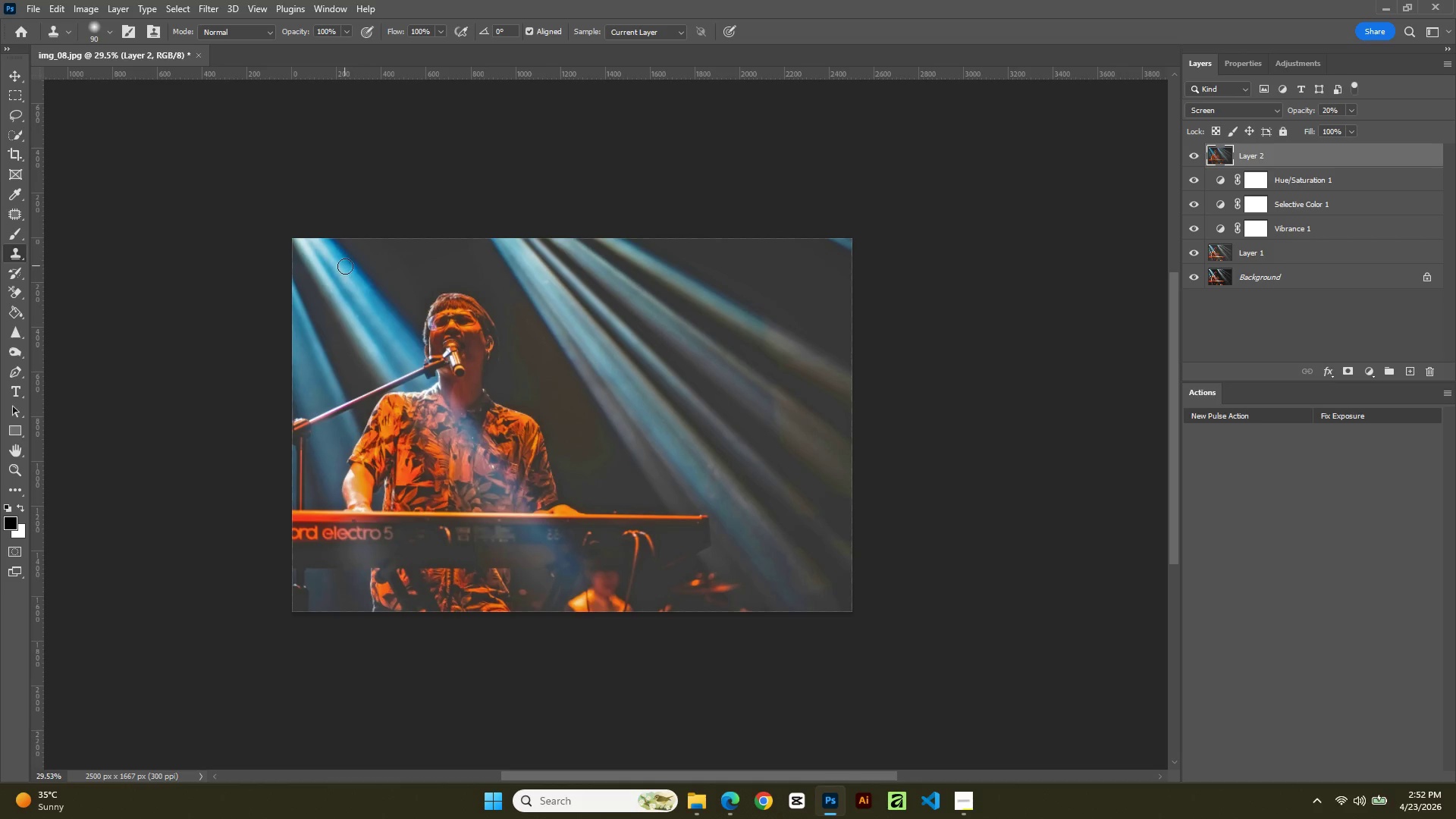 
left_click([59, 15])
 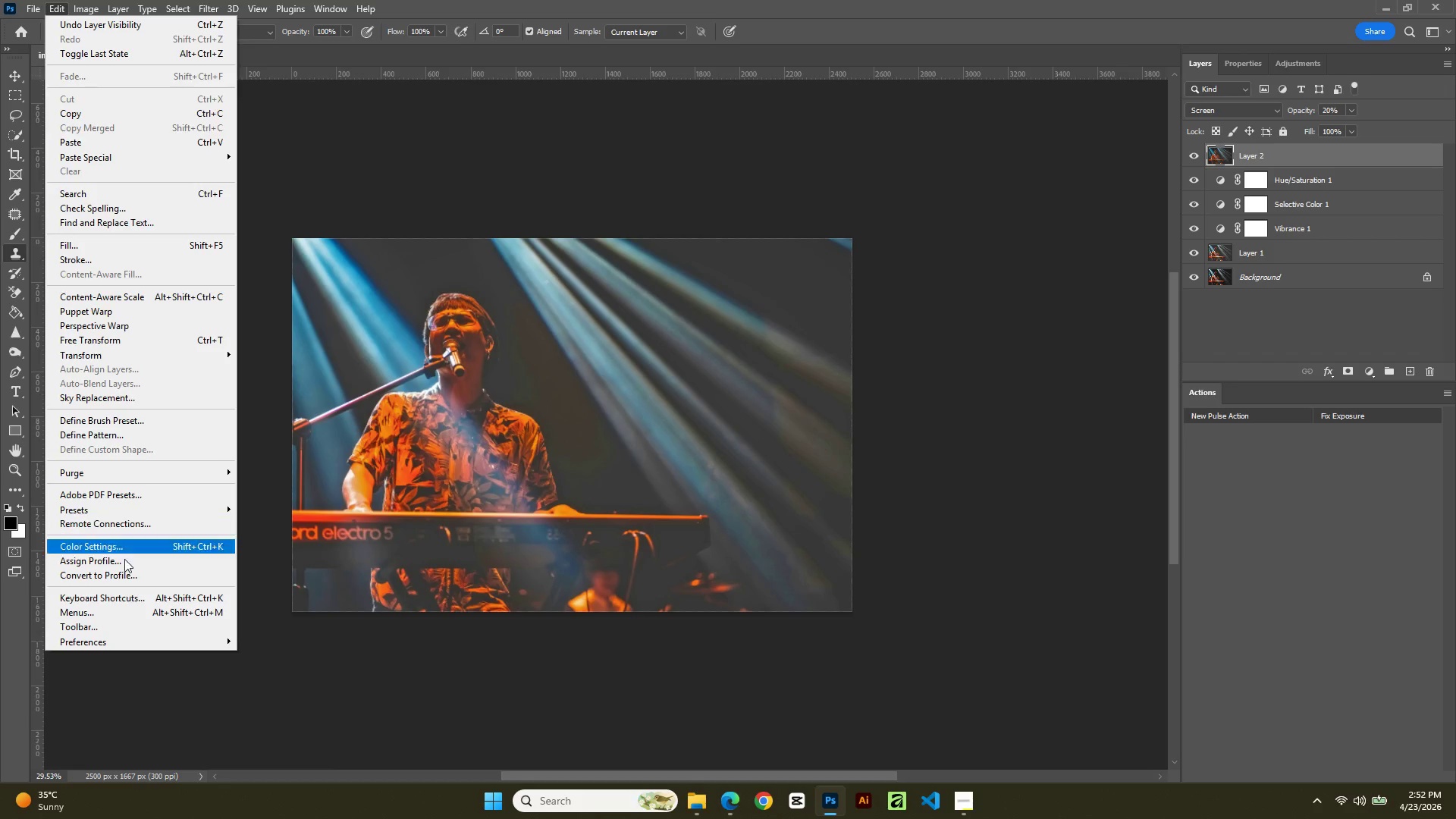 
left_click([124, 573])
 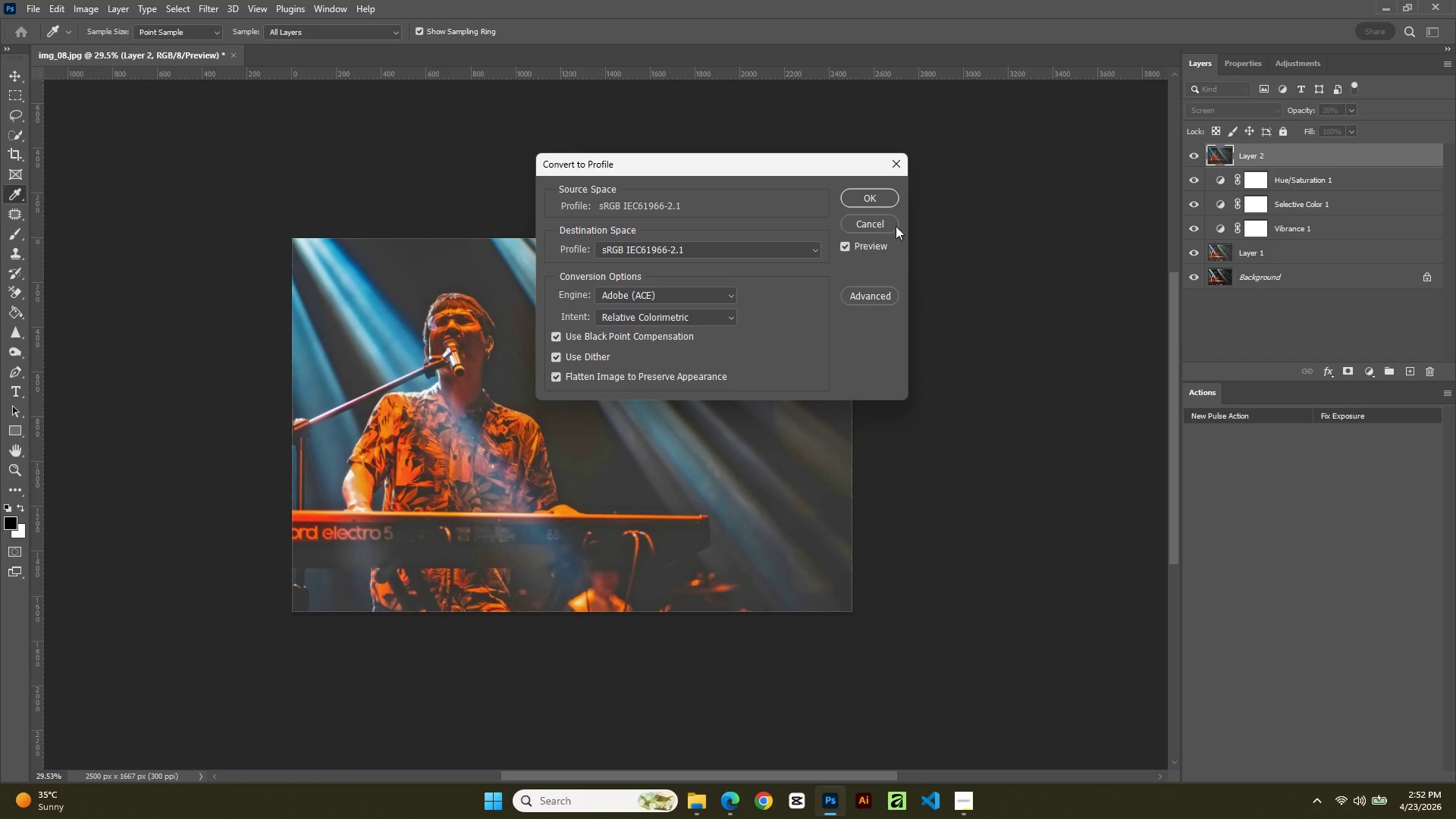 
left_click([881, 203])
 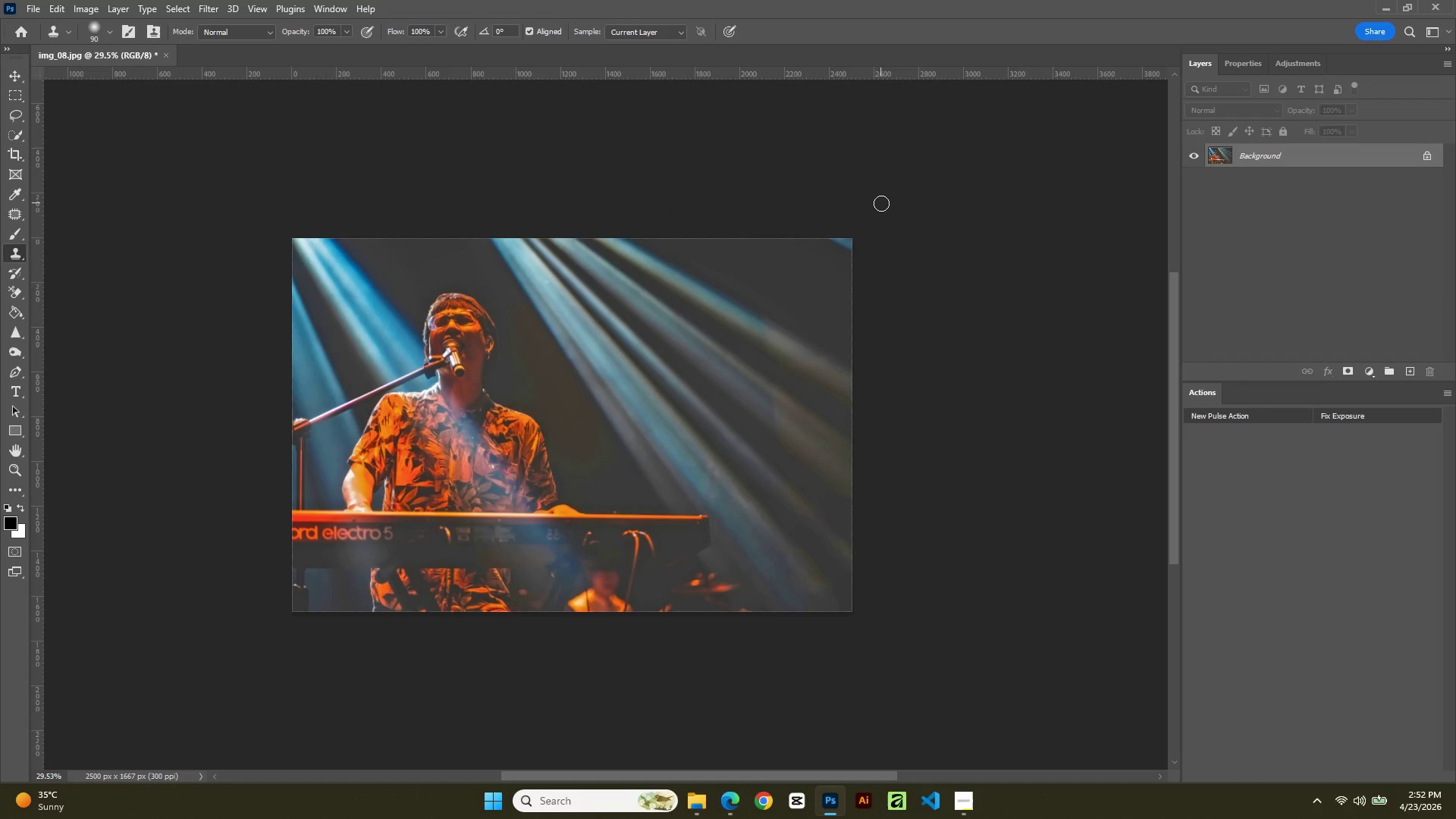 
key(Control+Shift+S)
 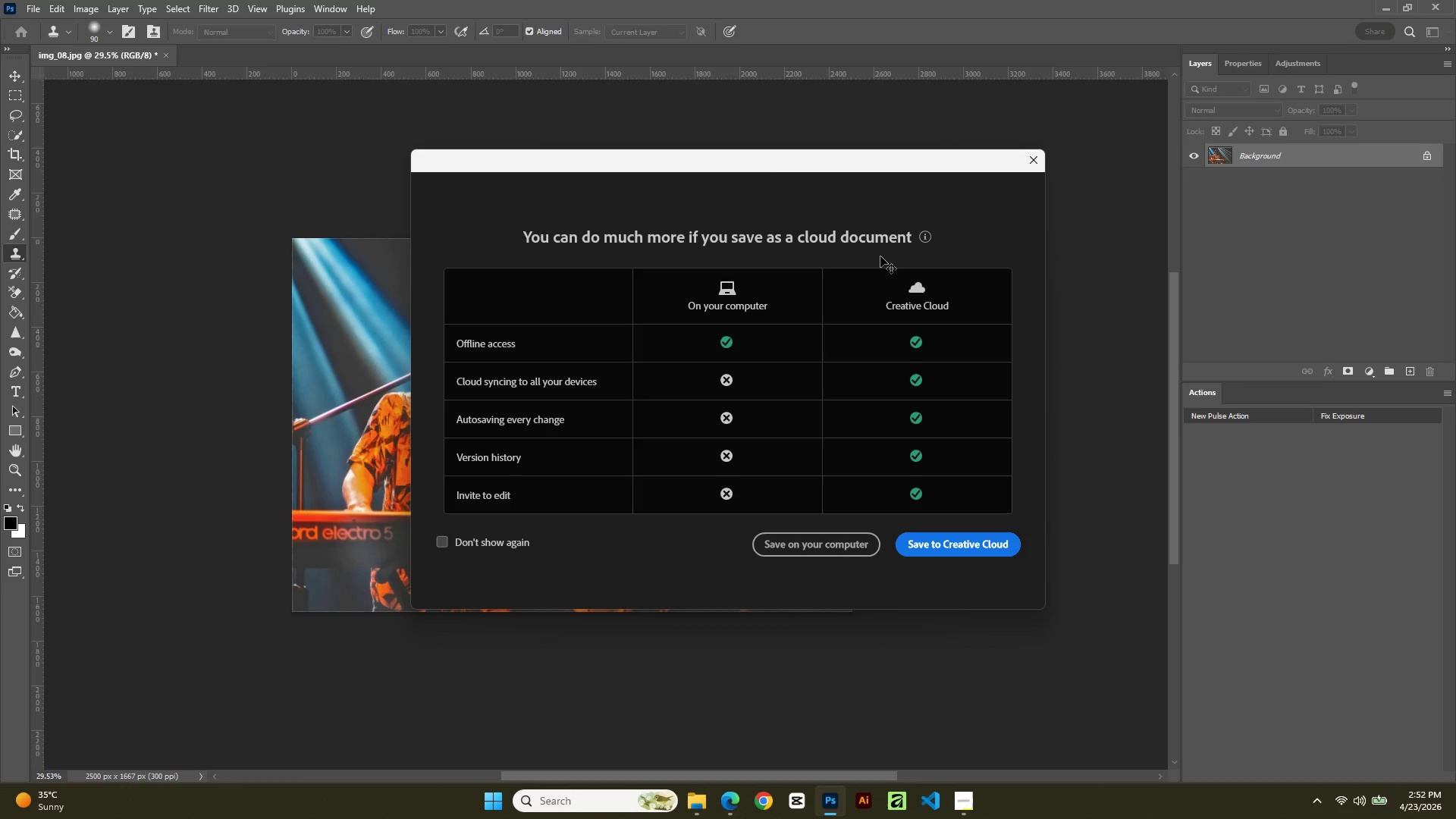 
mouse_move([826, 544])
 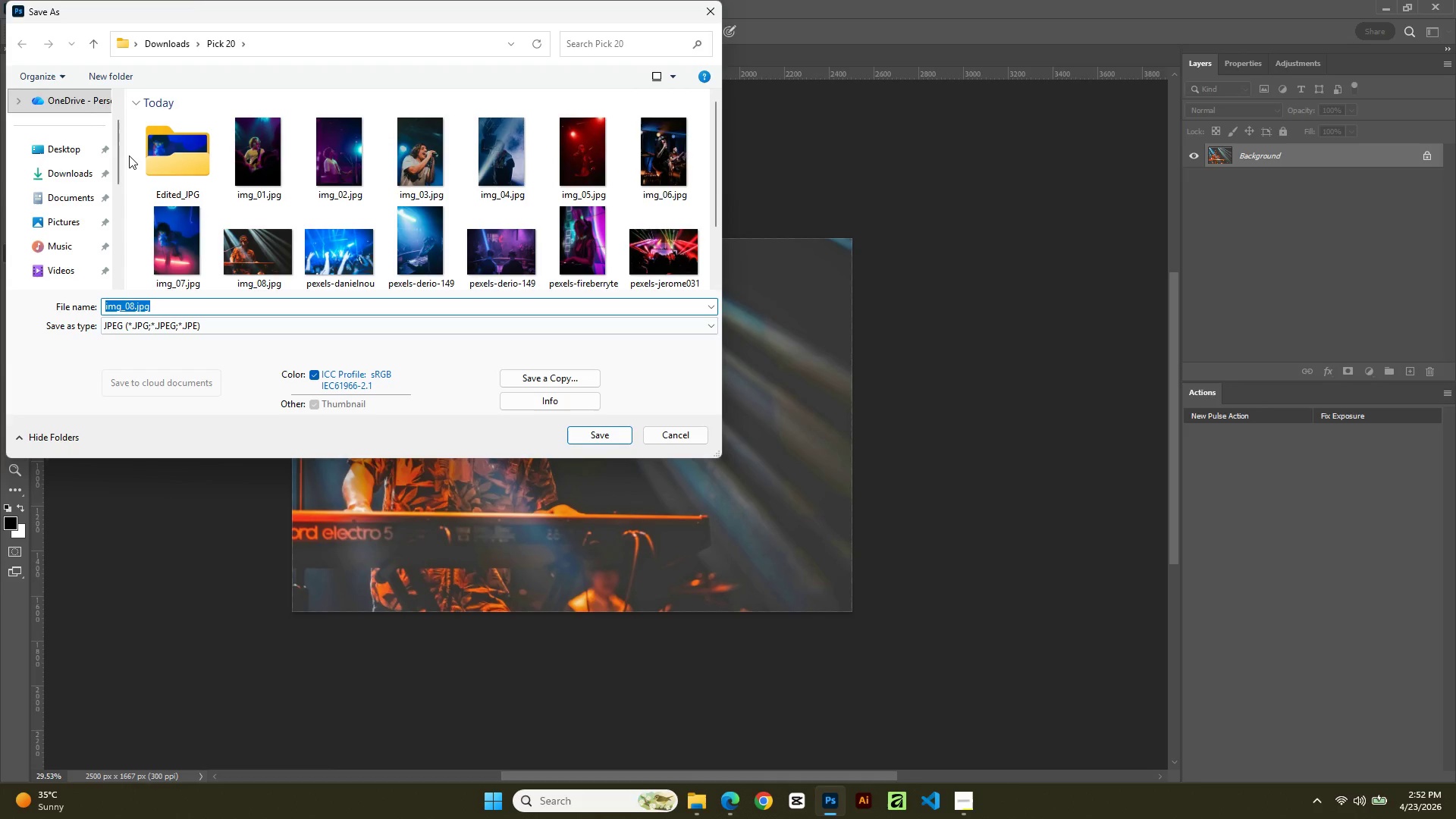 
double_click([158, 154])
 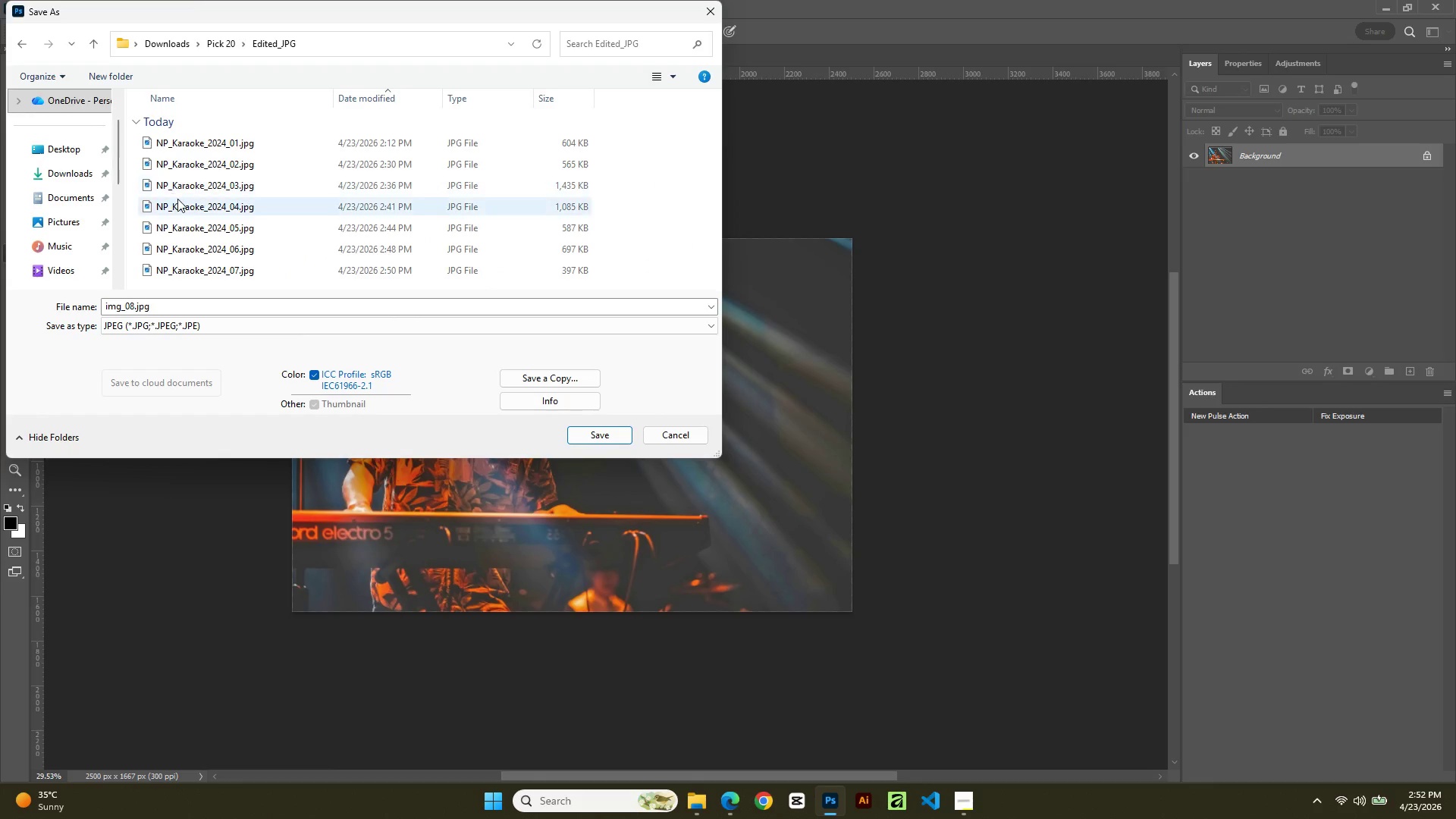 
scroll: coordinate [197, 224], scroll_direction: down, amount: 2.0
 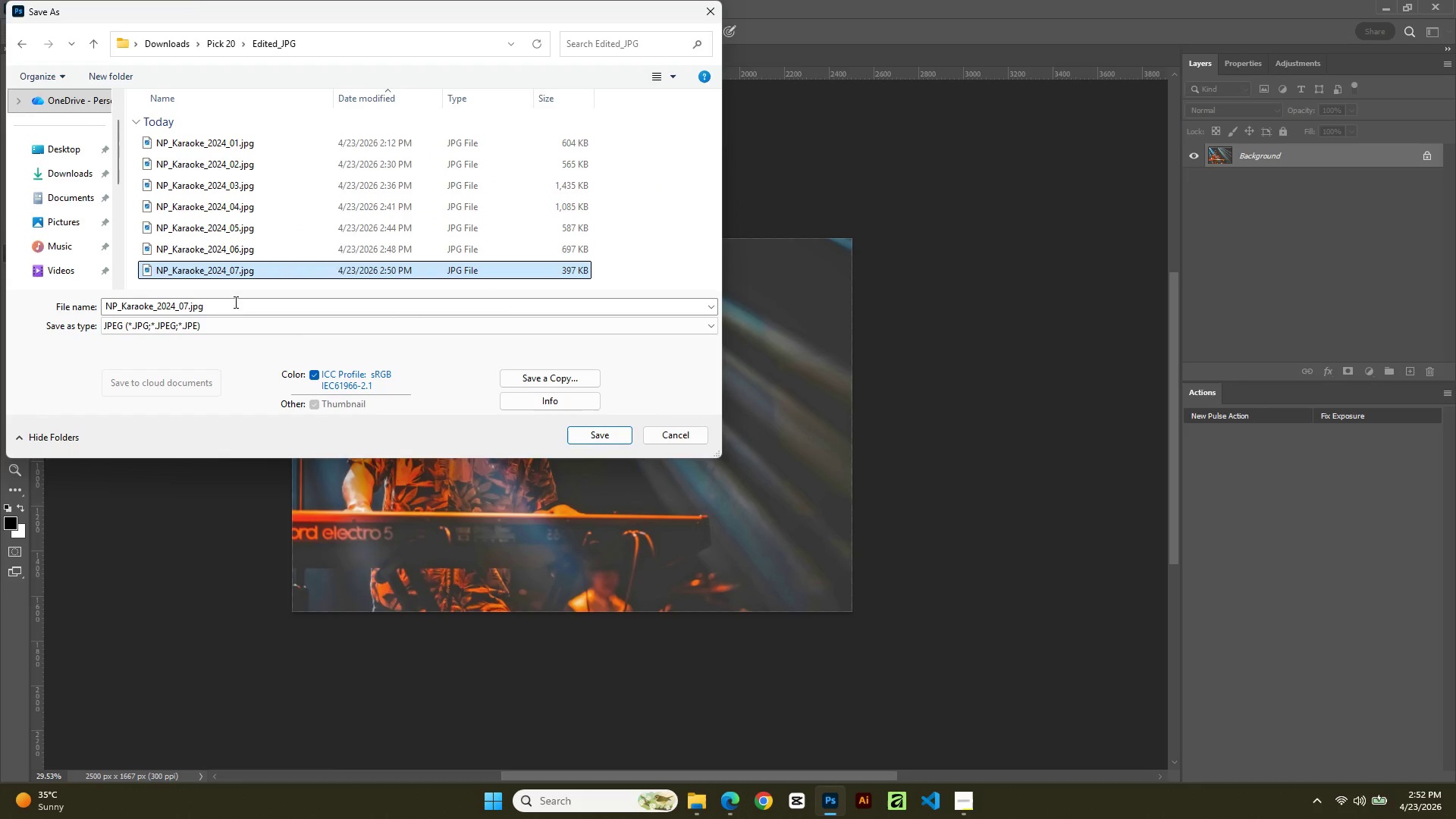 
left_click([234, 307])
 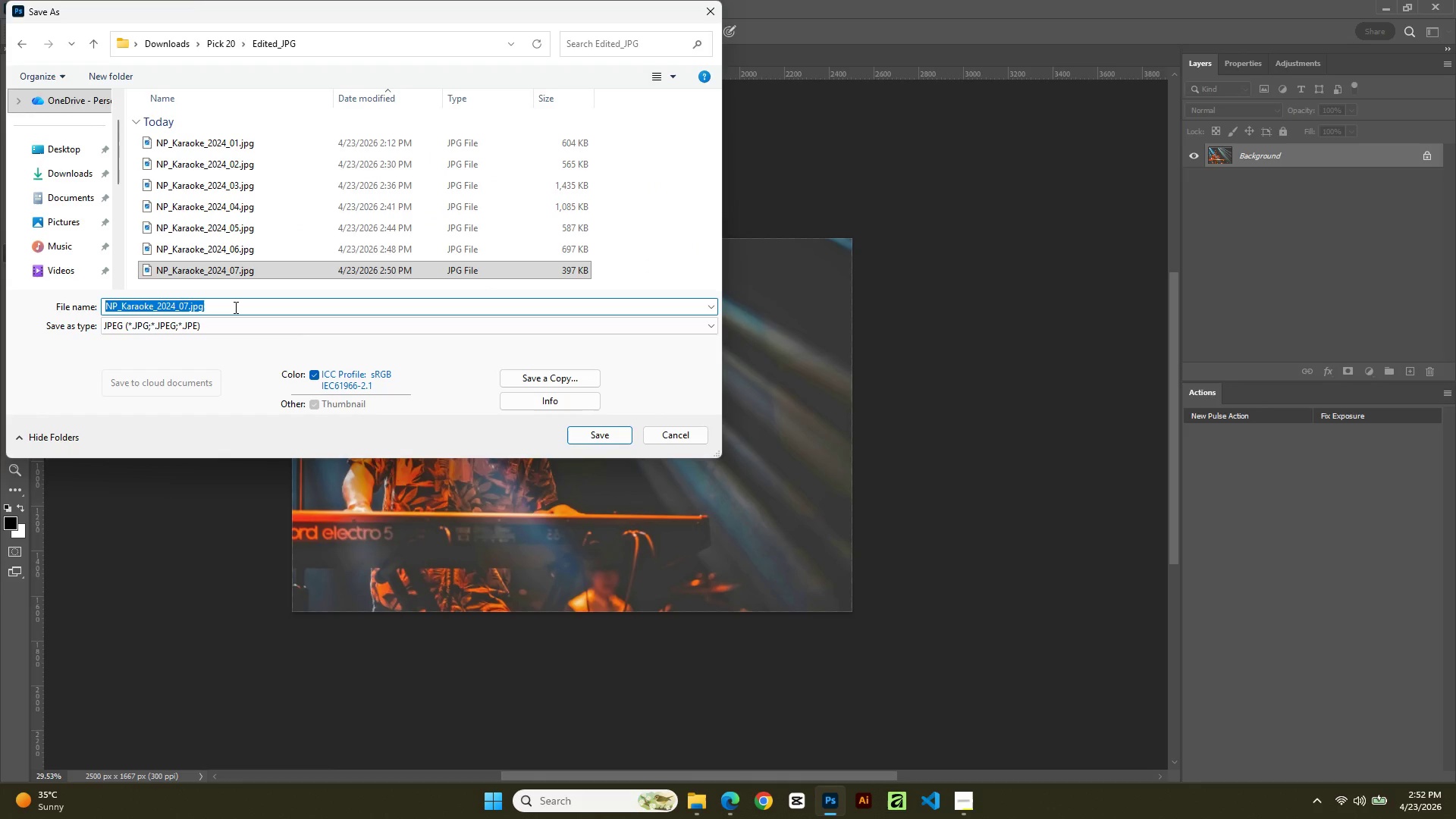 
key(ArrowRight)
 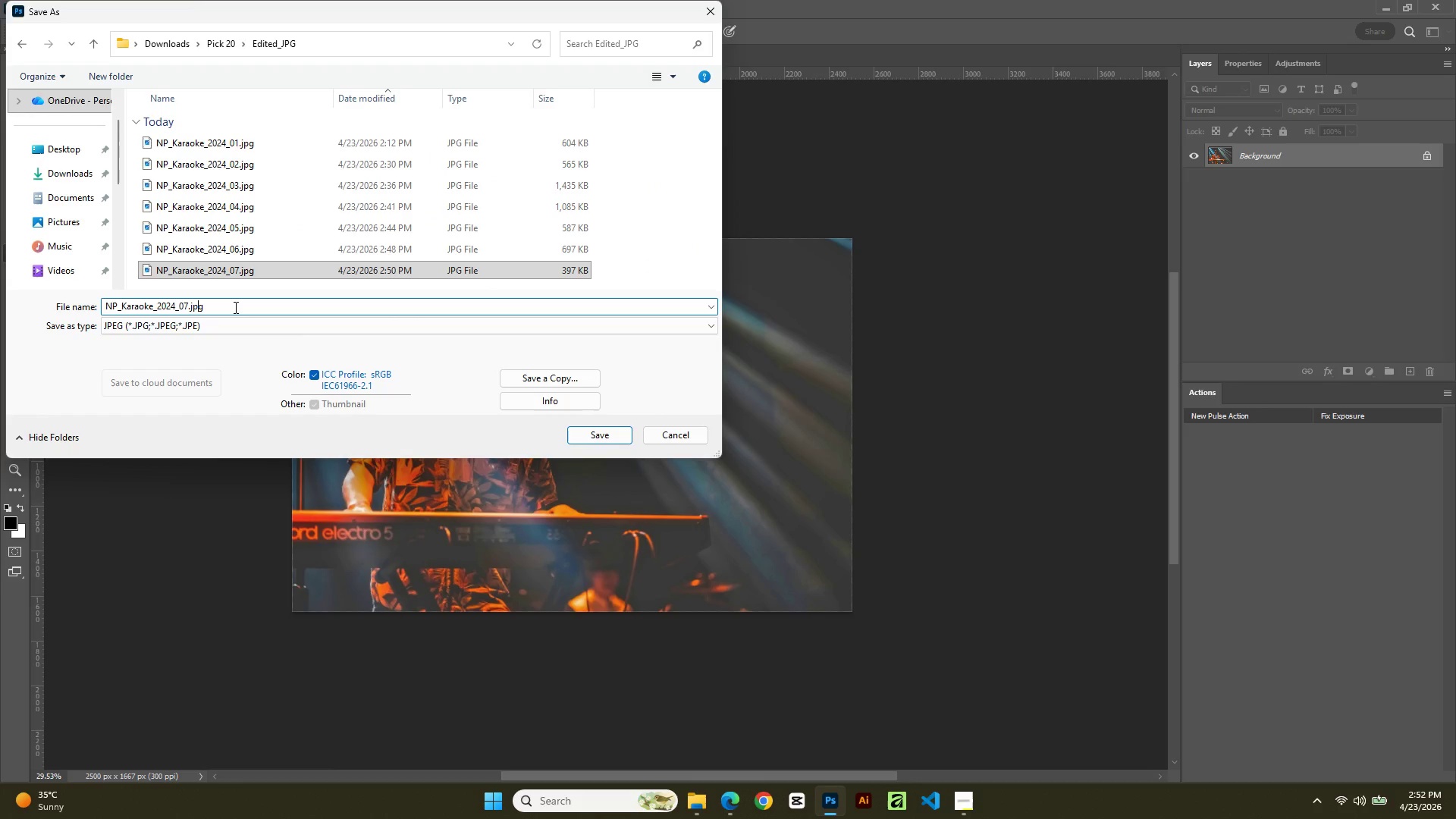 
key(ArrowLeft)
 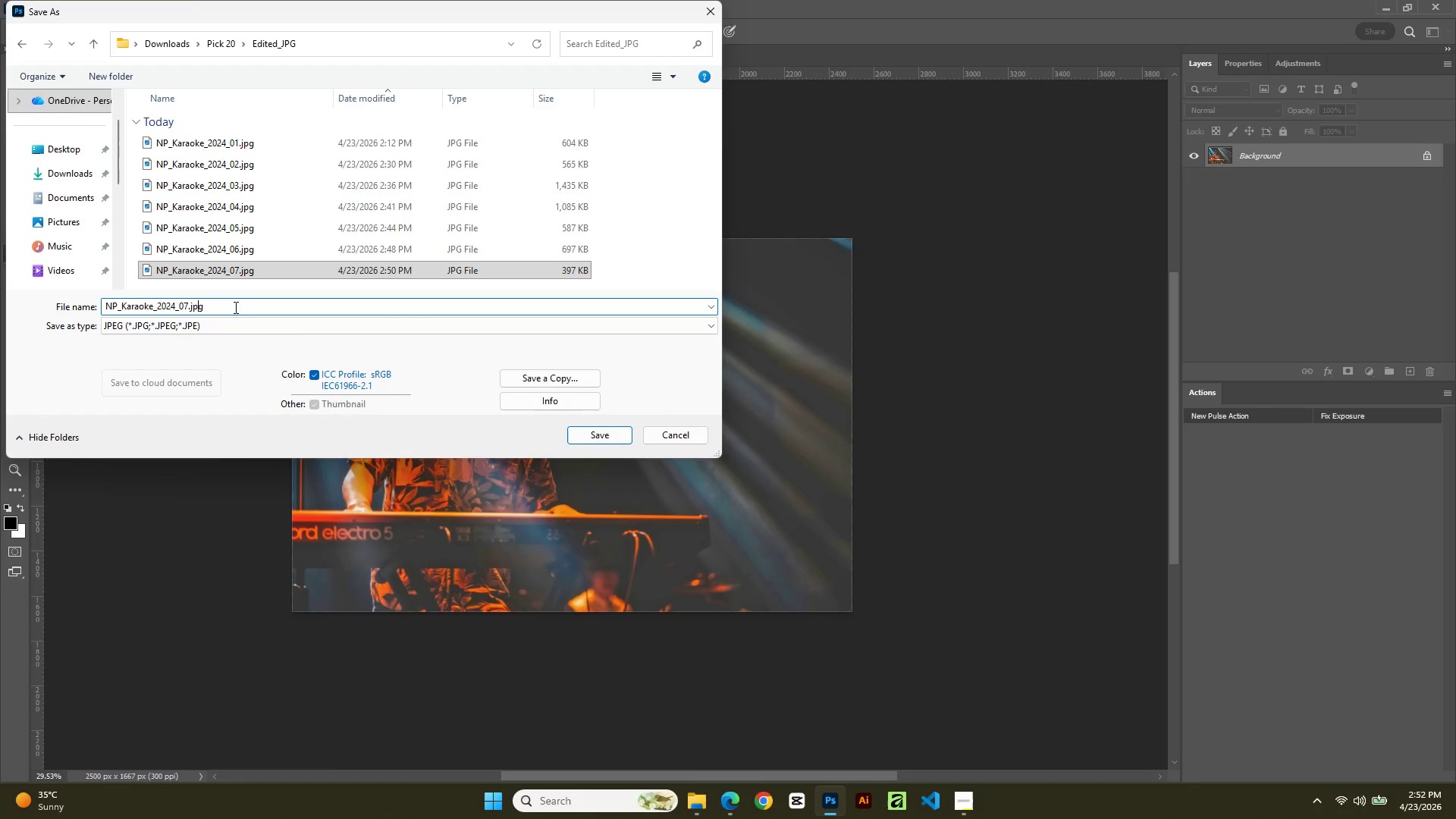 
key(ArrowLeft)
 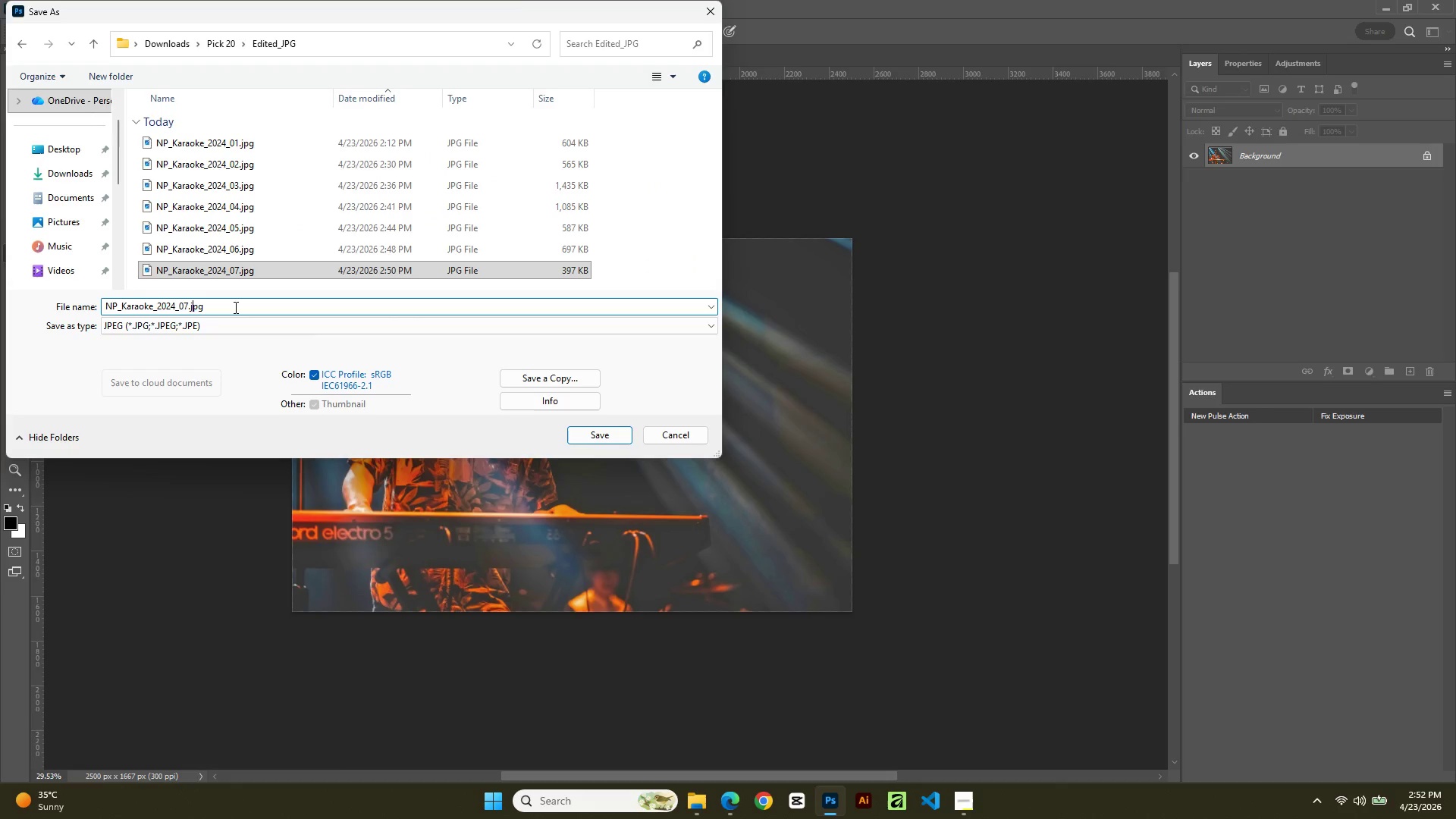 
key(ArrowLeft)
 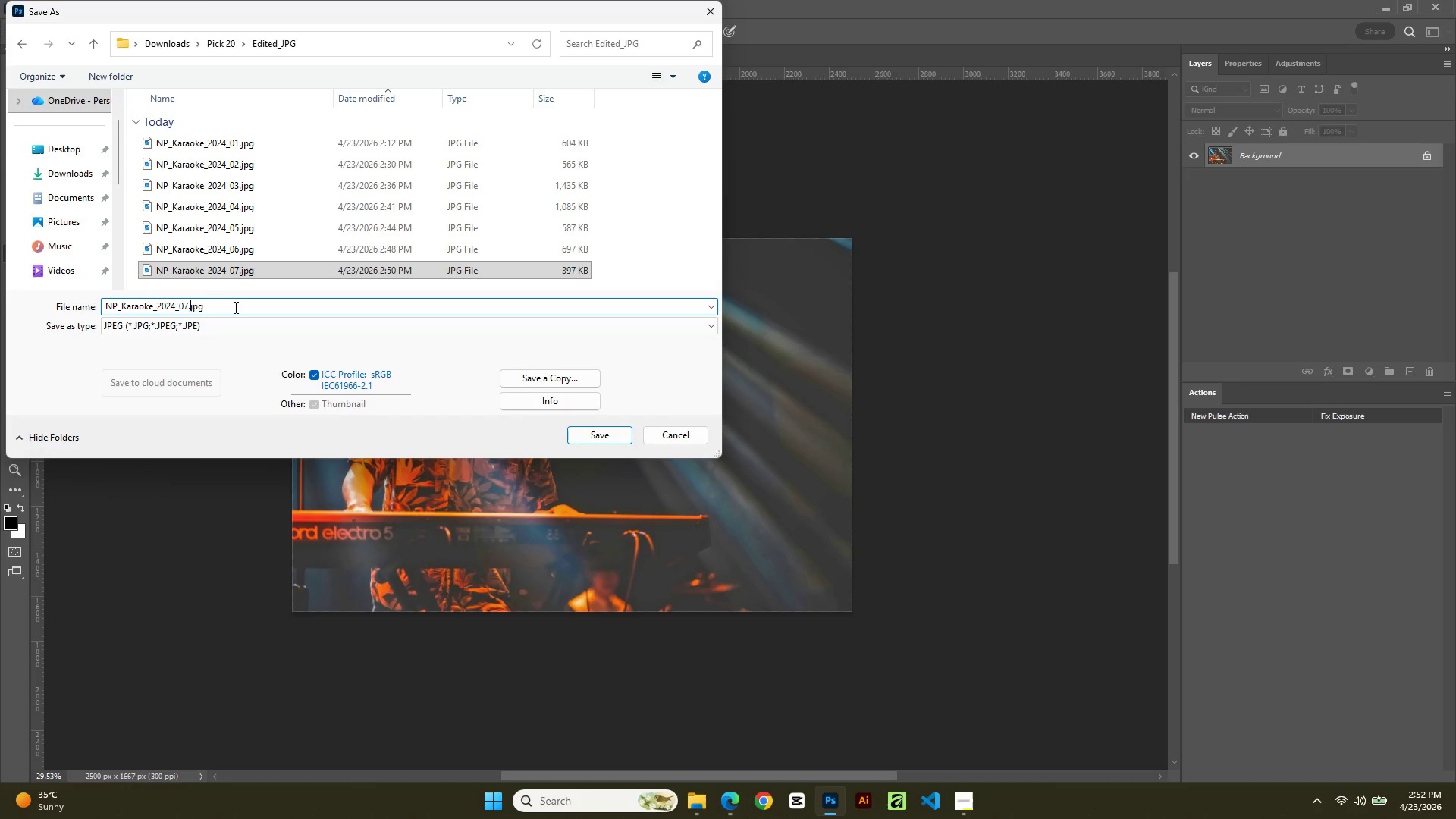 
key(ArrowLeft)
 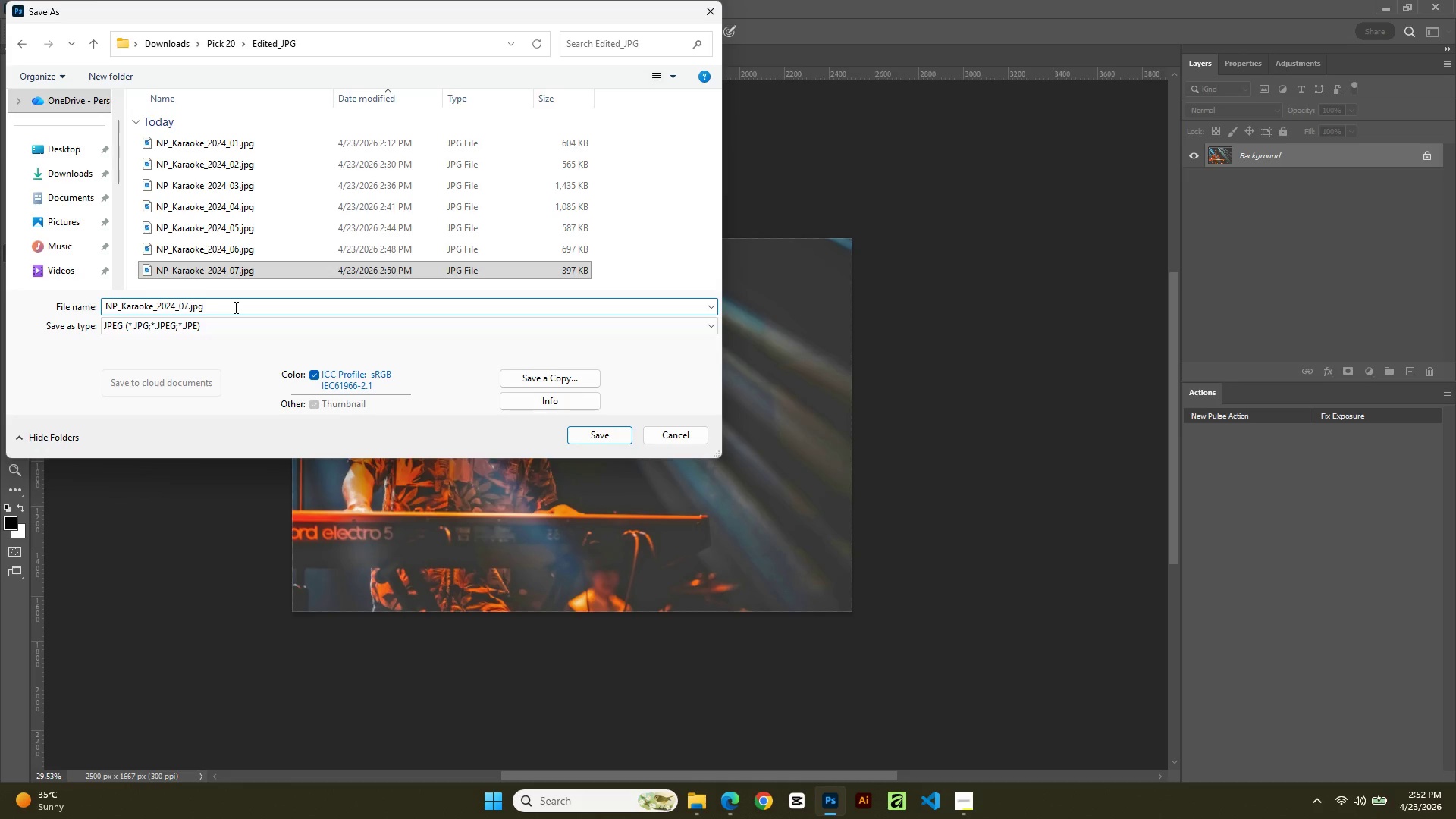 
key(Backspace)
 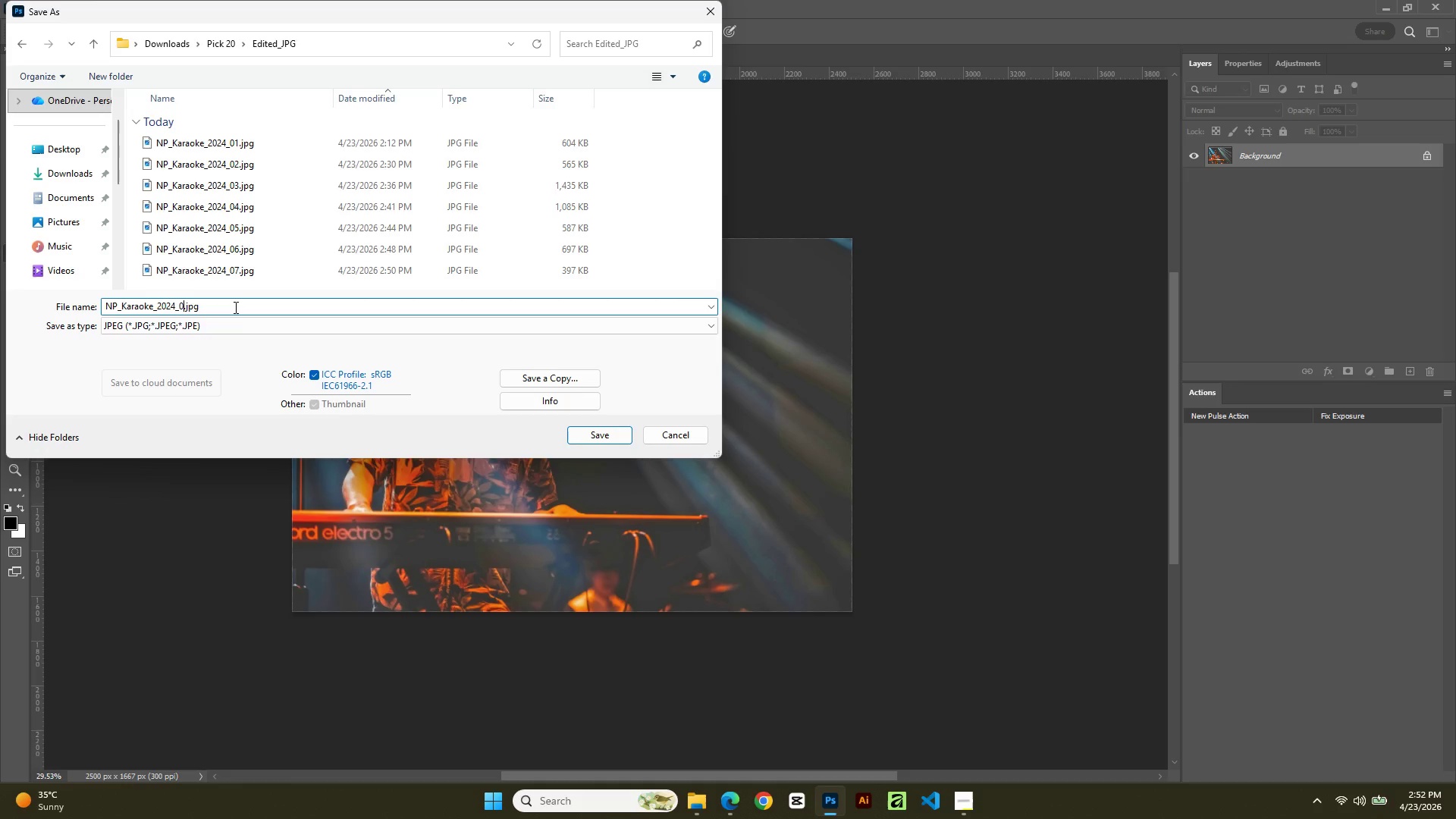 
key(Numpad8)
 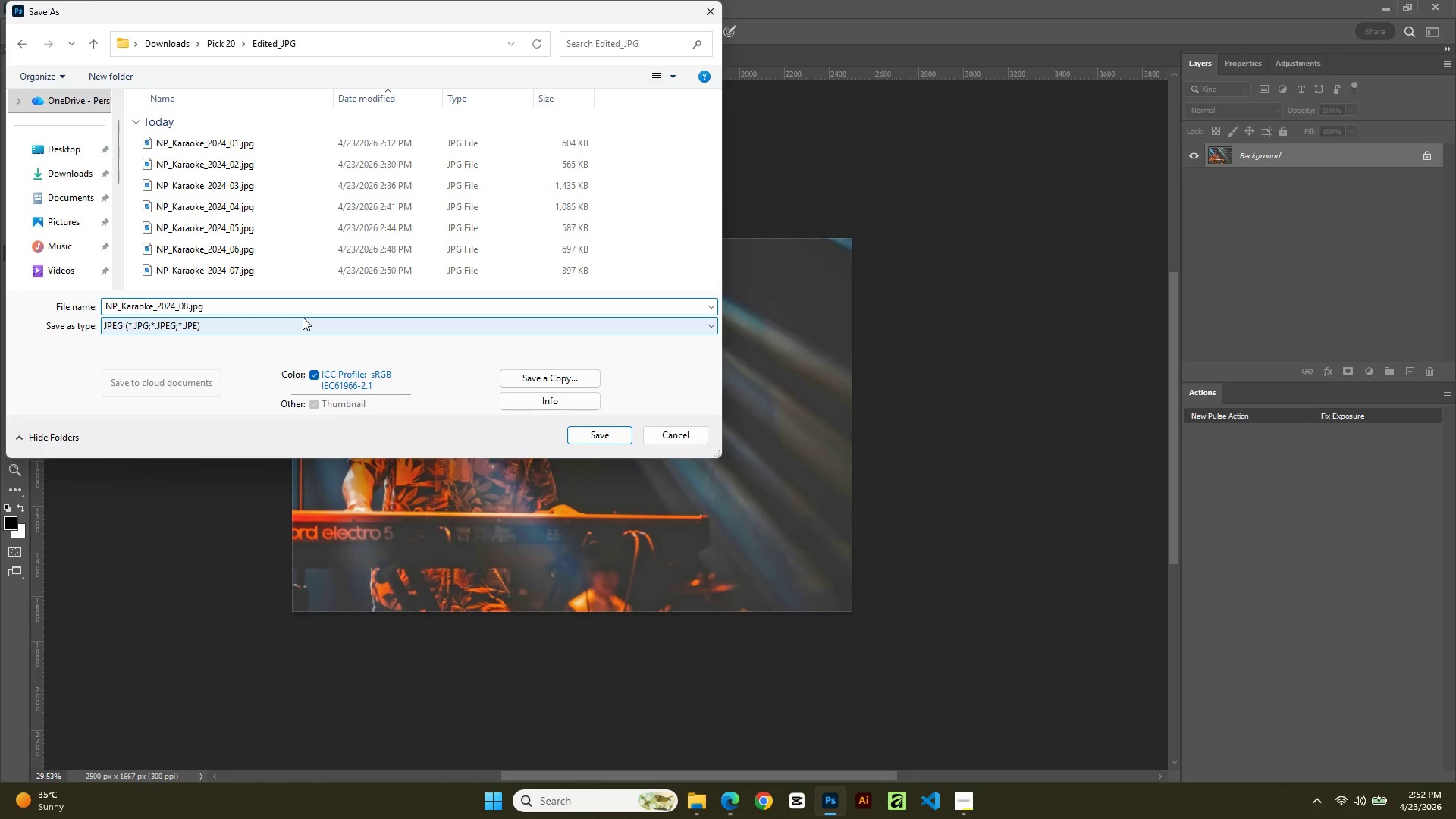 
key(NumpadEnter)
 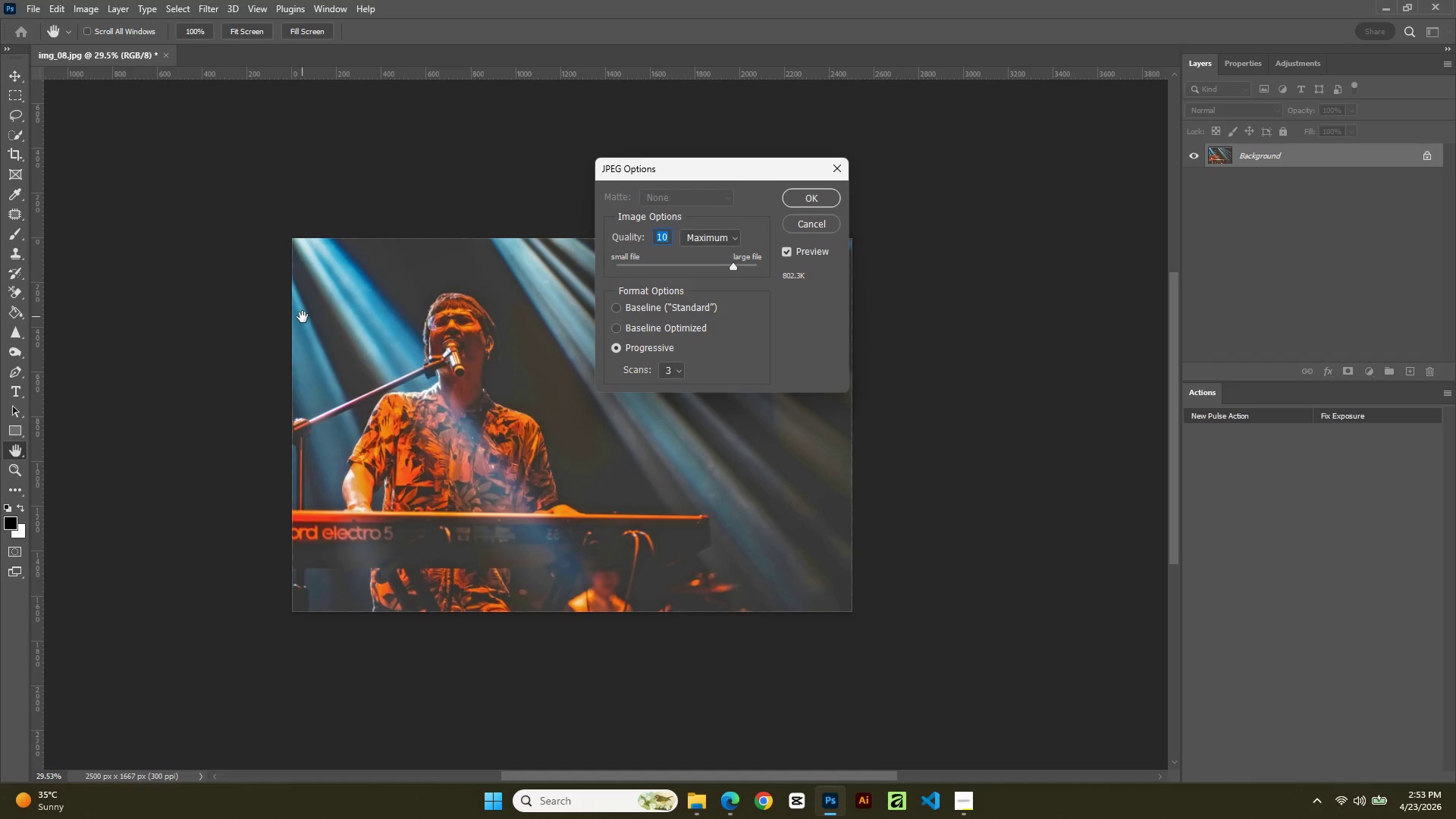 
key(NumpadEnter)
 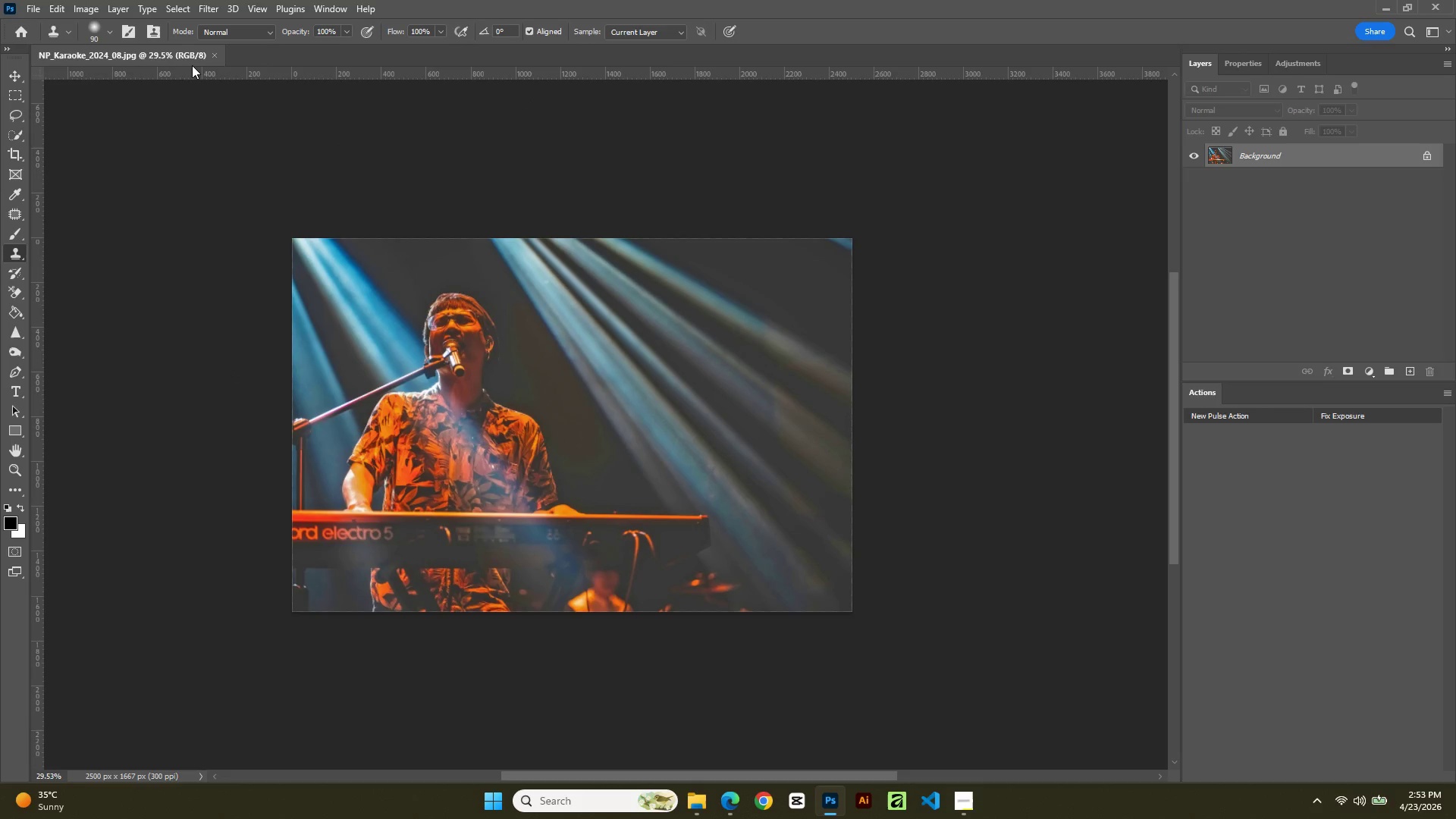 
left_click([214, 55])
 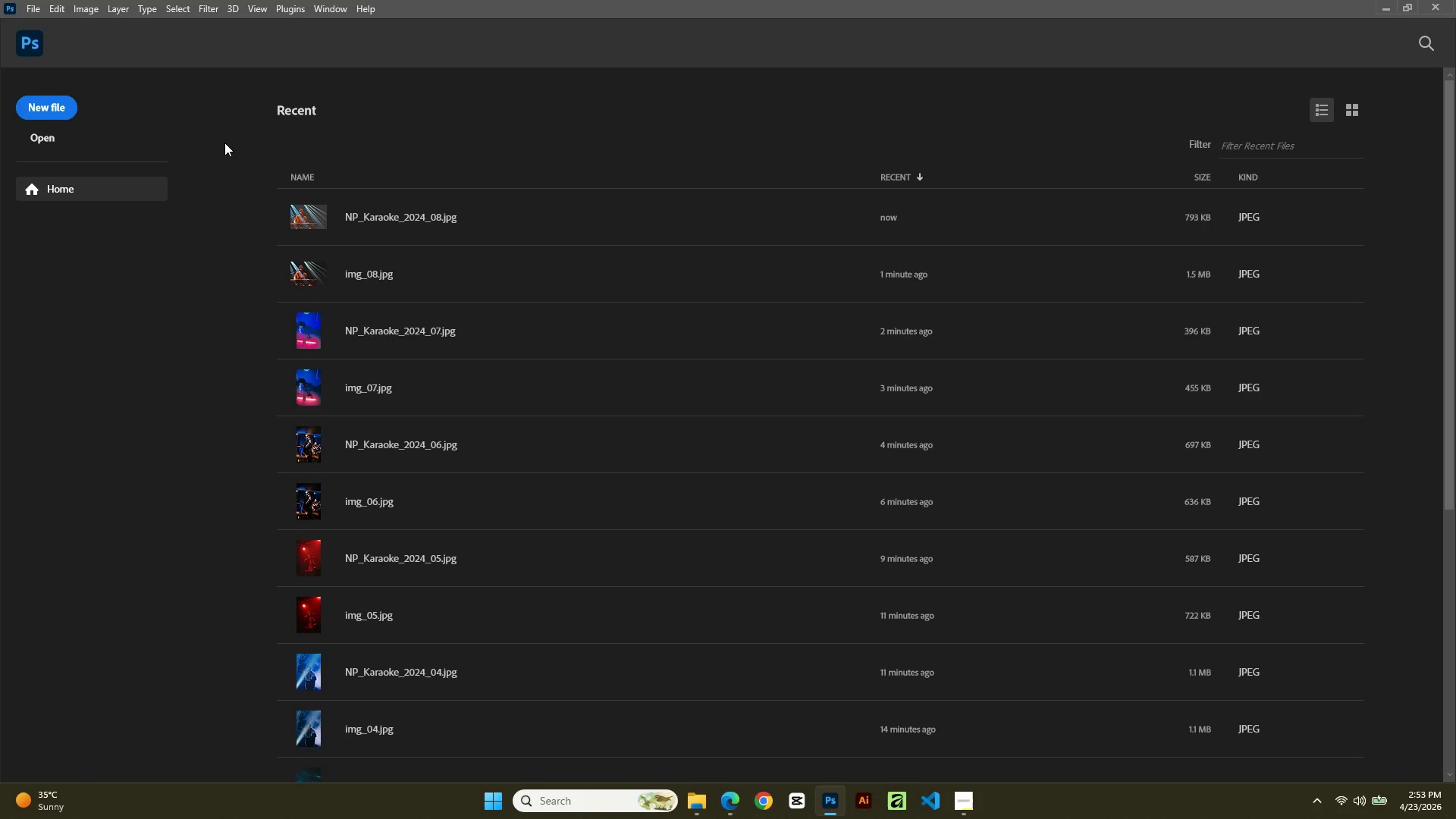 
key(Control+O)
 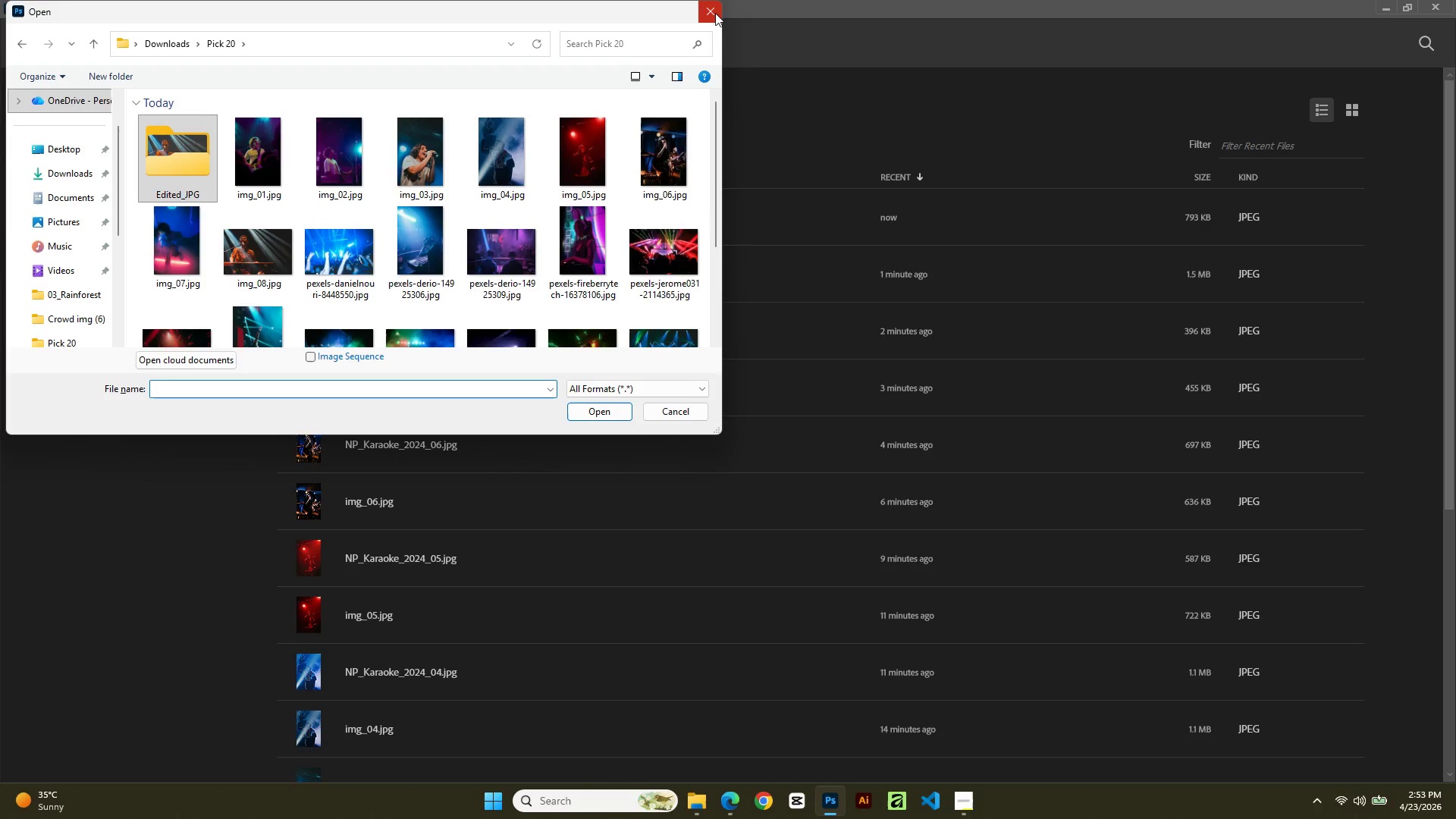 
wait(7.97)
 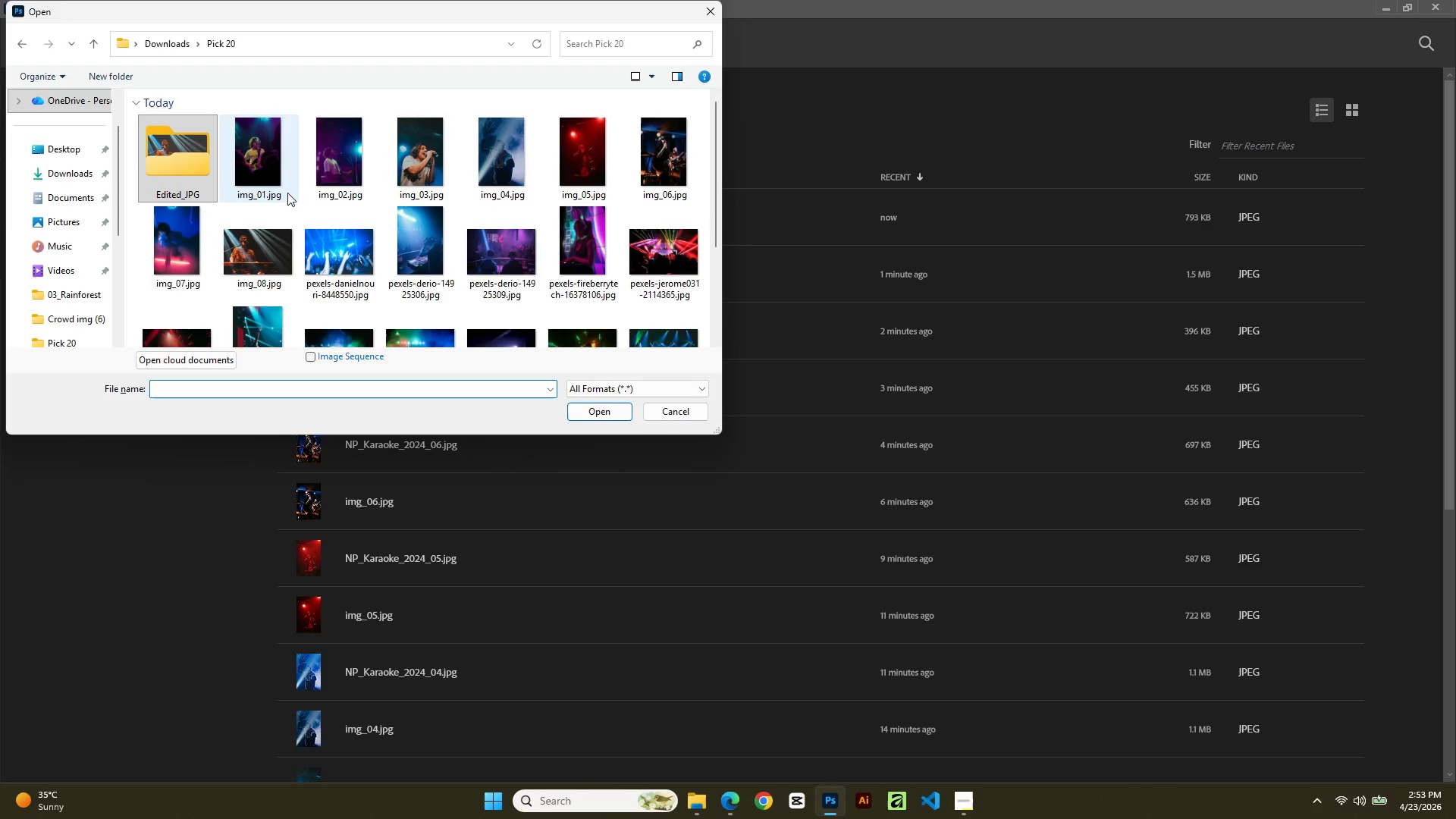 
left_click([715, 13])
 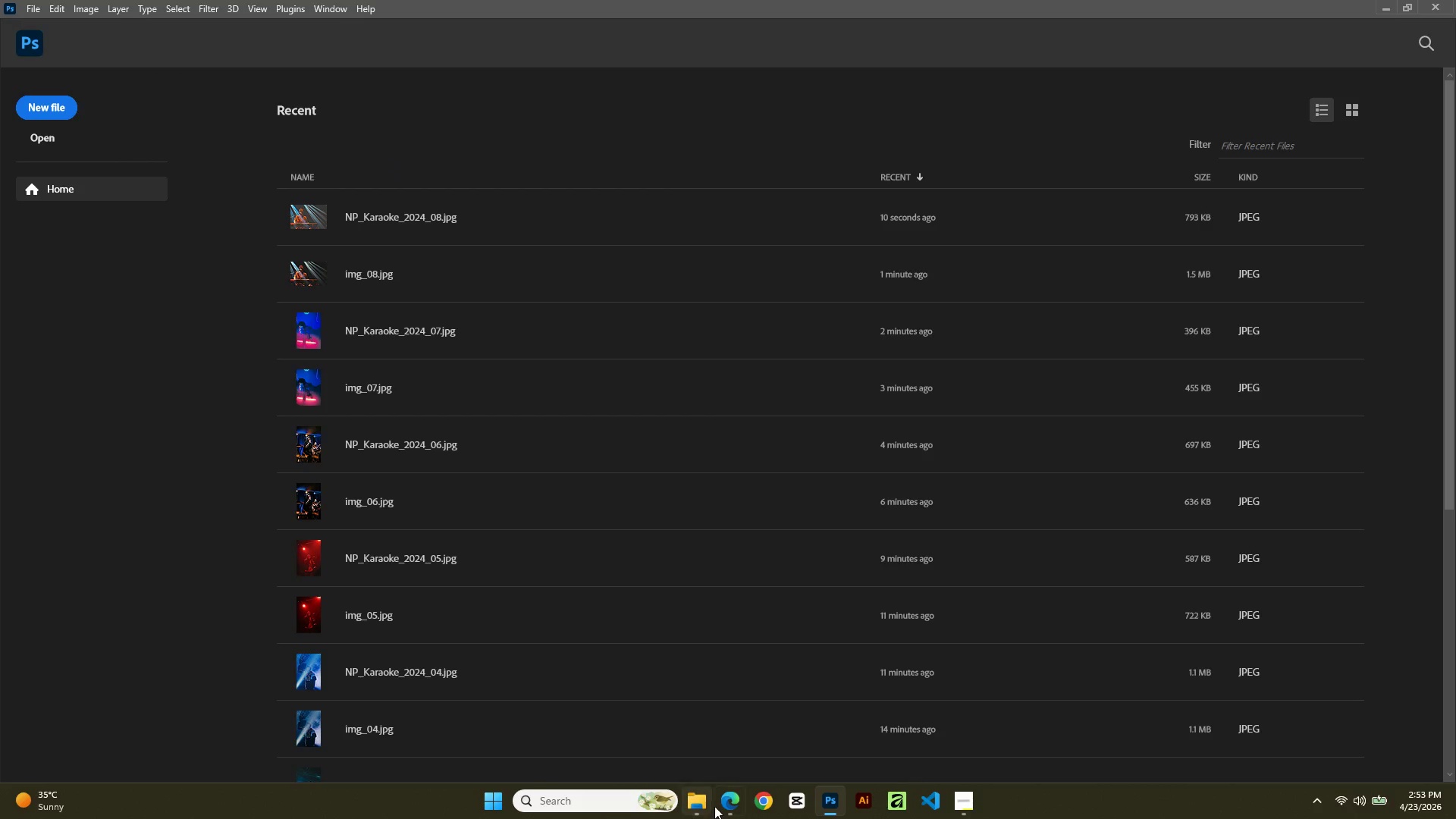 
left_click([704, 808])
 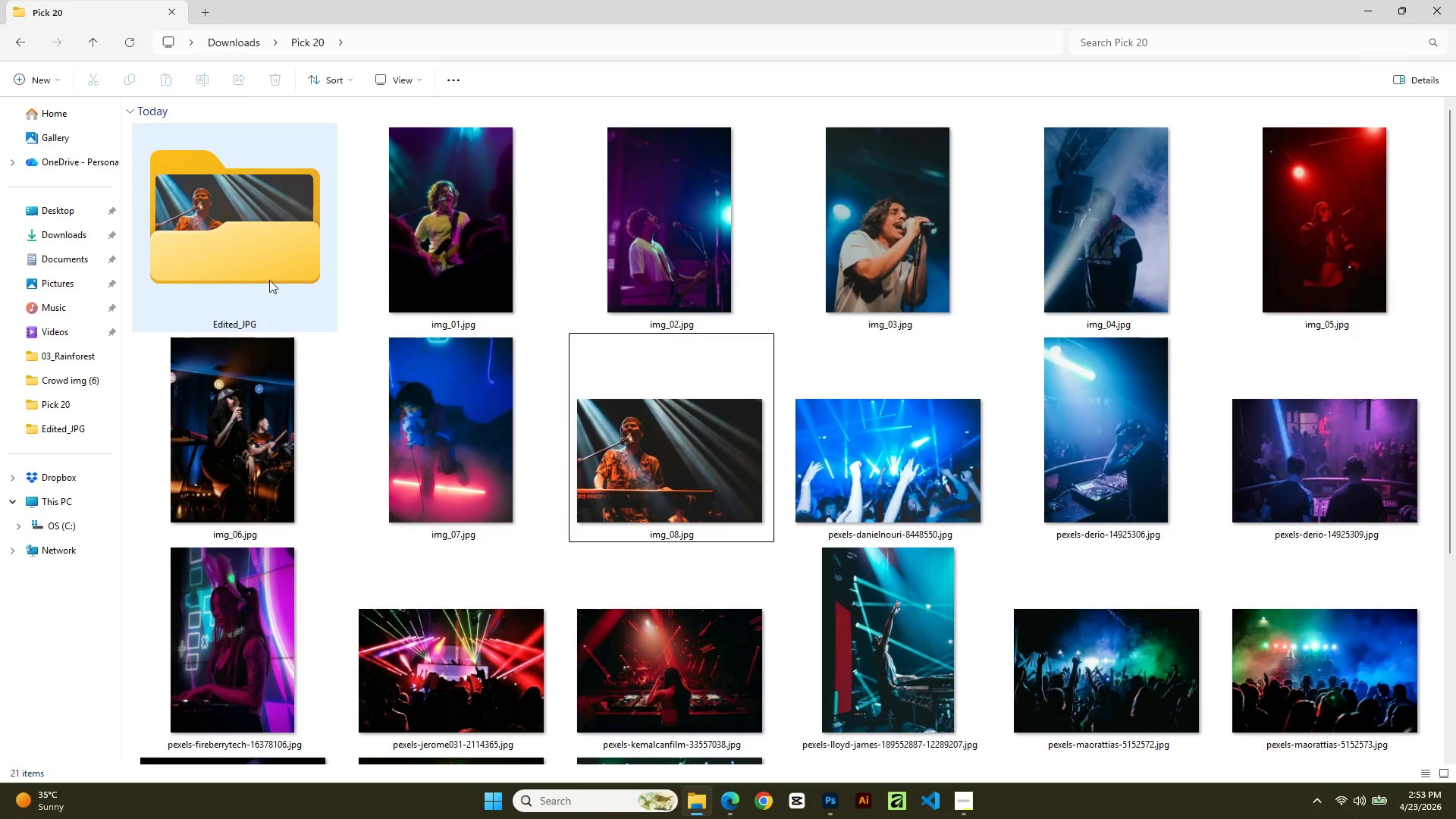 
double_click([269, 256])
 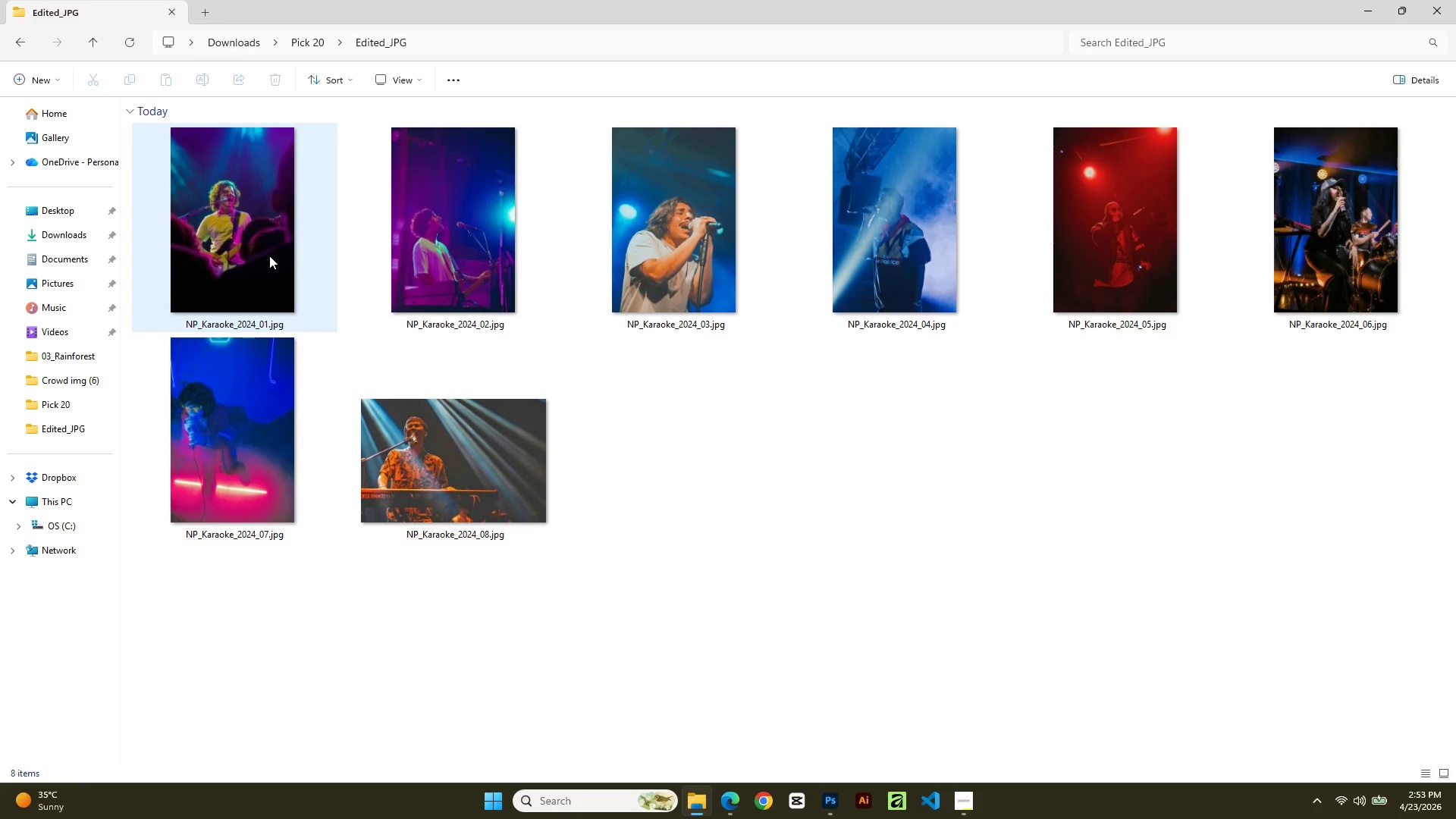 
left_click([269, 256])
 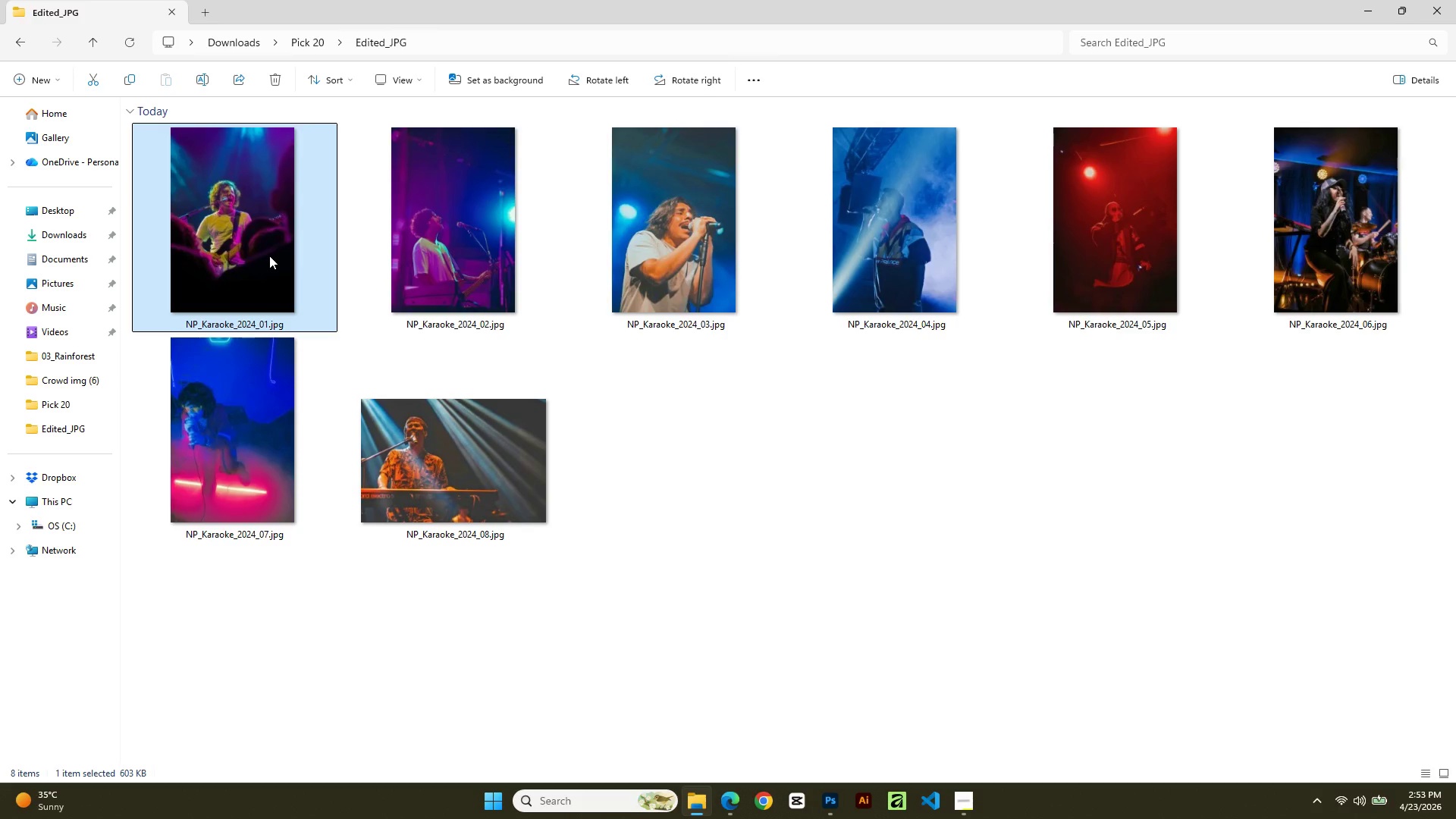 
double_click([269, 256])
 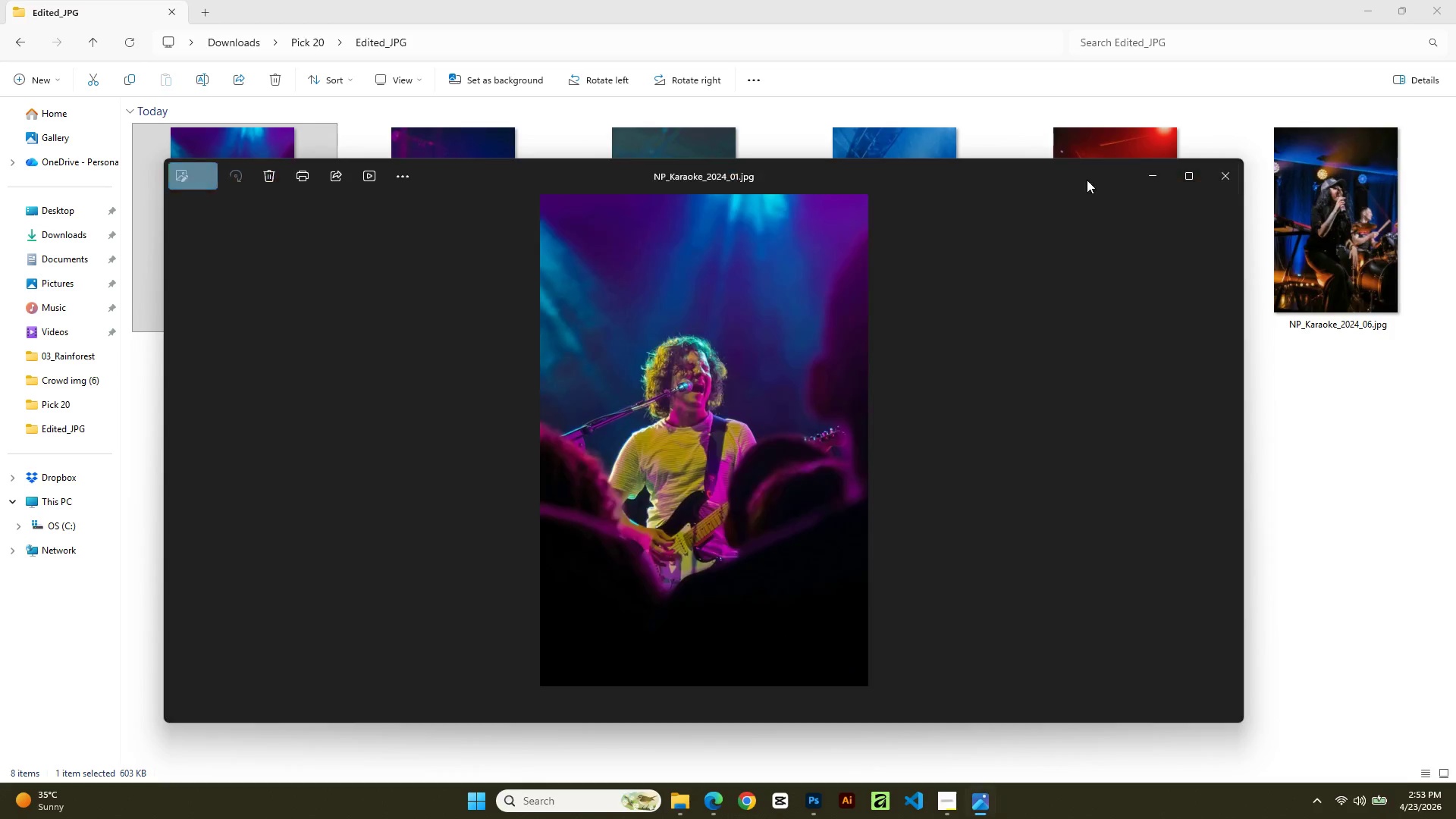 
left_click([1191, 176])
 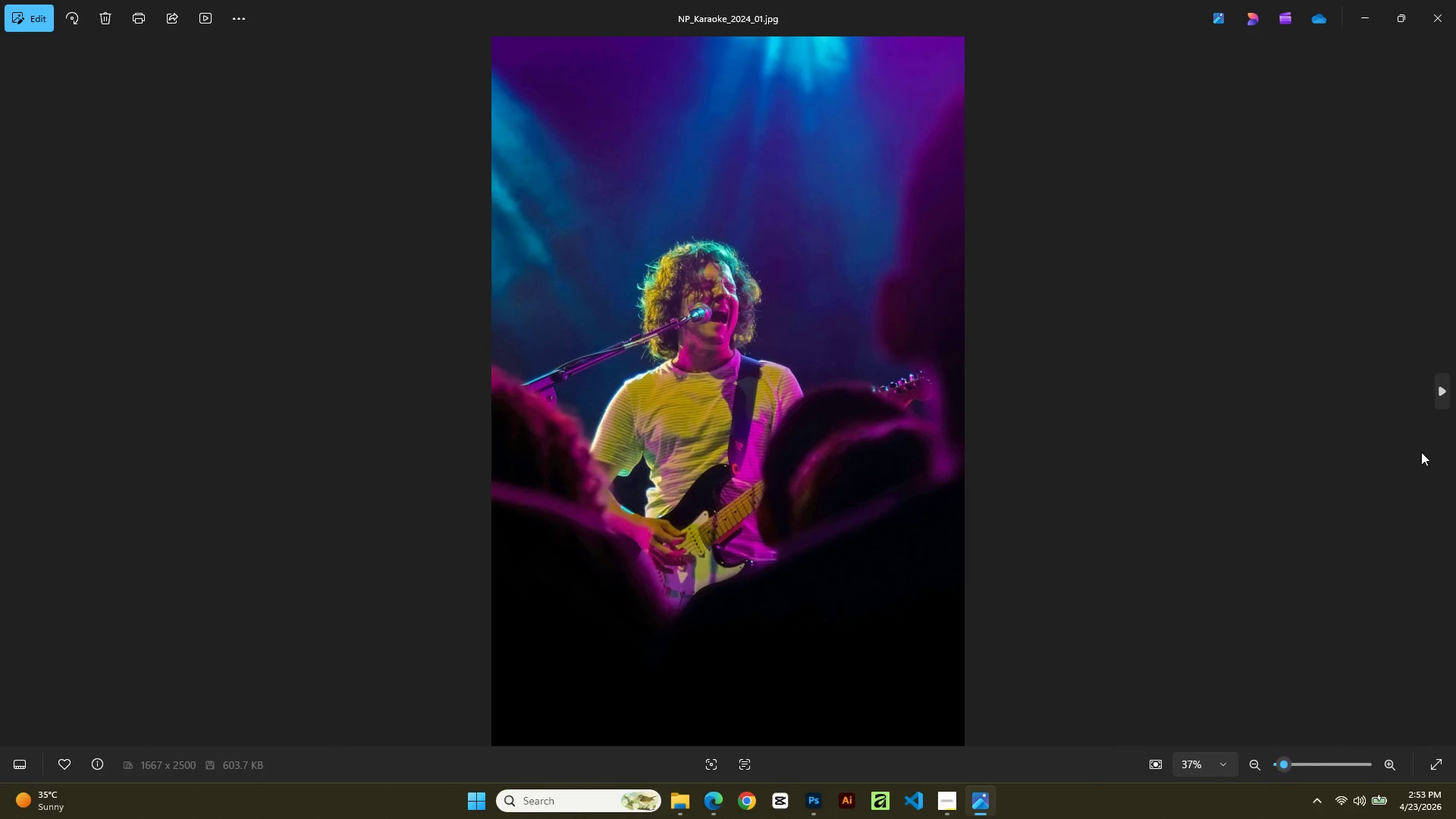 
left_click([1439, 395])
 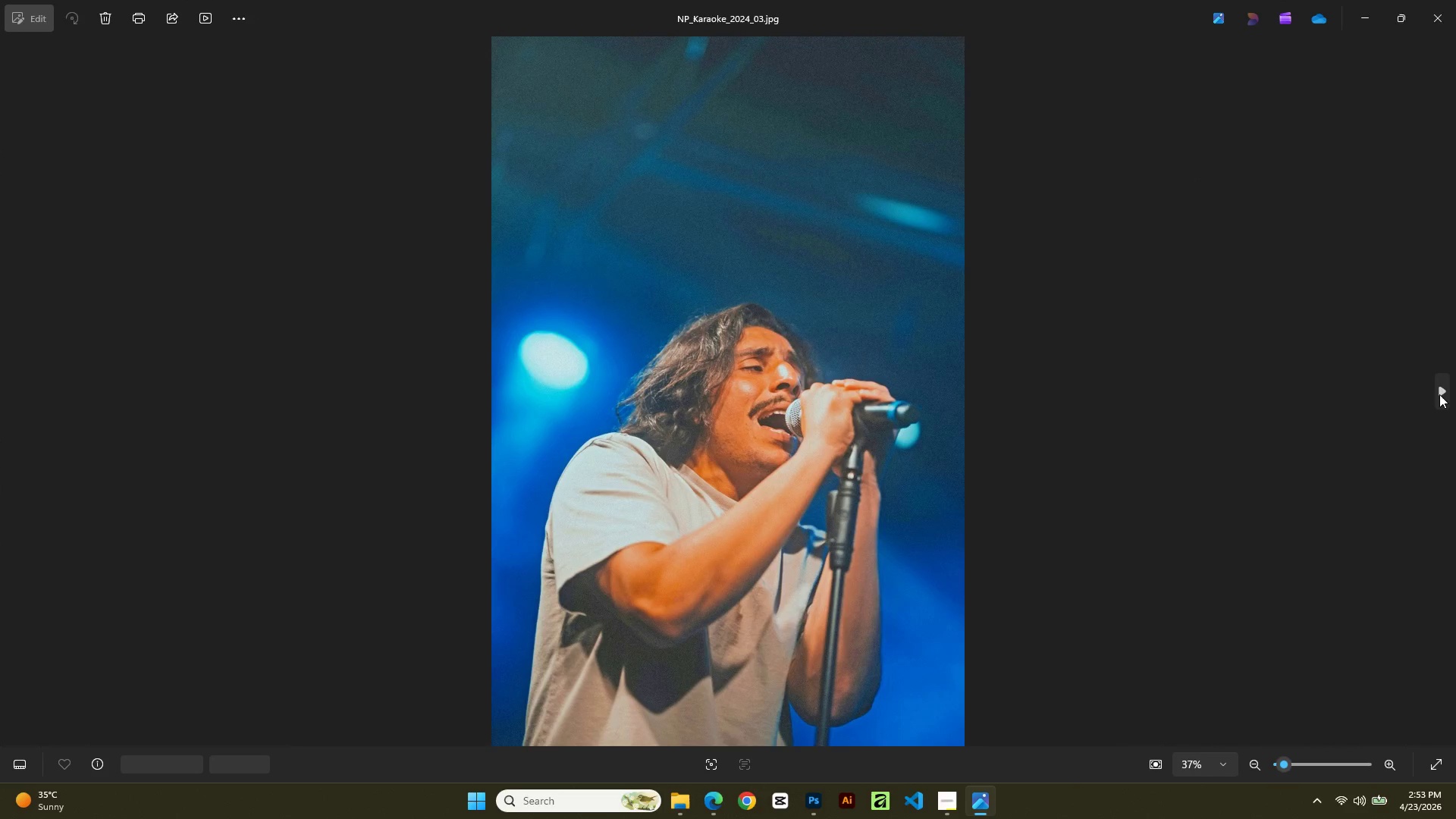 
left_click_drag(start_coordinate=[1439, 394], to_coordinate=[1439, 387])
 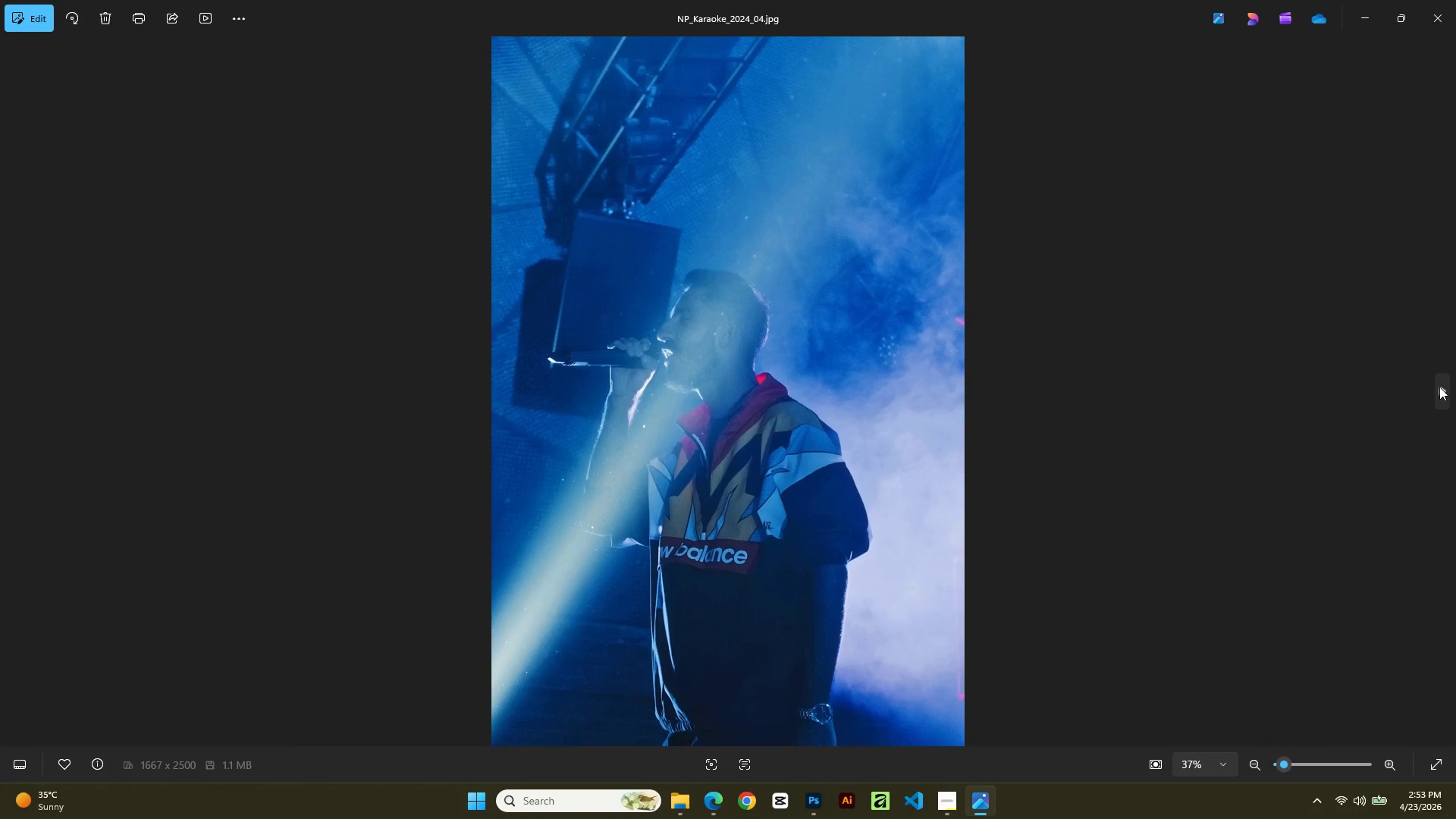 
left_click_drag(start_coordinate=[1439, 387], to_coordinate=[1443, 363])
 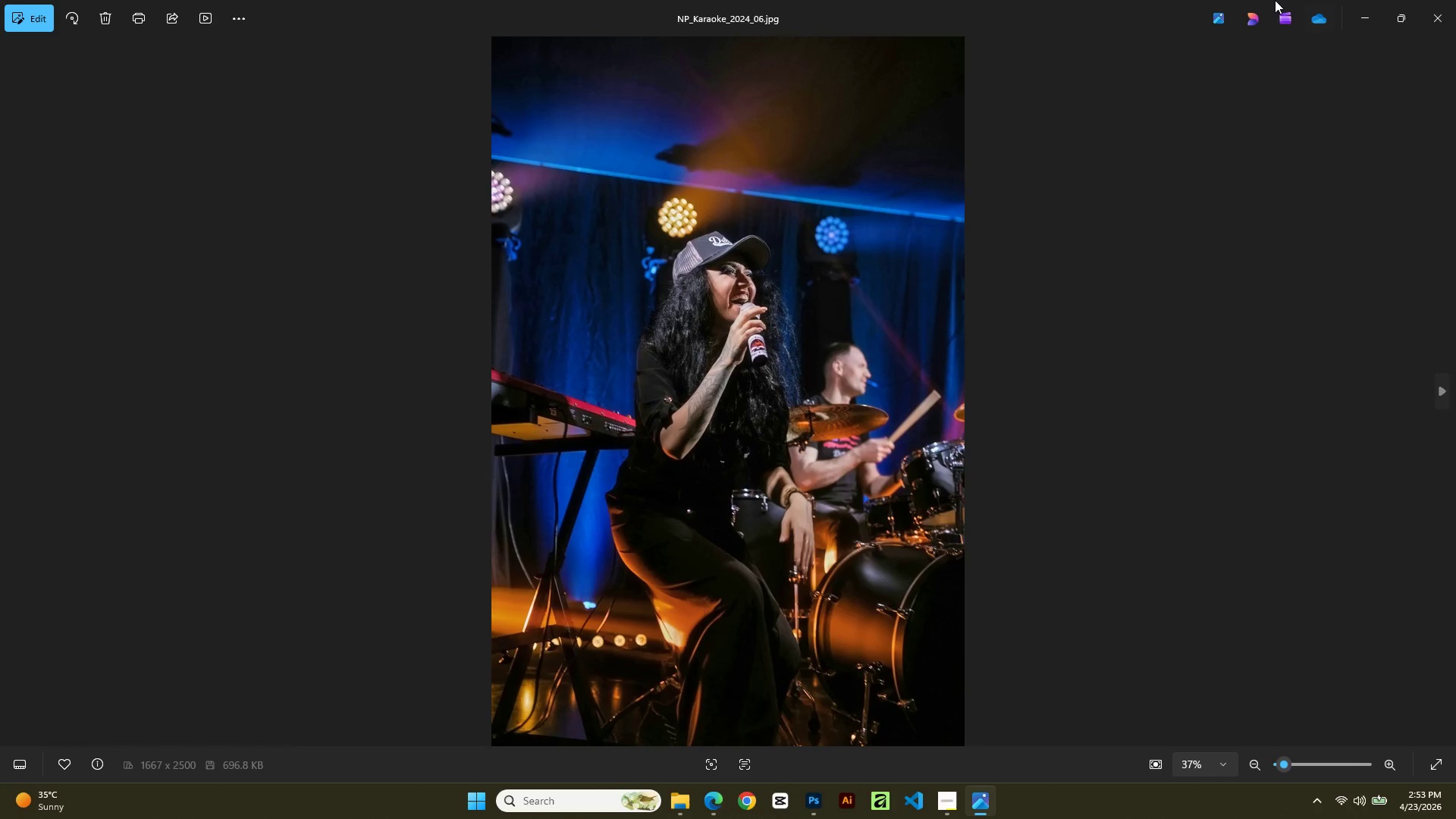 
left_click([1438, 0])
 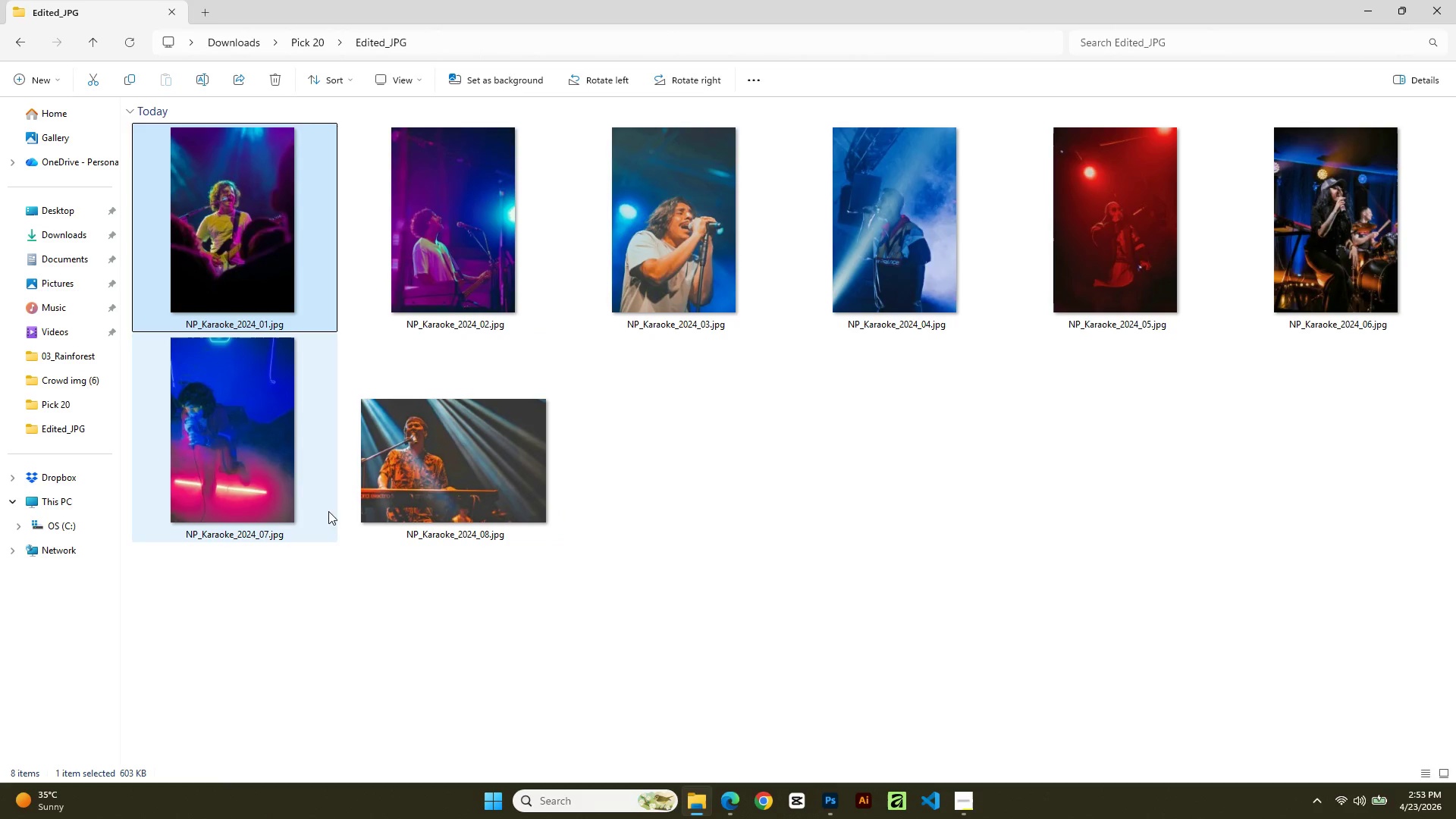 
left_click_drag(start_coordinate=[187, 302], to_coordinate=[187, 306])
 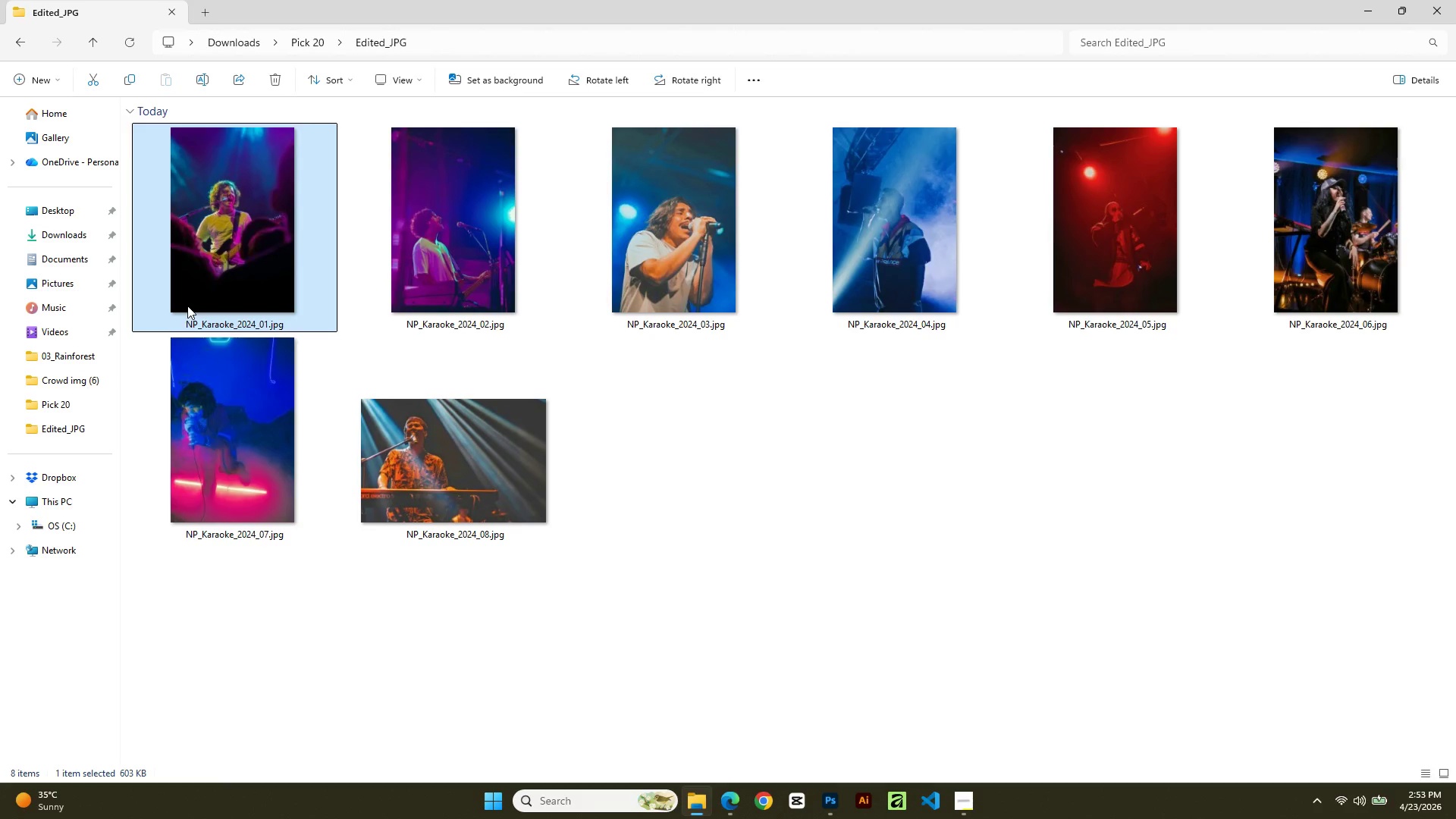 
left_click_drag(start_coordinate=[187, 305], to_coordinate=[191, 300])
 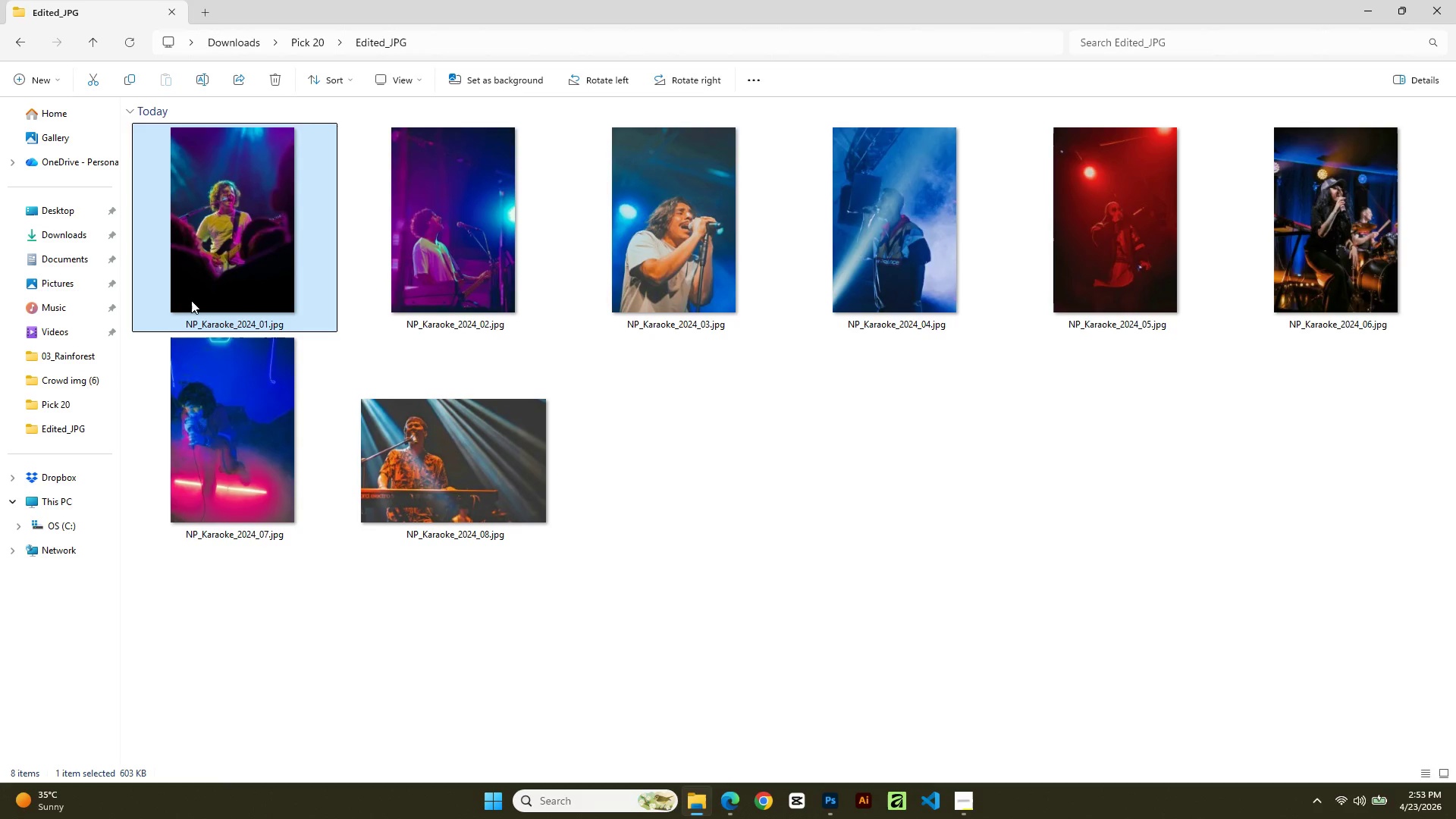 
double_click([191, 300])
 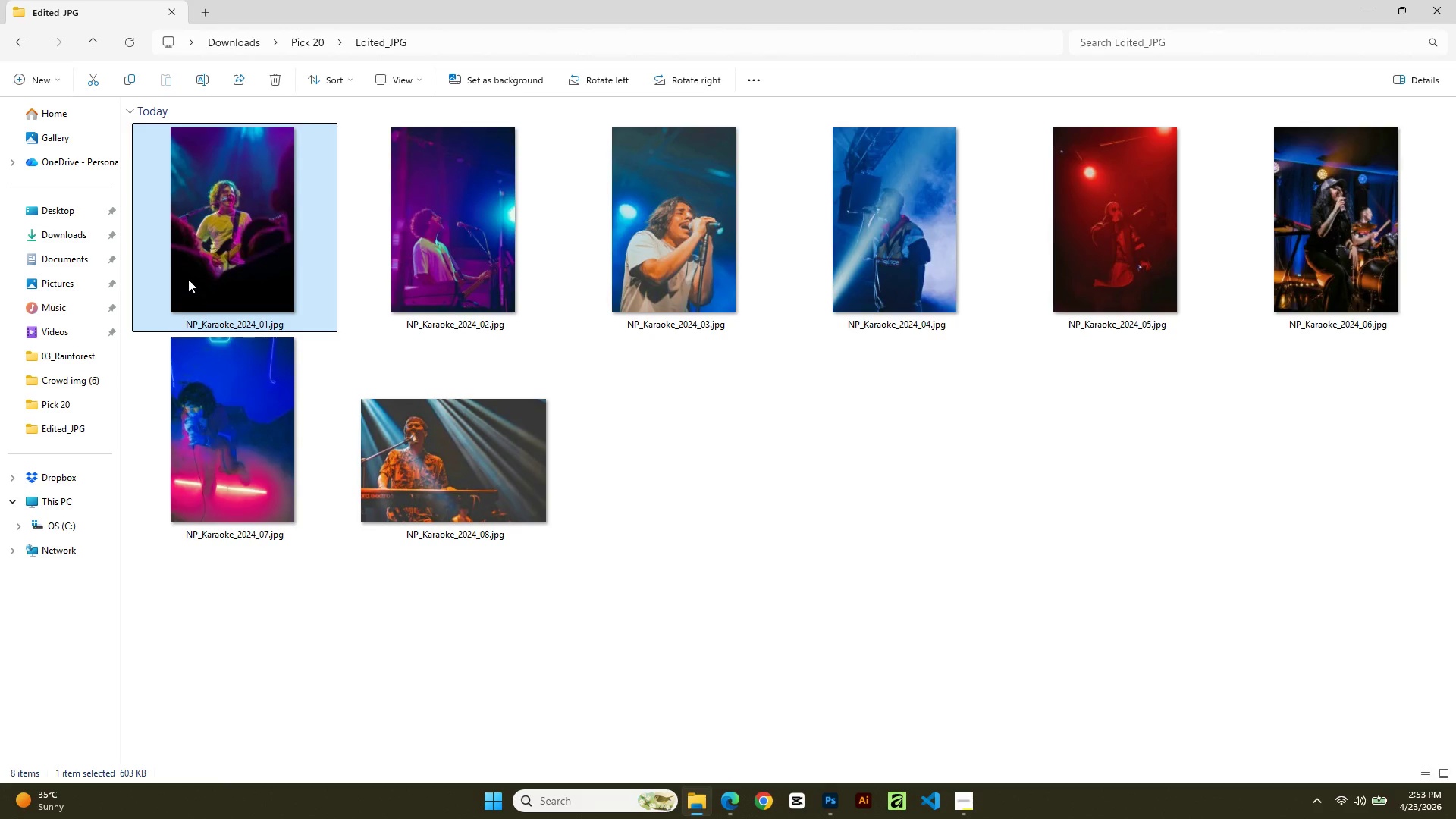 
double_click([190, 282])
 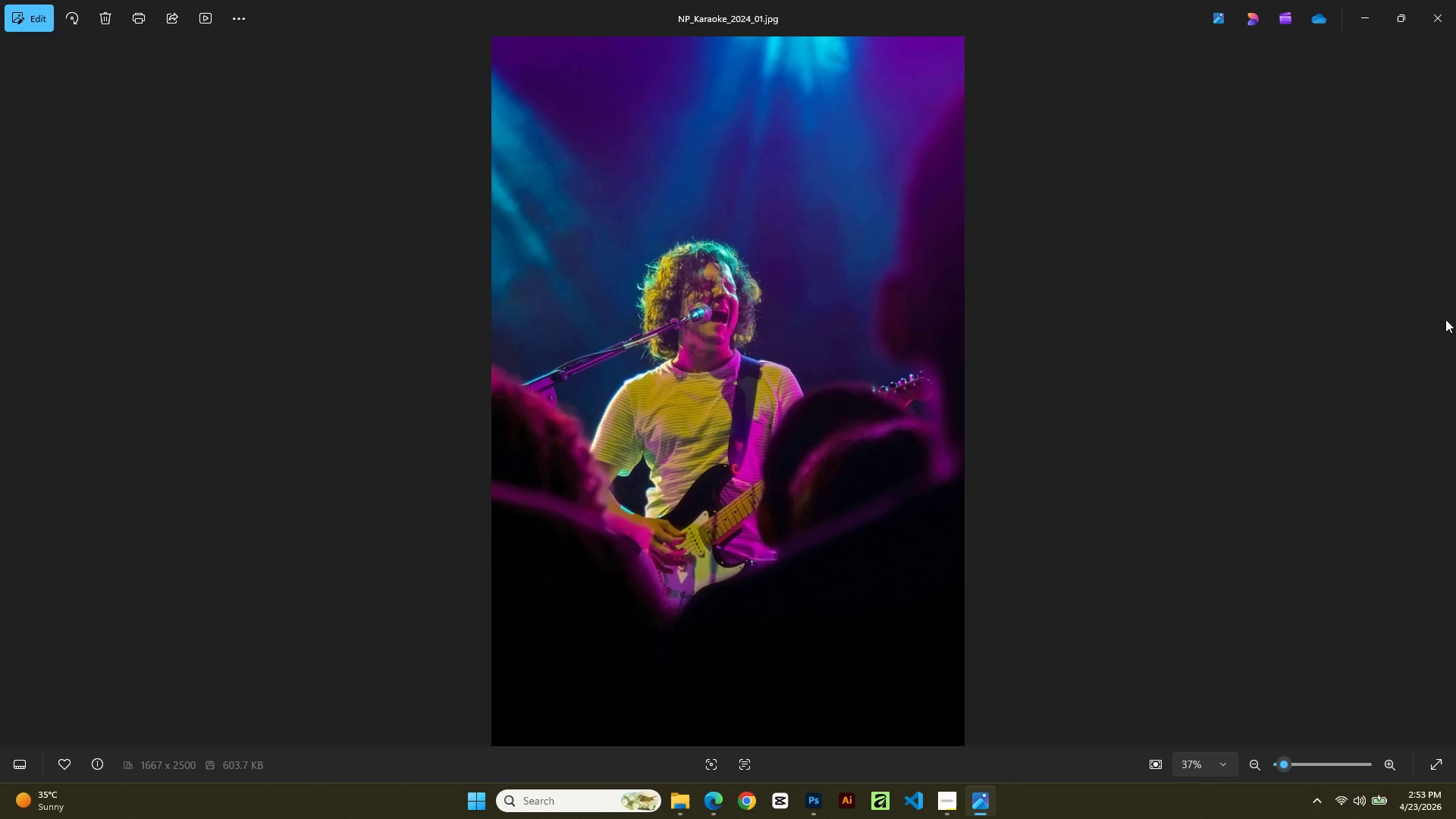 
left_click([1445, 394])
 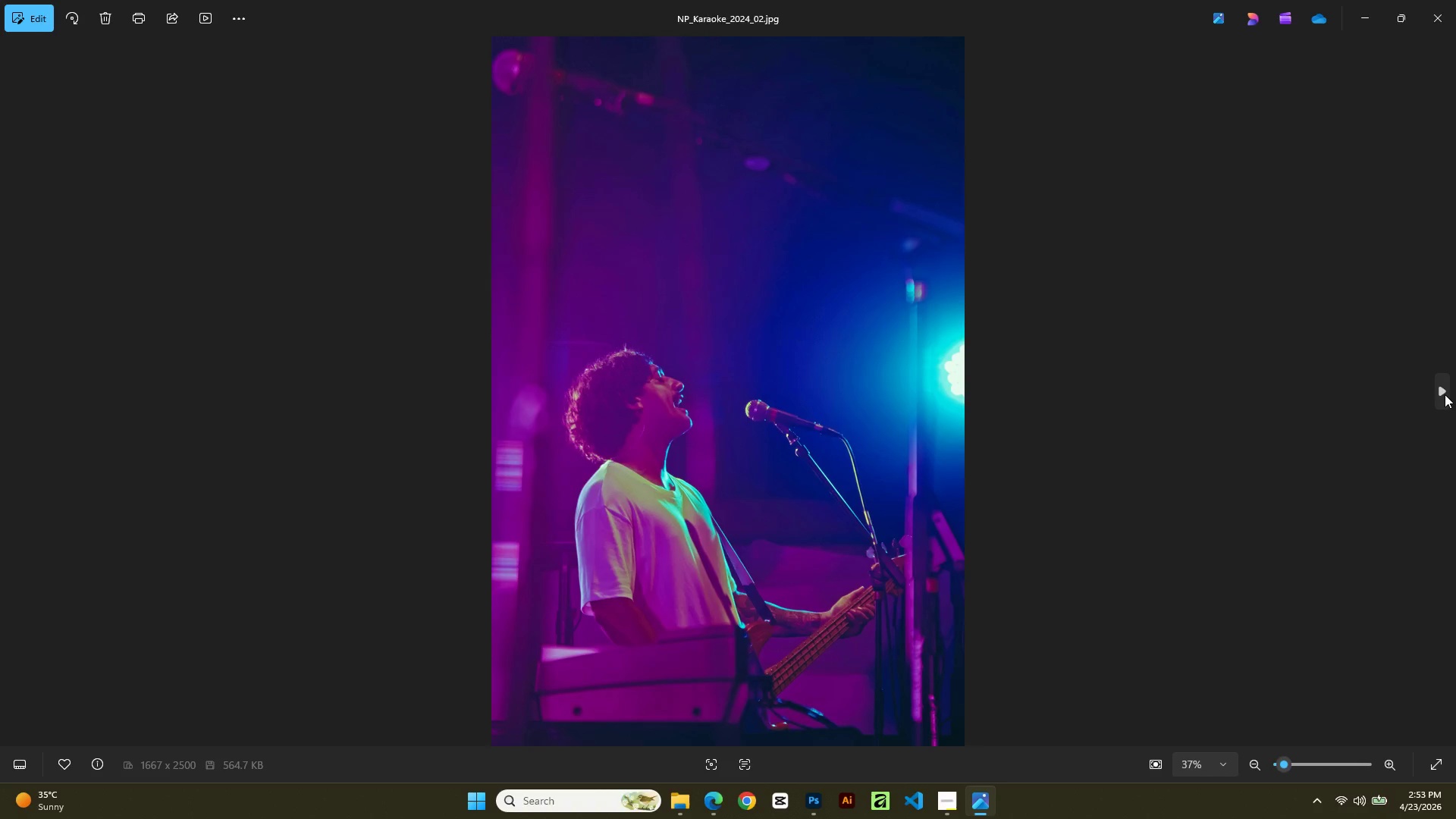 
left_click([1445, 394])
 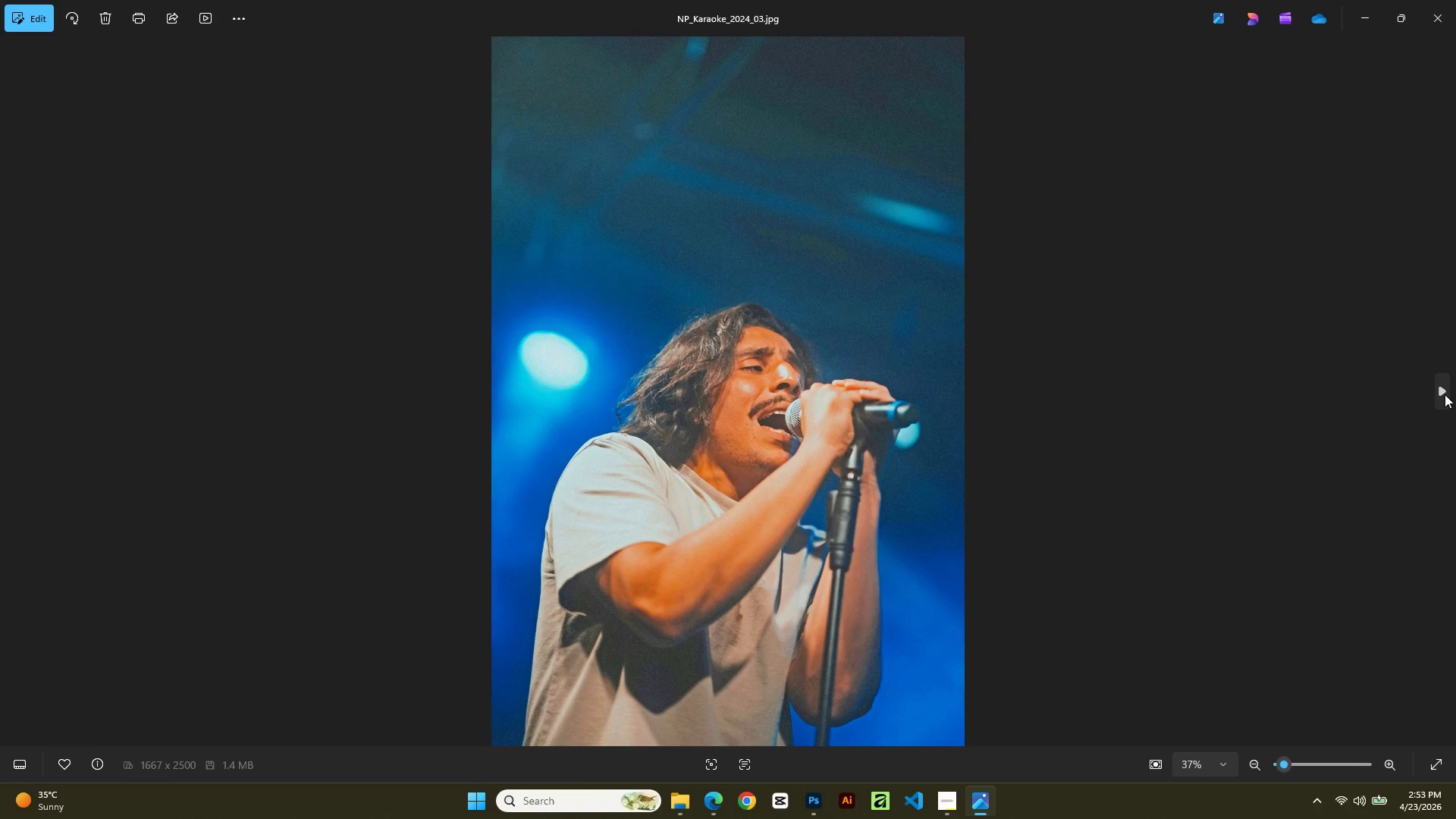 
left_click([1445, 394])
 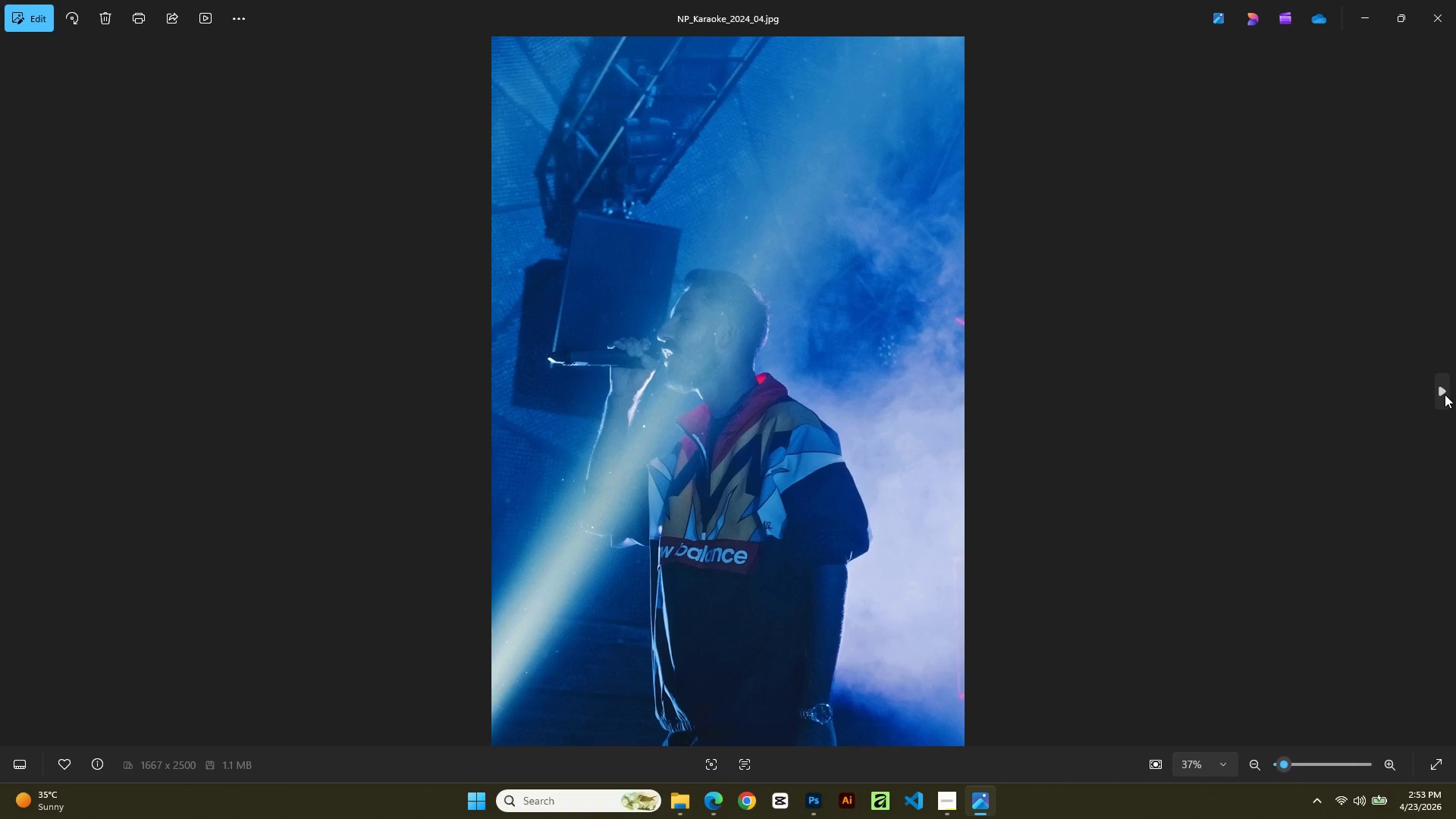 
left_click([1445, 394])
 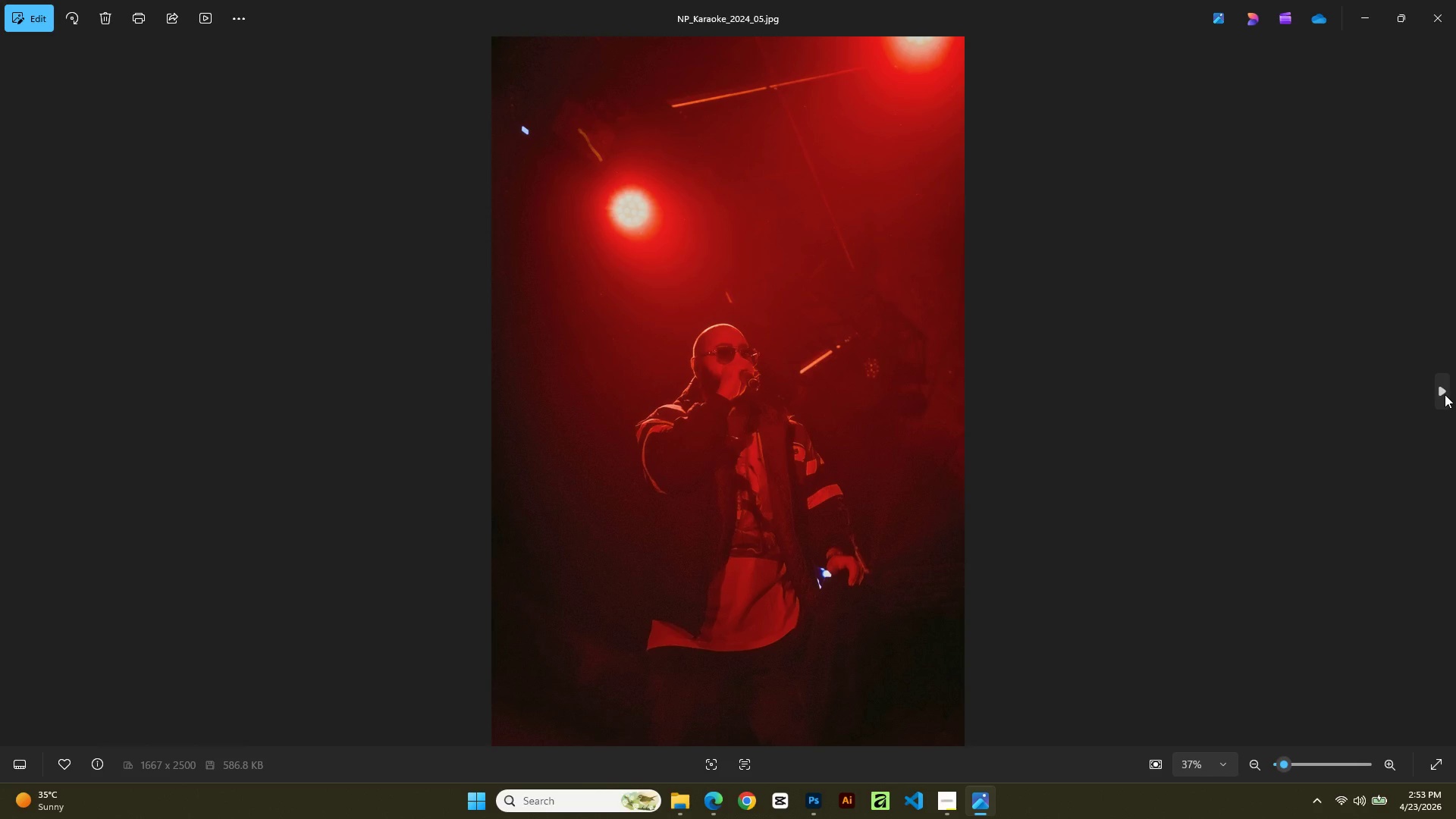 
left_click([1445, 394])
 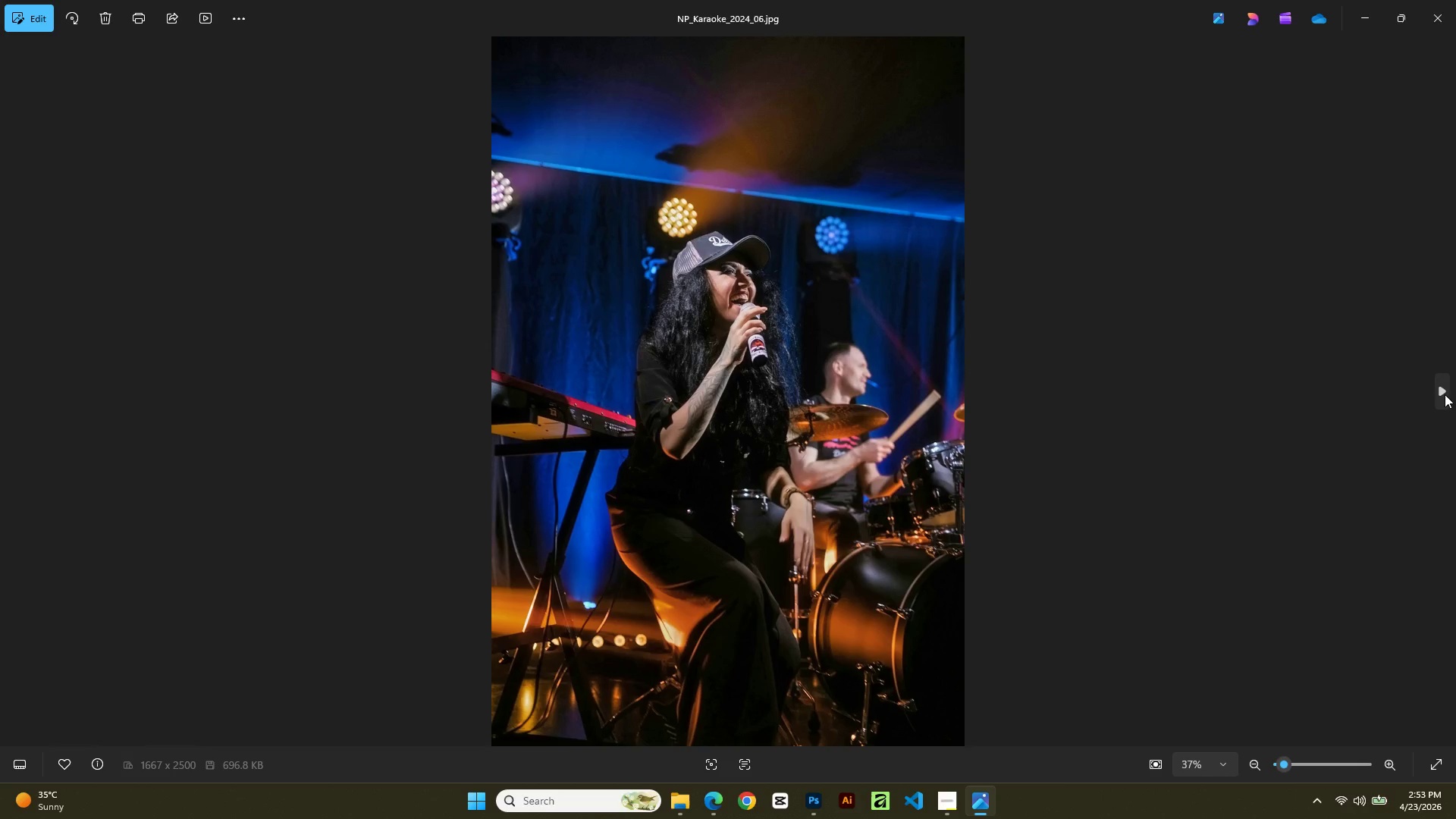 
left_click([1445, 394])
 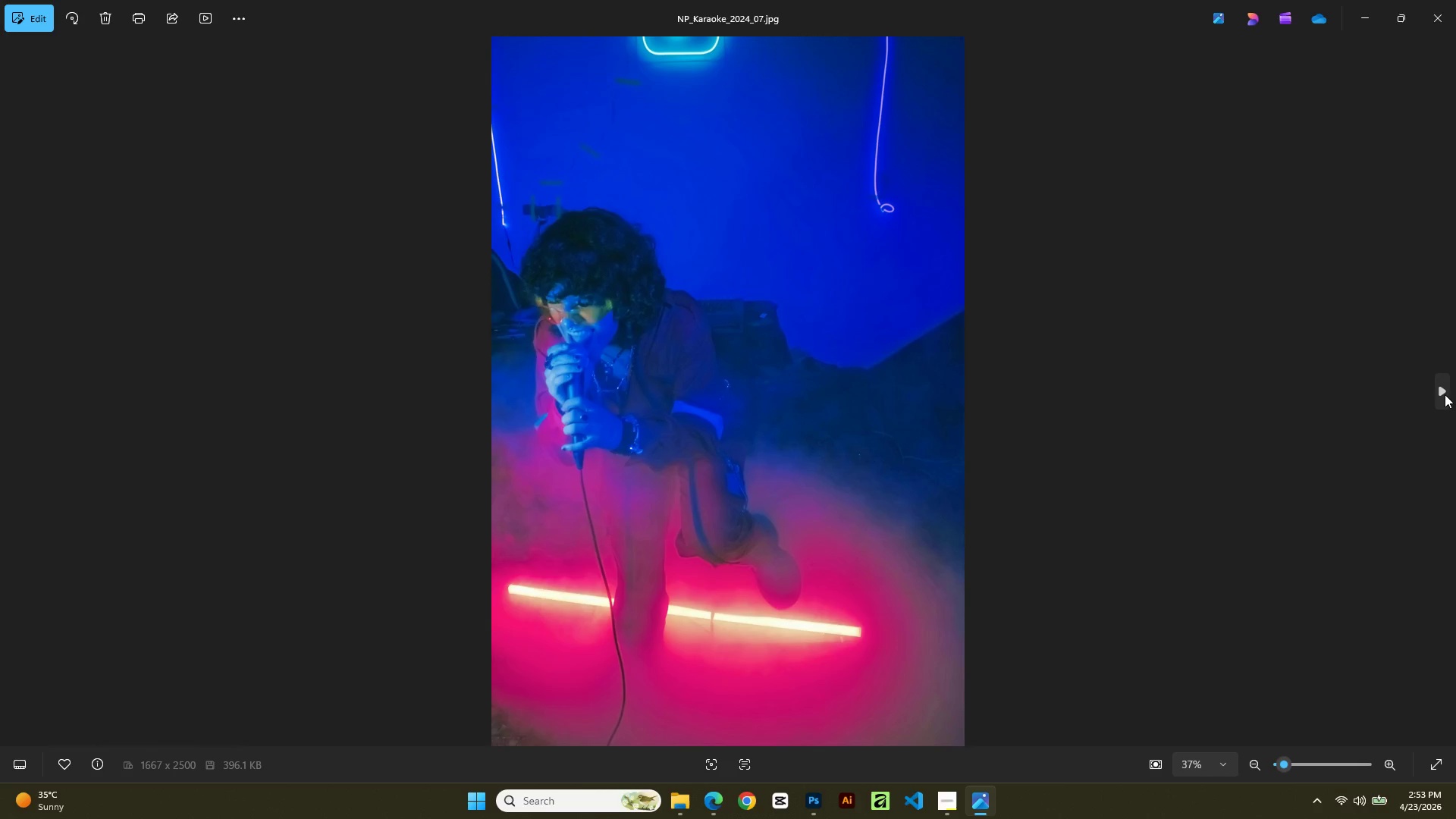 
left_click([1445, 394])
 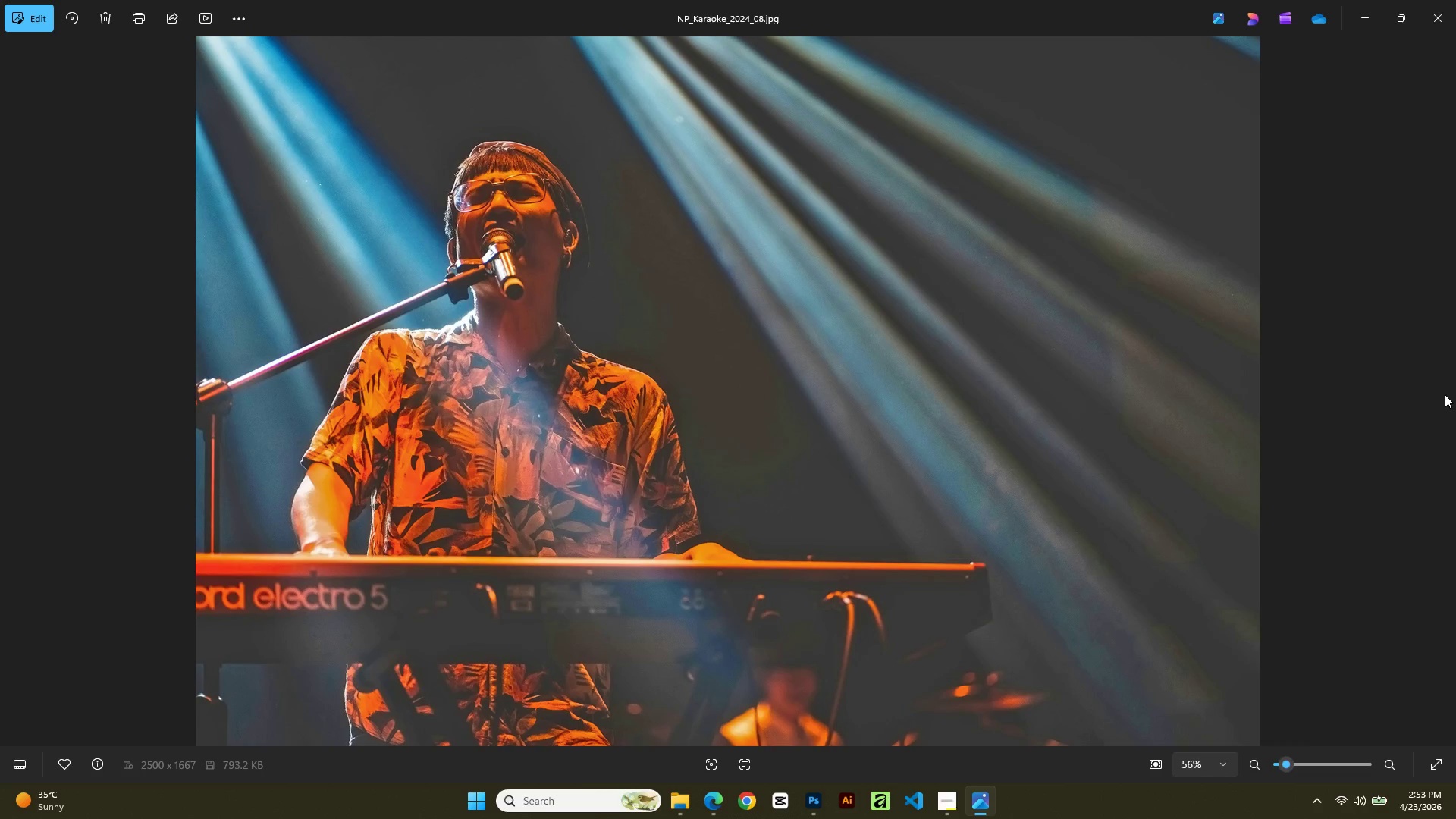 
left_click([1445, 394])
 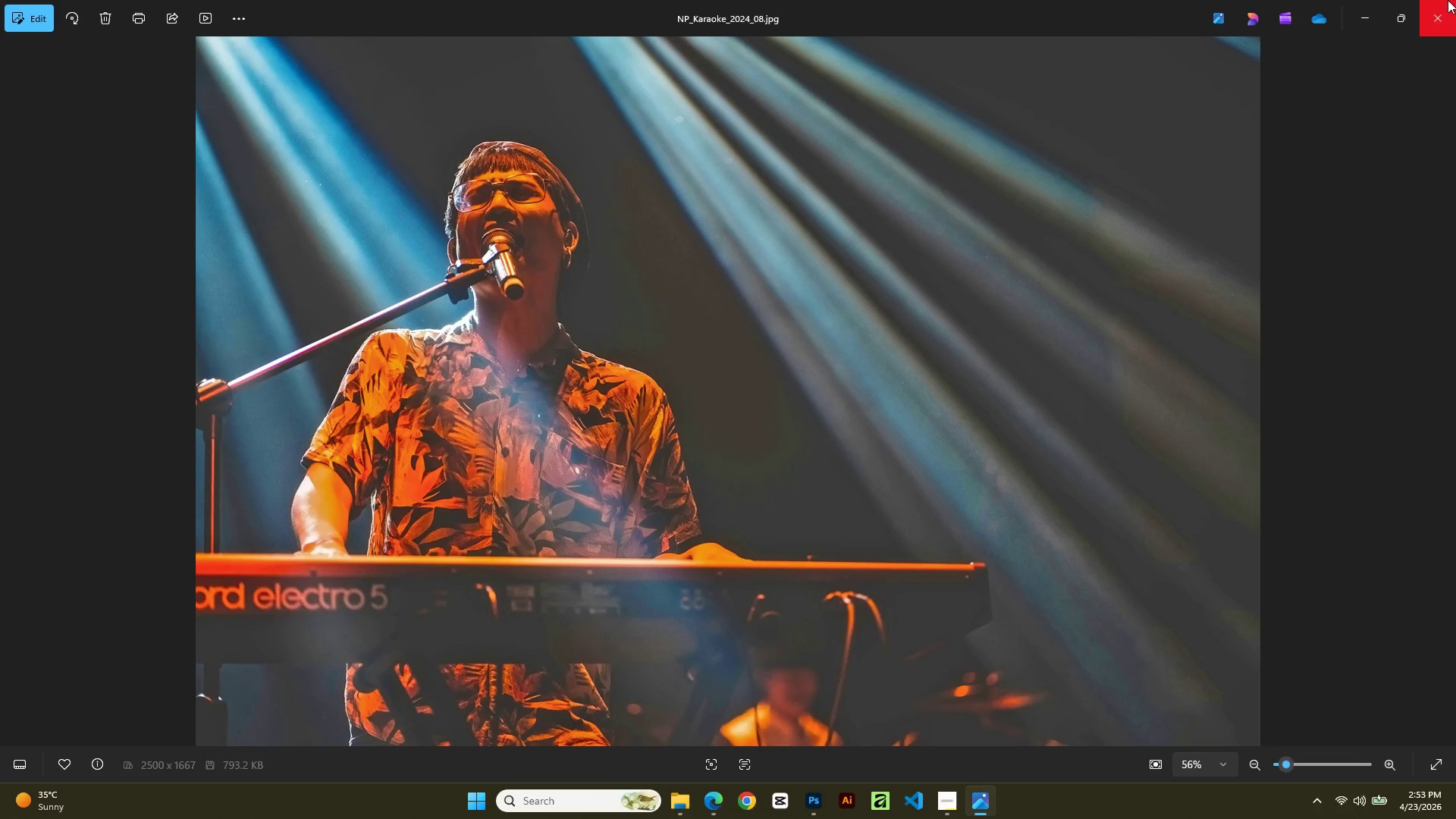 
left_click([1436, 0])
 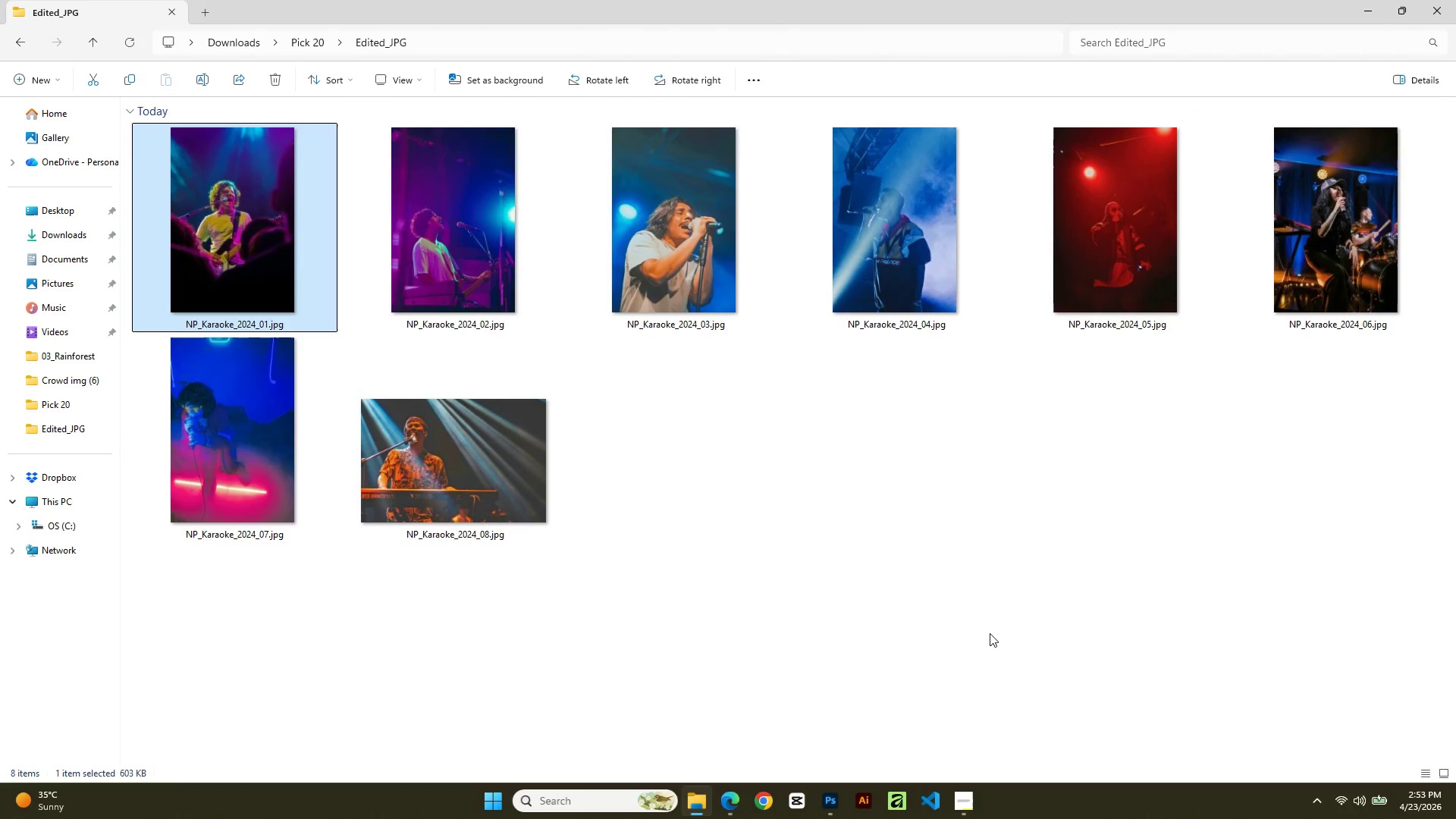 
left_click_drag(start_coordinate=[982, 633], to_coordinate=[977, 633])
 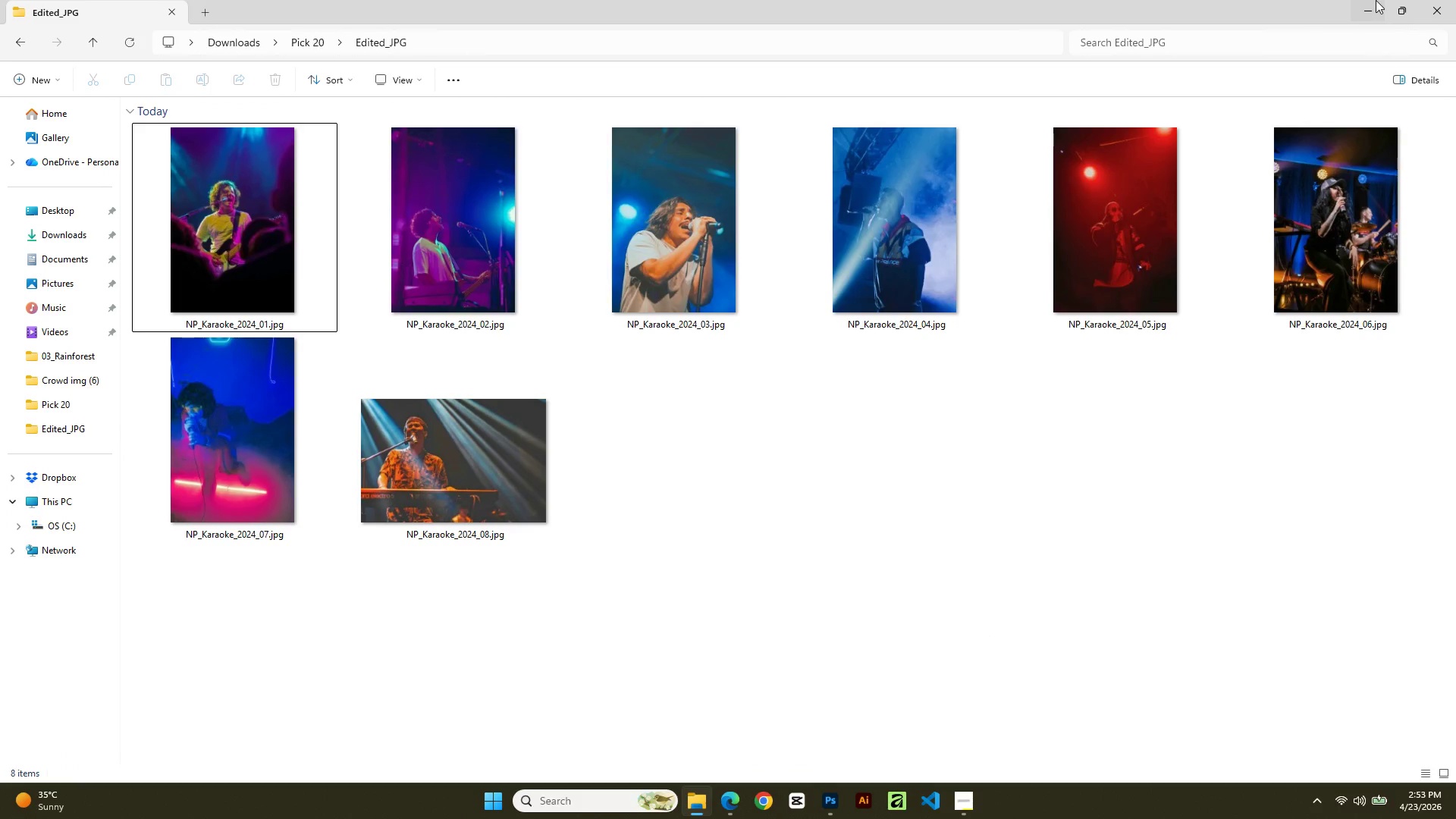 
left_click([1376, 0])
 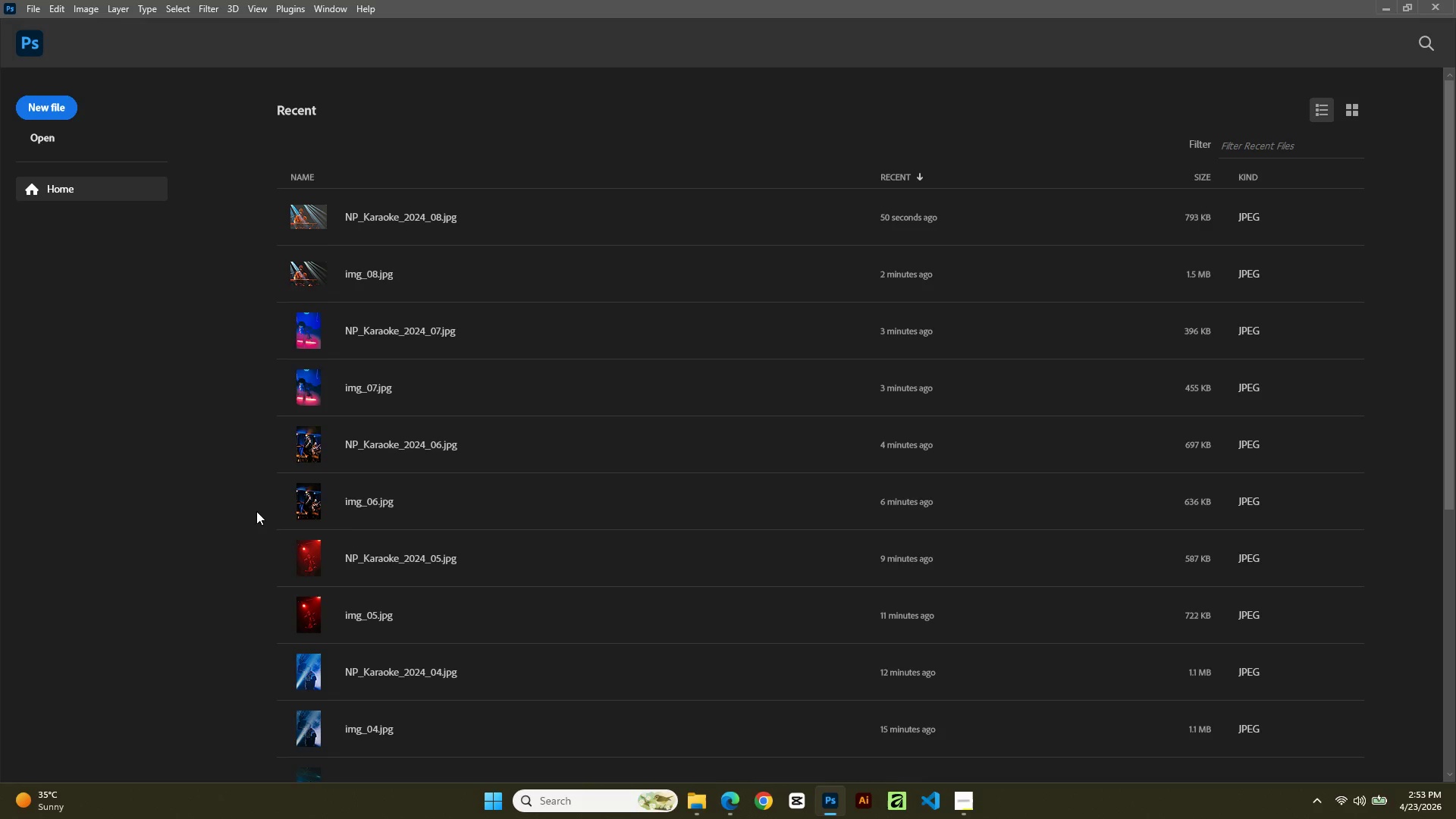 
left_click([699, 814])
 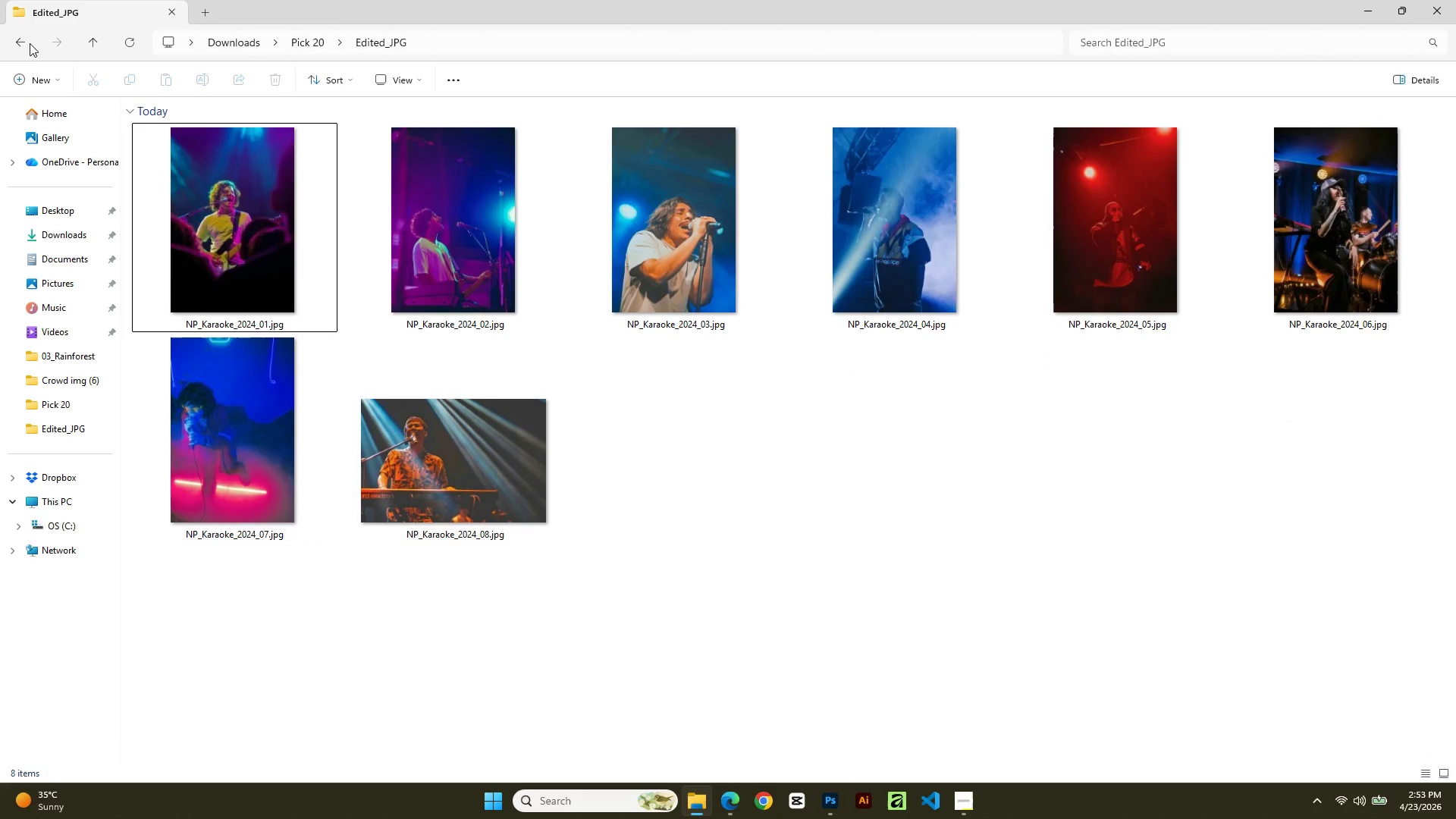 
left_click([23, 47])
 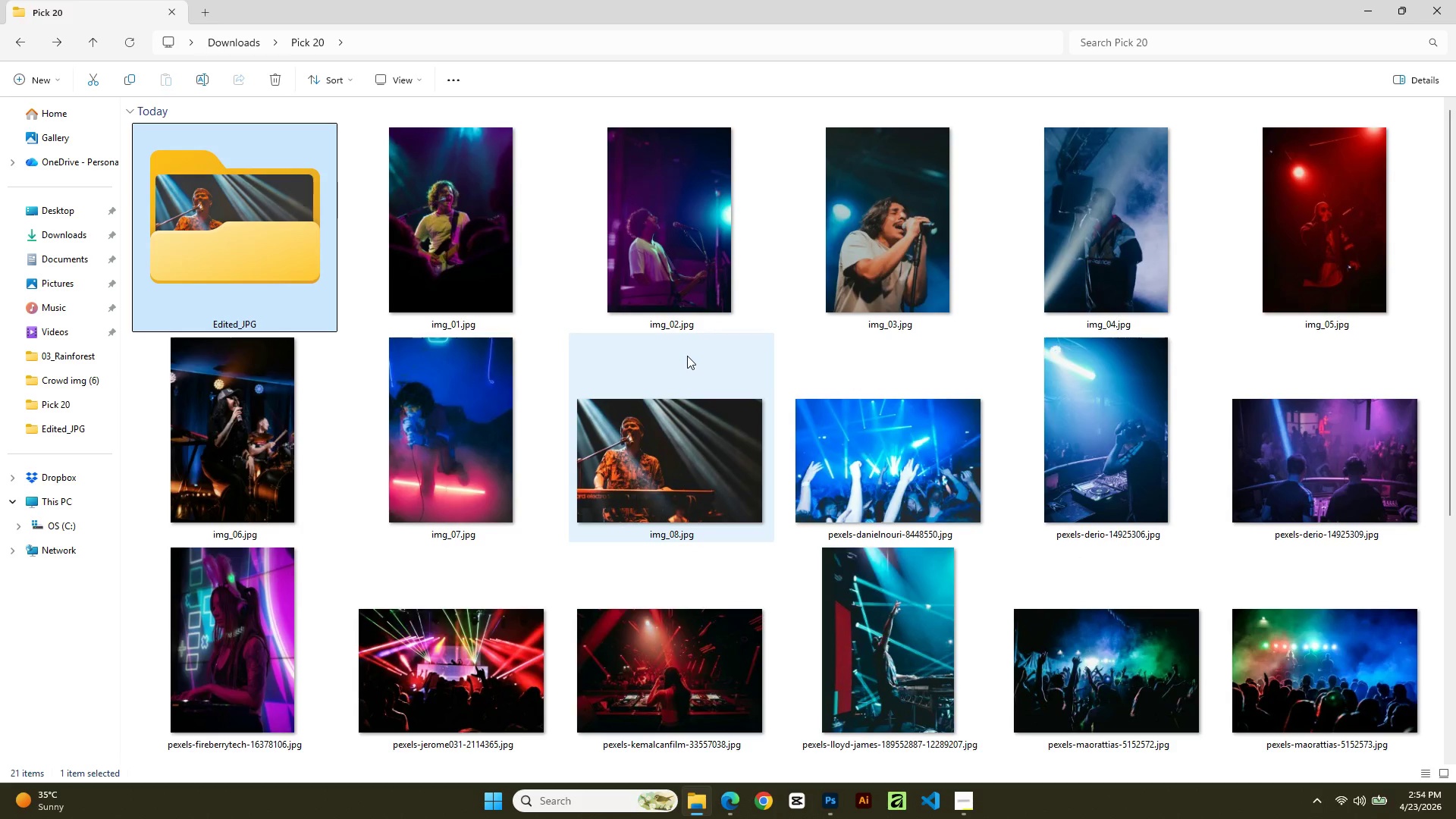 
scroll: coordinate [683, 356], scroll_direction: down, amount: 1.0
 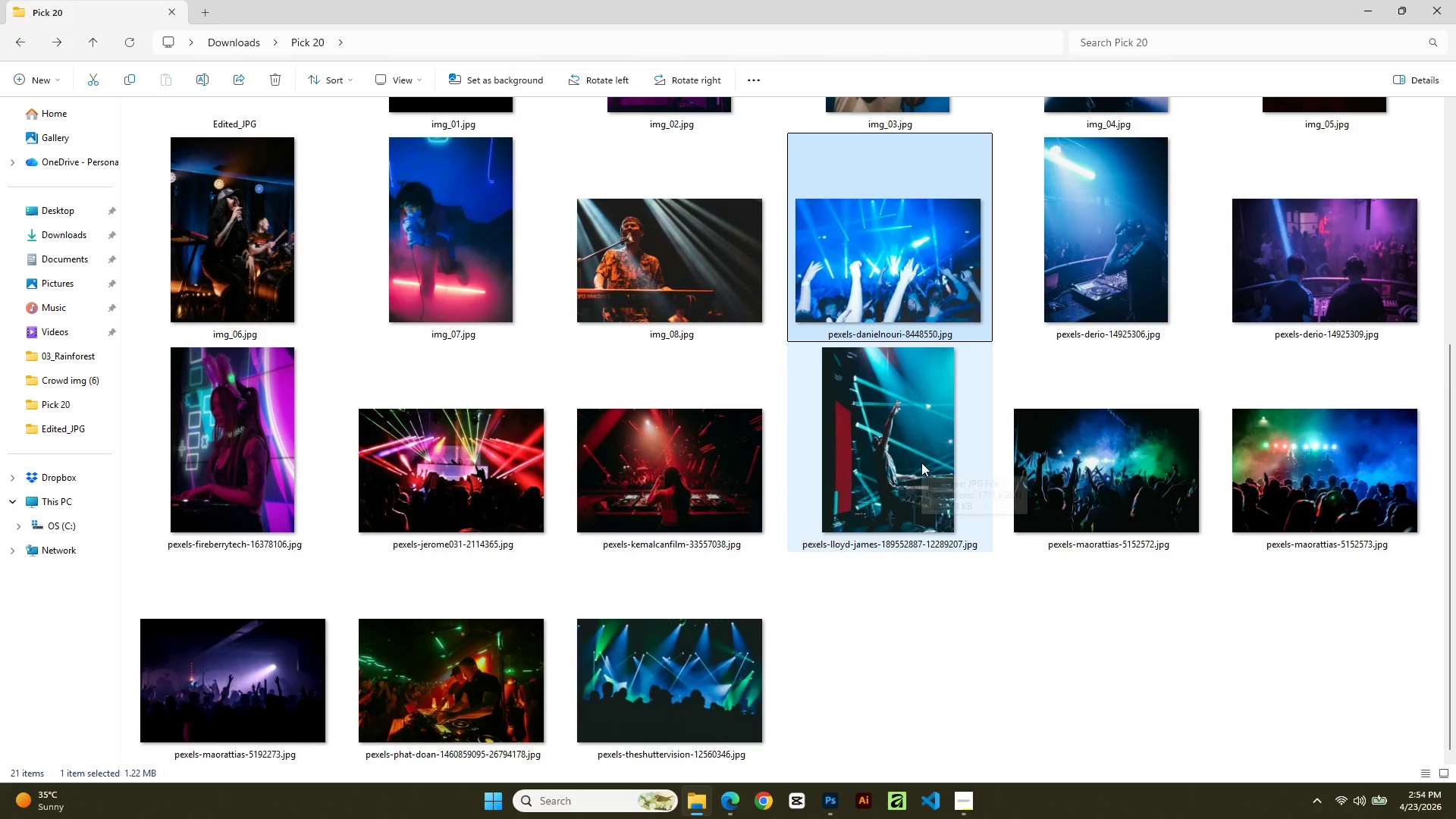 
wait(6.72)
 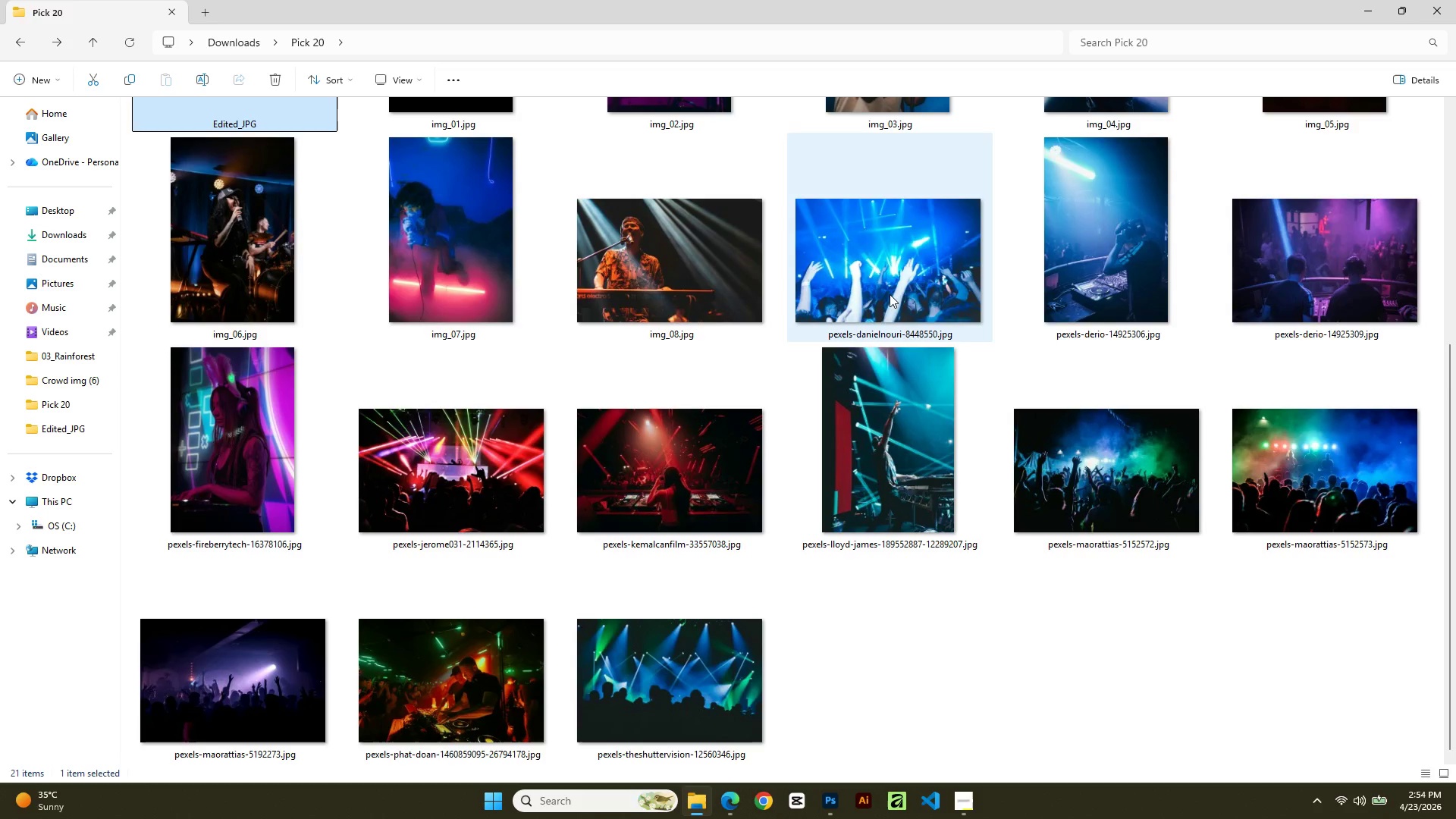 
scroll: coordinate [867, 325], scroll_direction: down, amount: 3.0
 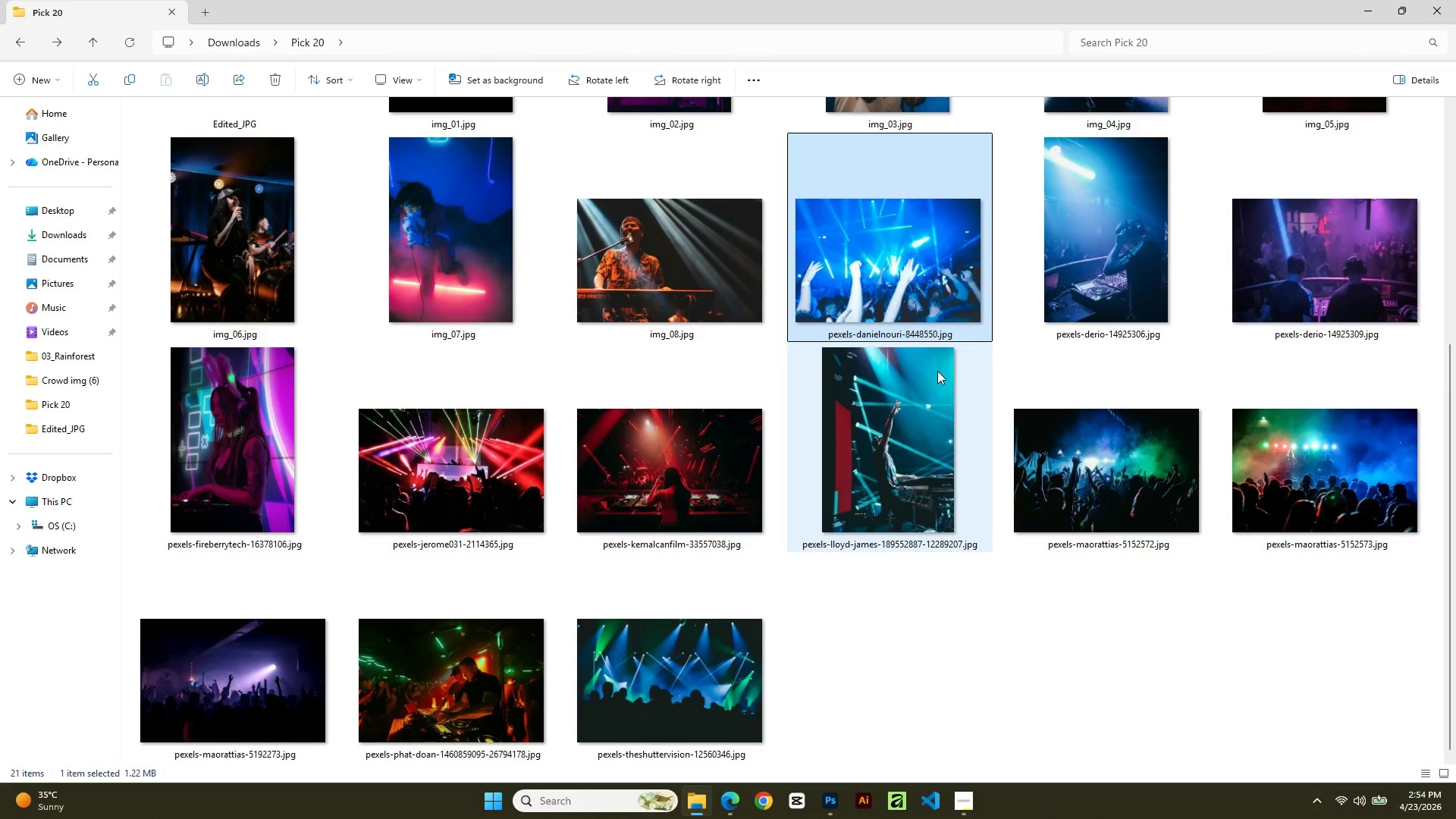 
type([F2]img_09)
key(NumpadEnter)
 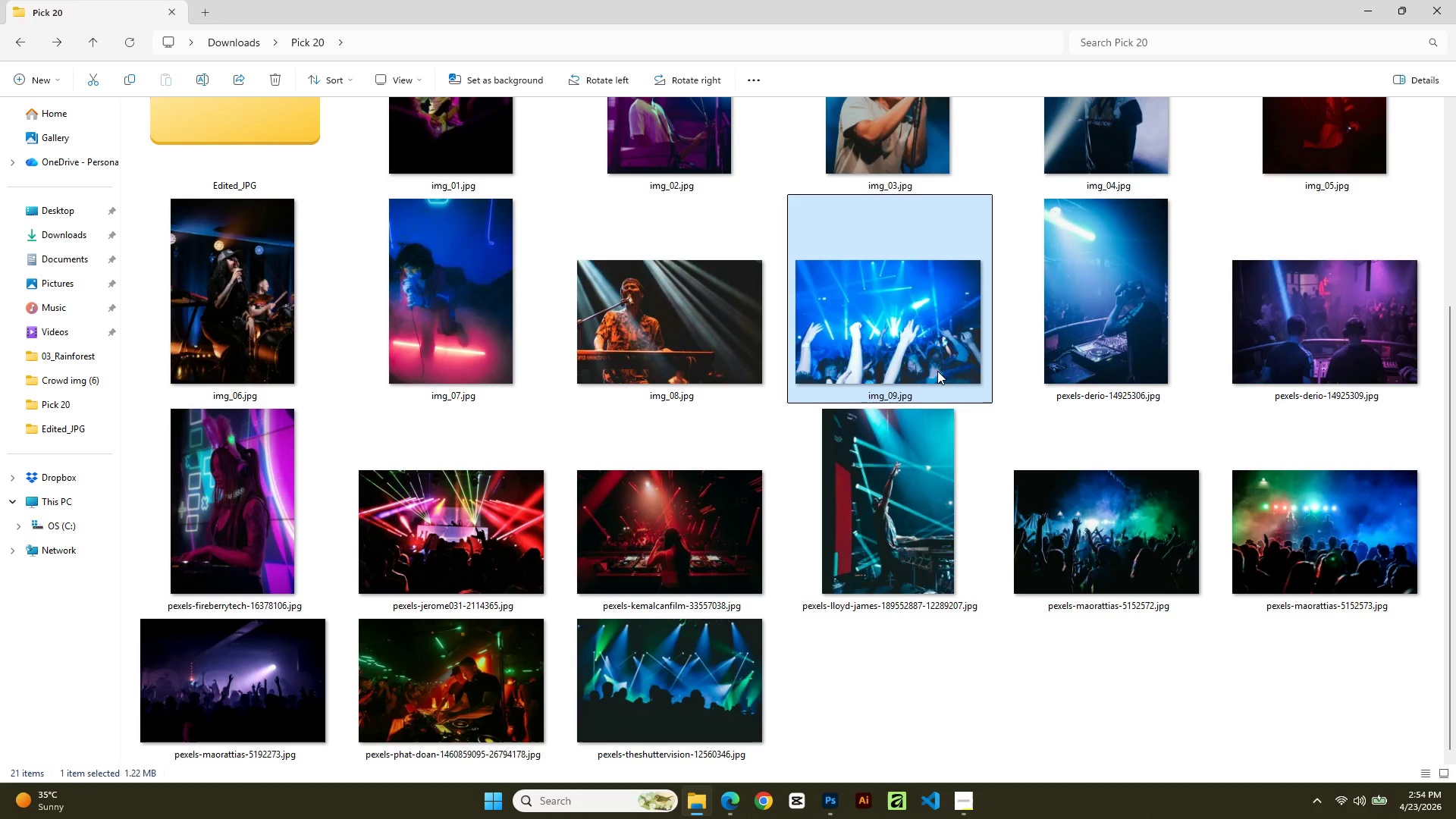 
type([F2]img_10)
 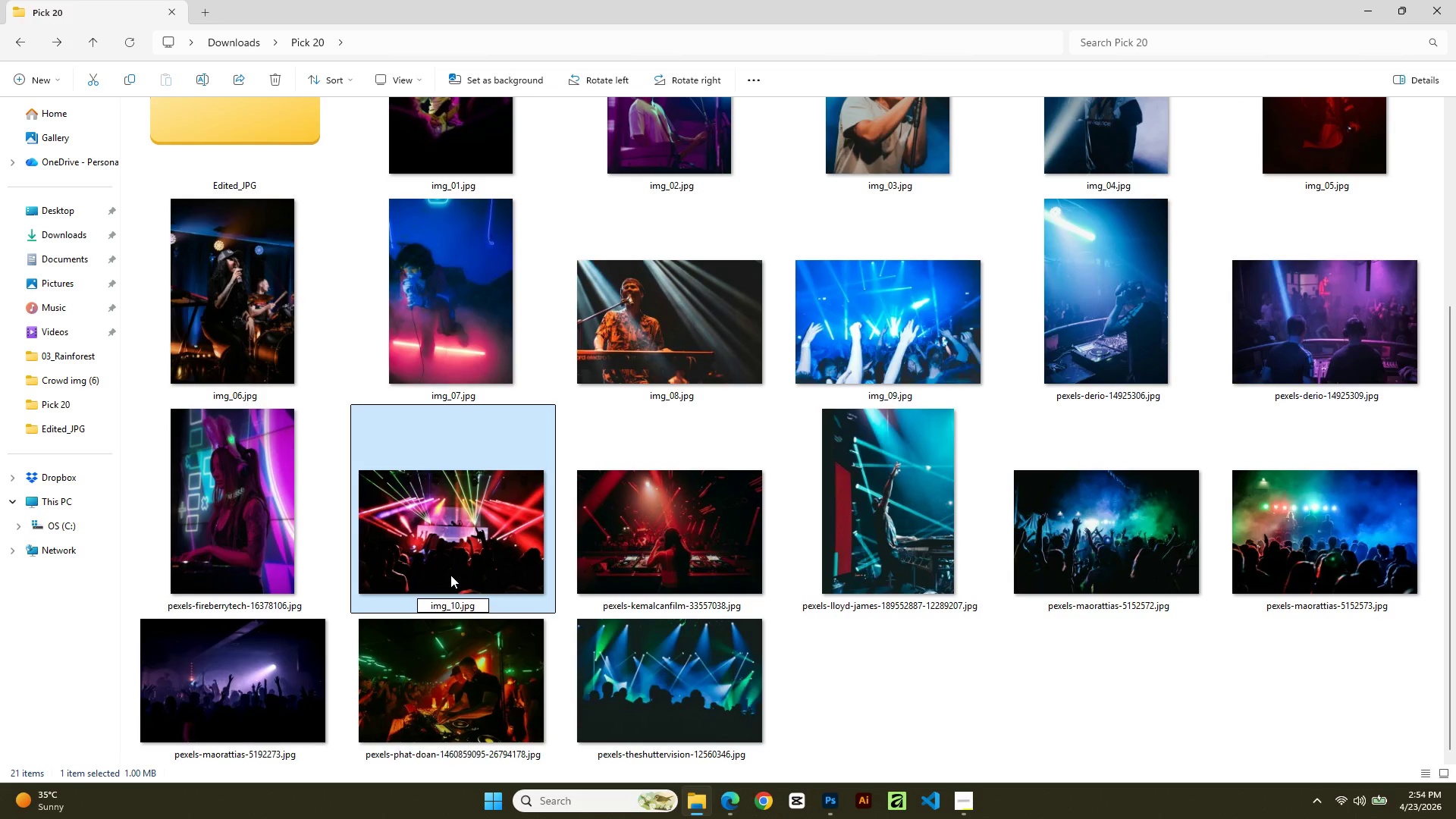 
type([F2]img_11)
key(NumpadEnter)
 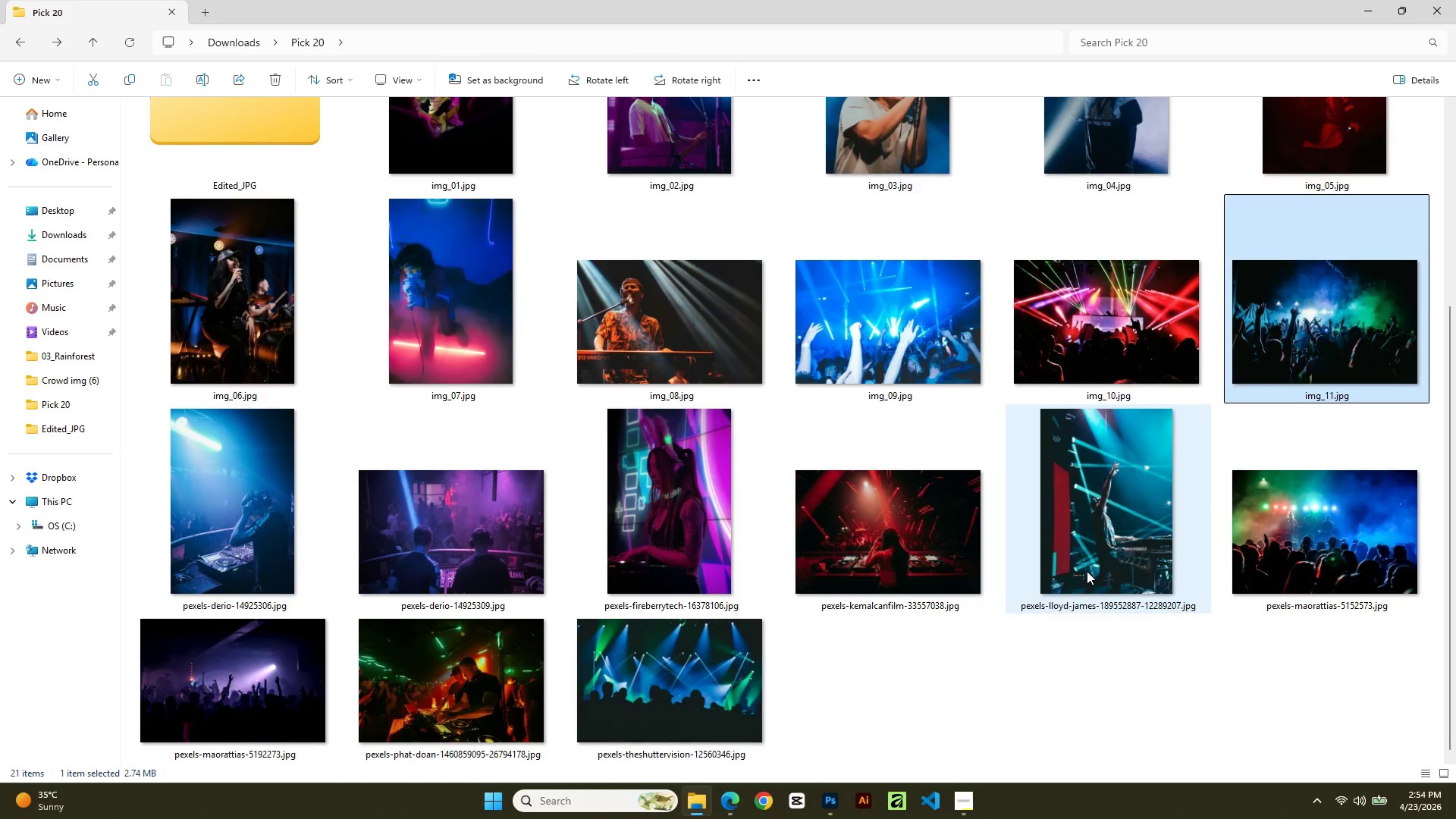 
left_click([1287, 583])
 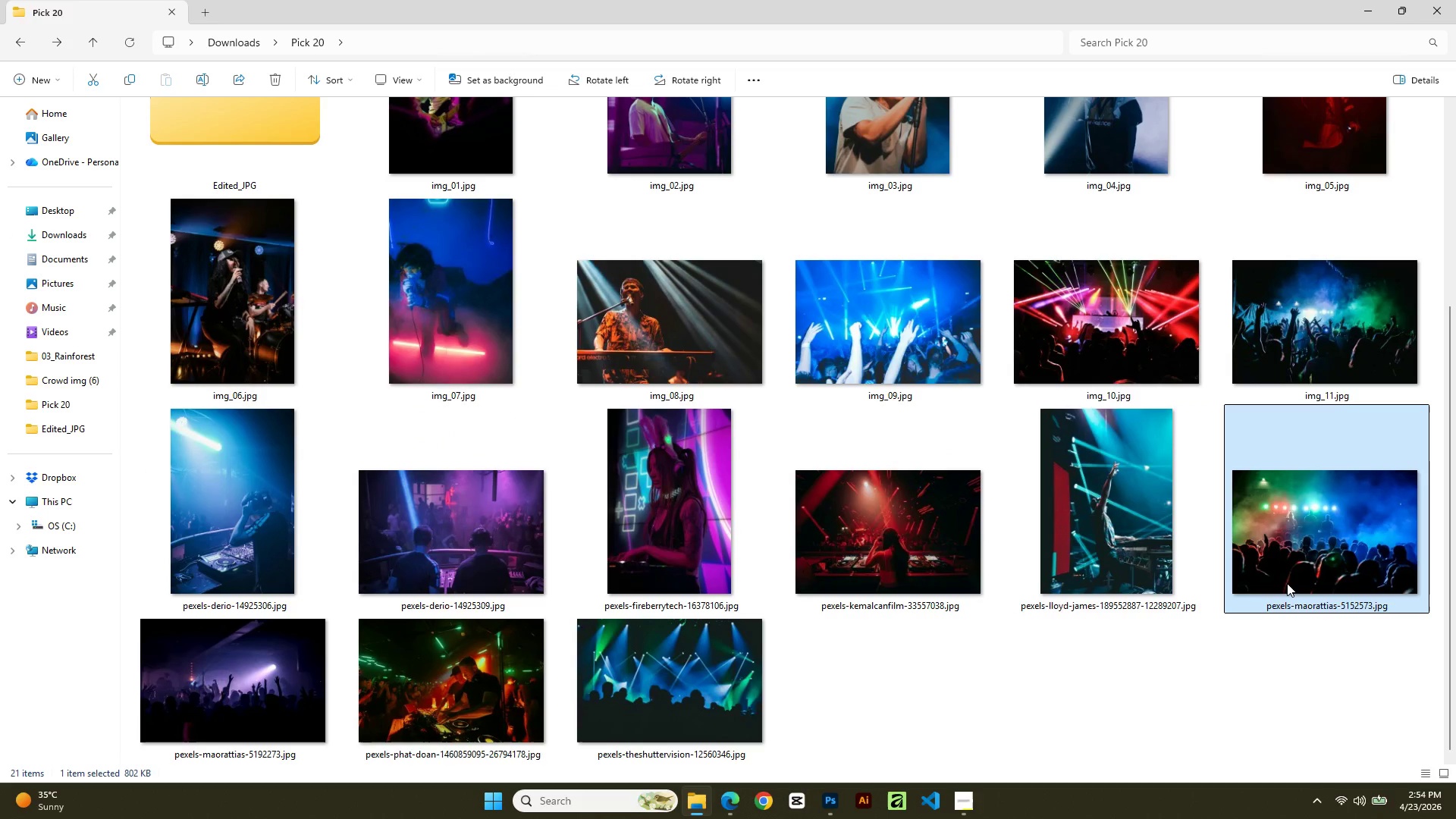 
type([F2]img_12)
key(NumpadEnter)
 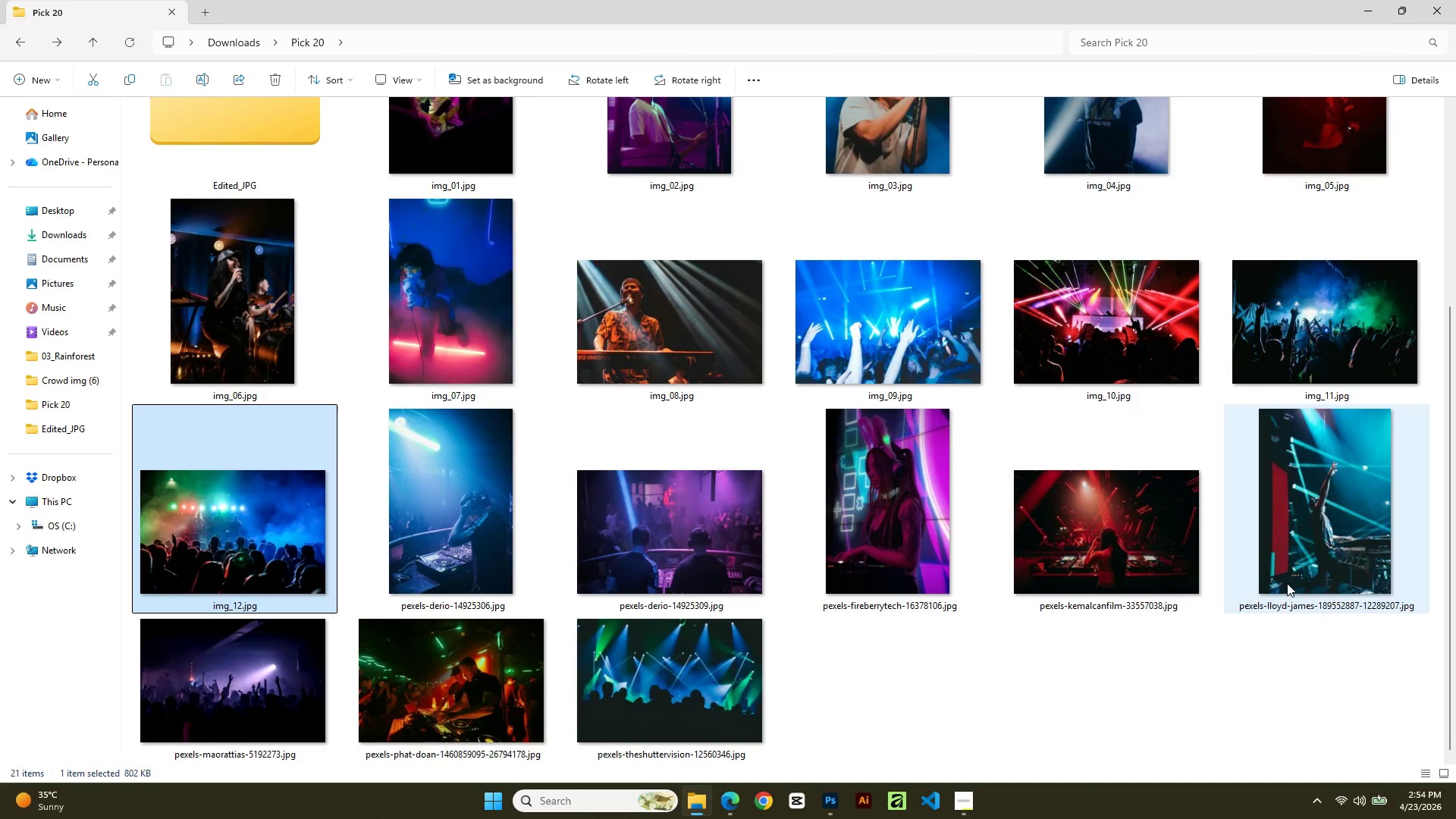 
wait(6.12)
 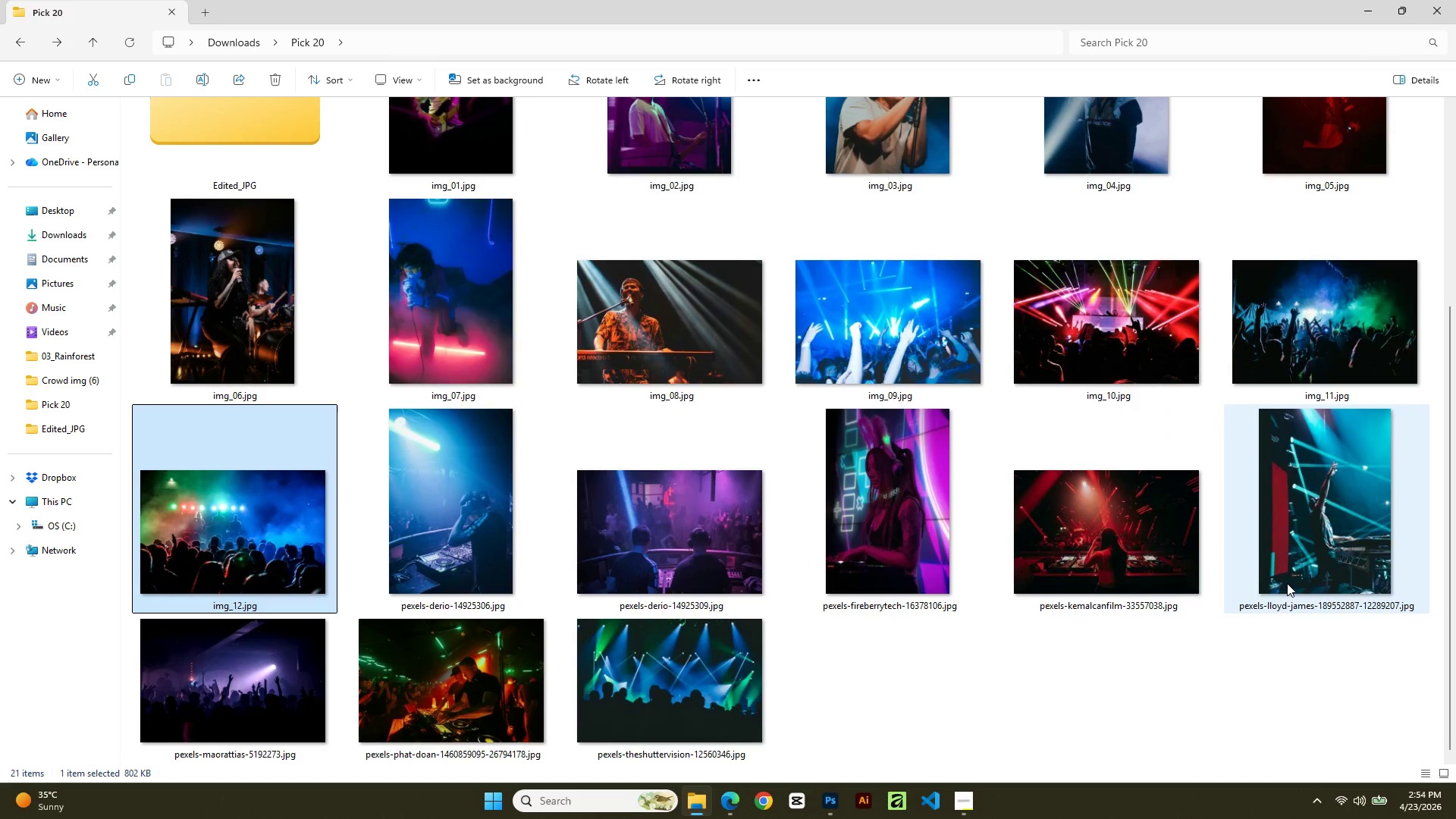 
type([F2]img_13)
key(NumpadEnter)
 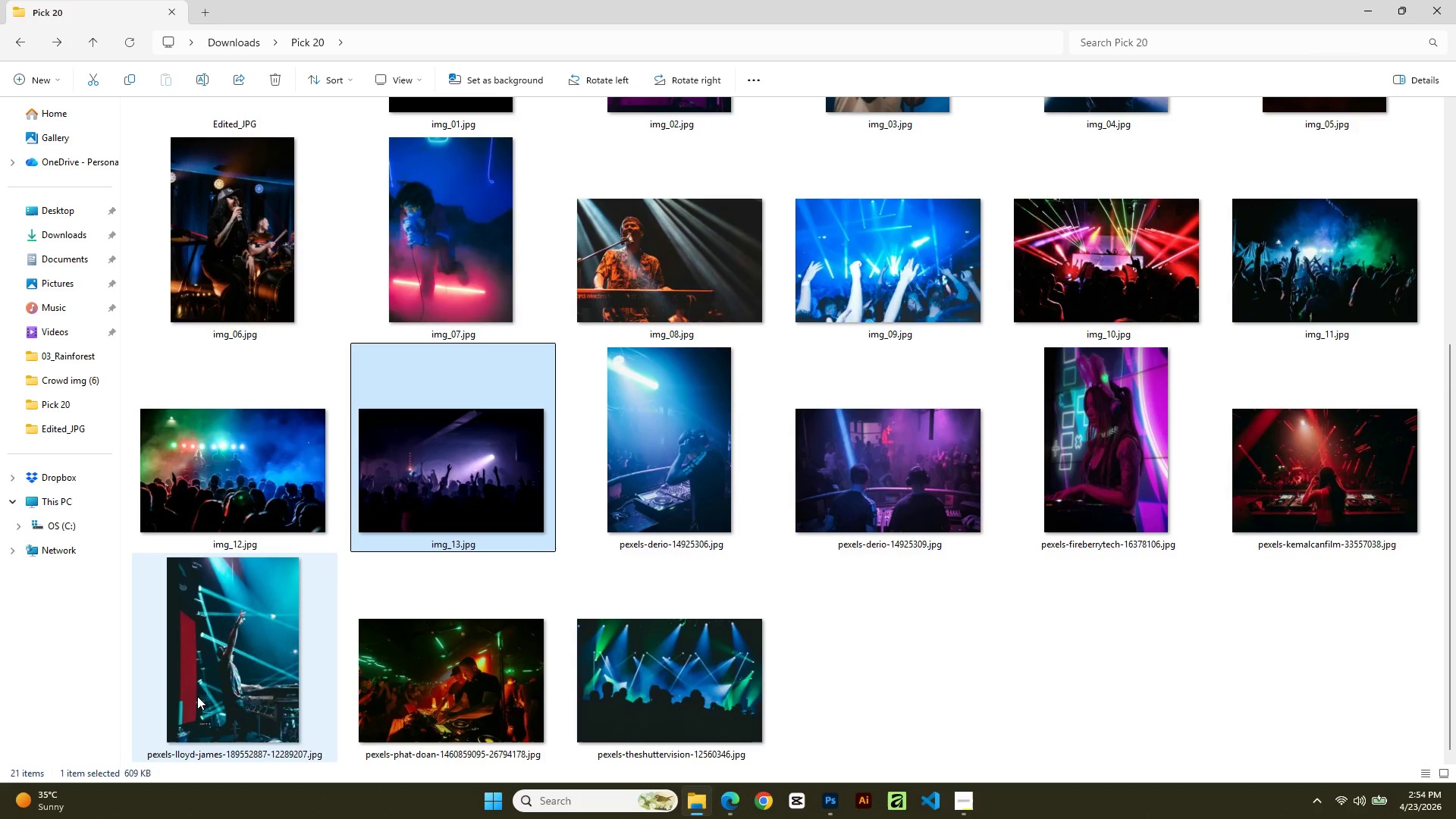 
type([F2]img_14)
key(NumpadEnter)
 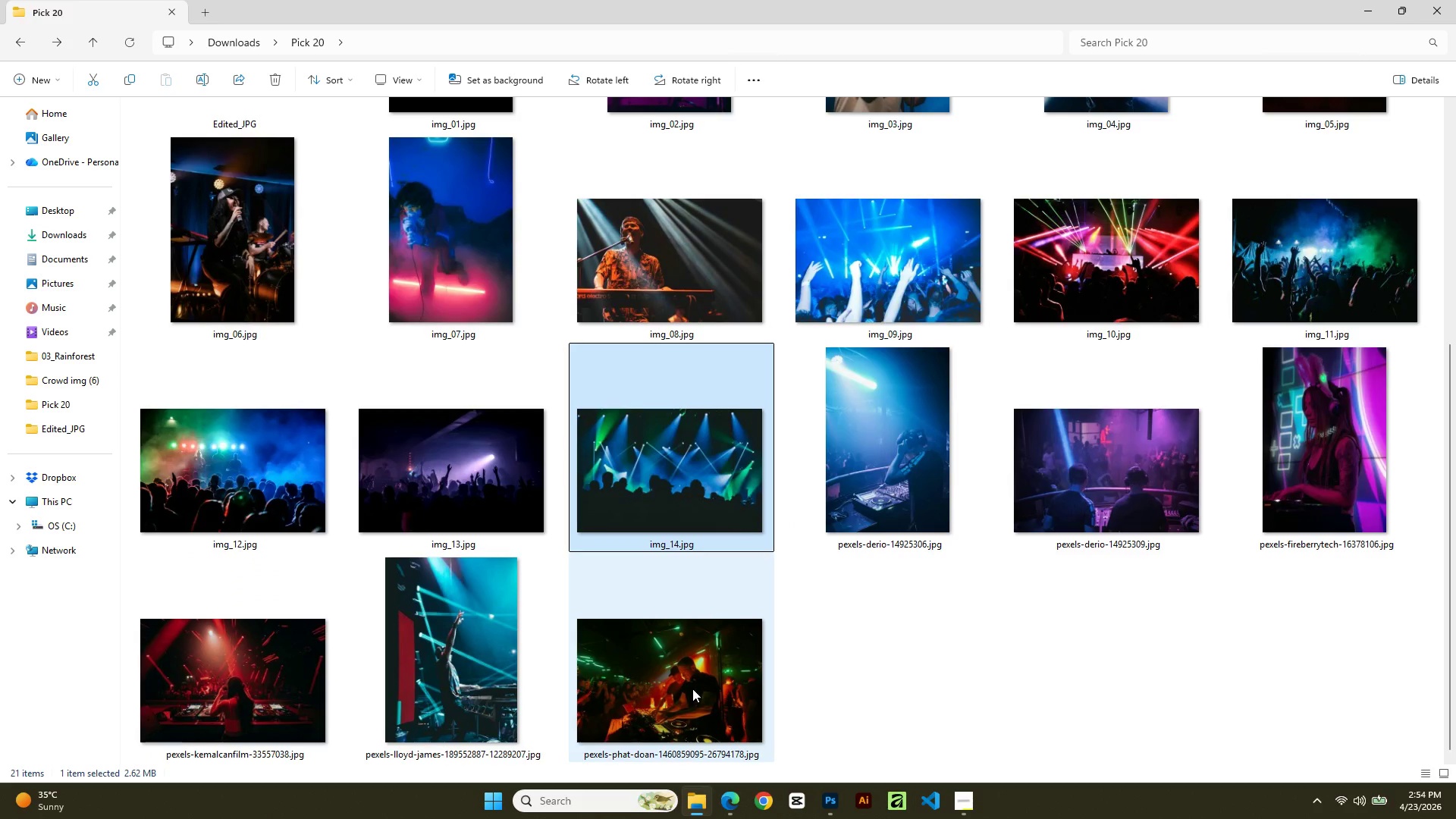 
scroll: coordinate [695, 673], scroll_direction: down, amount: 1.0
 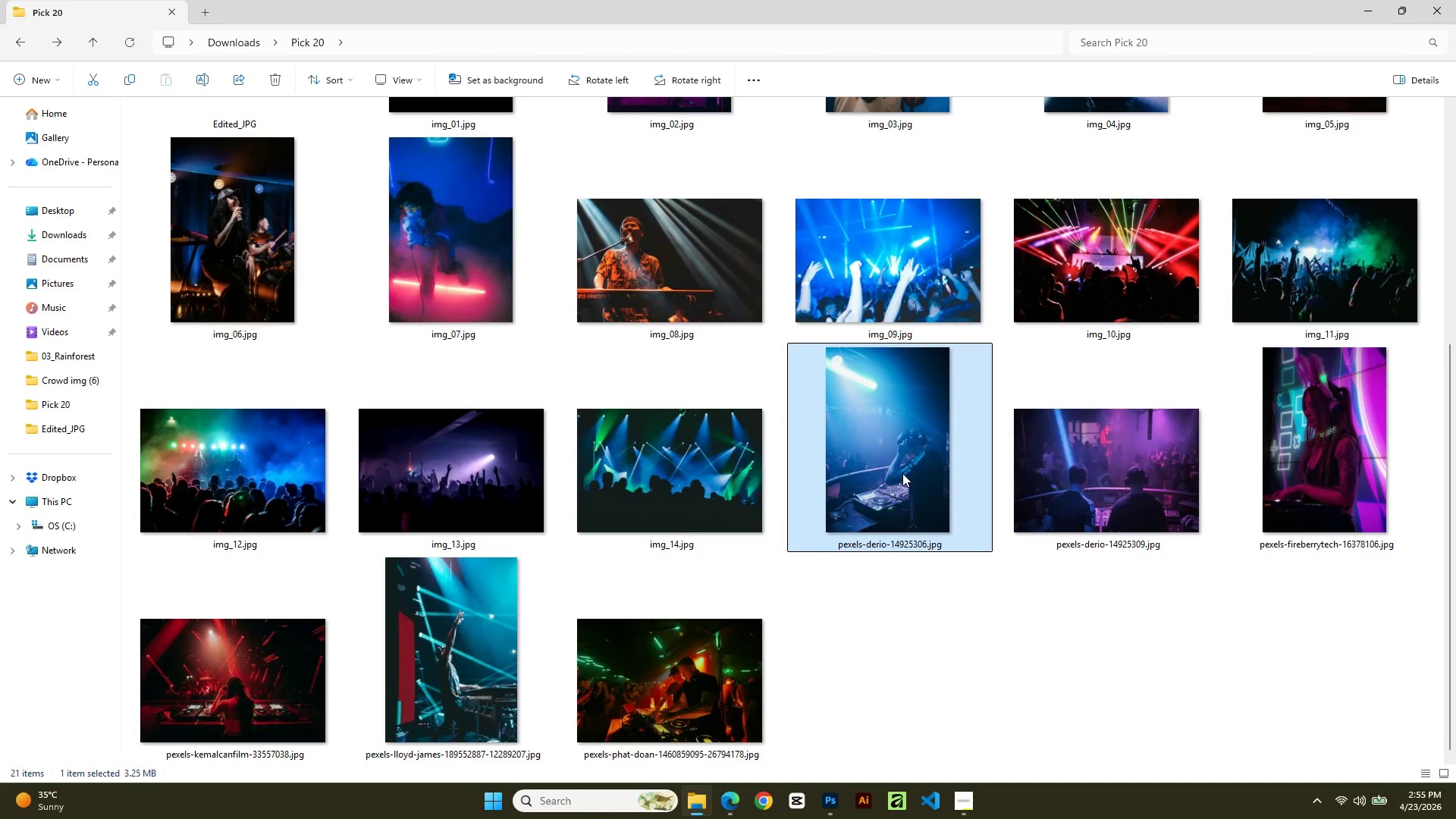 
wait(18.13)
 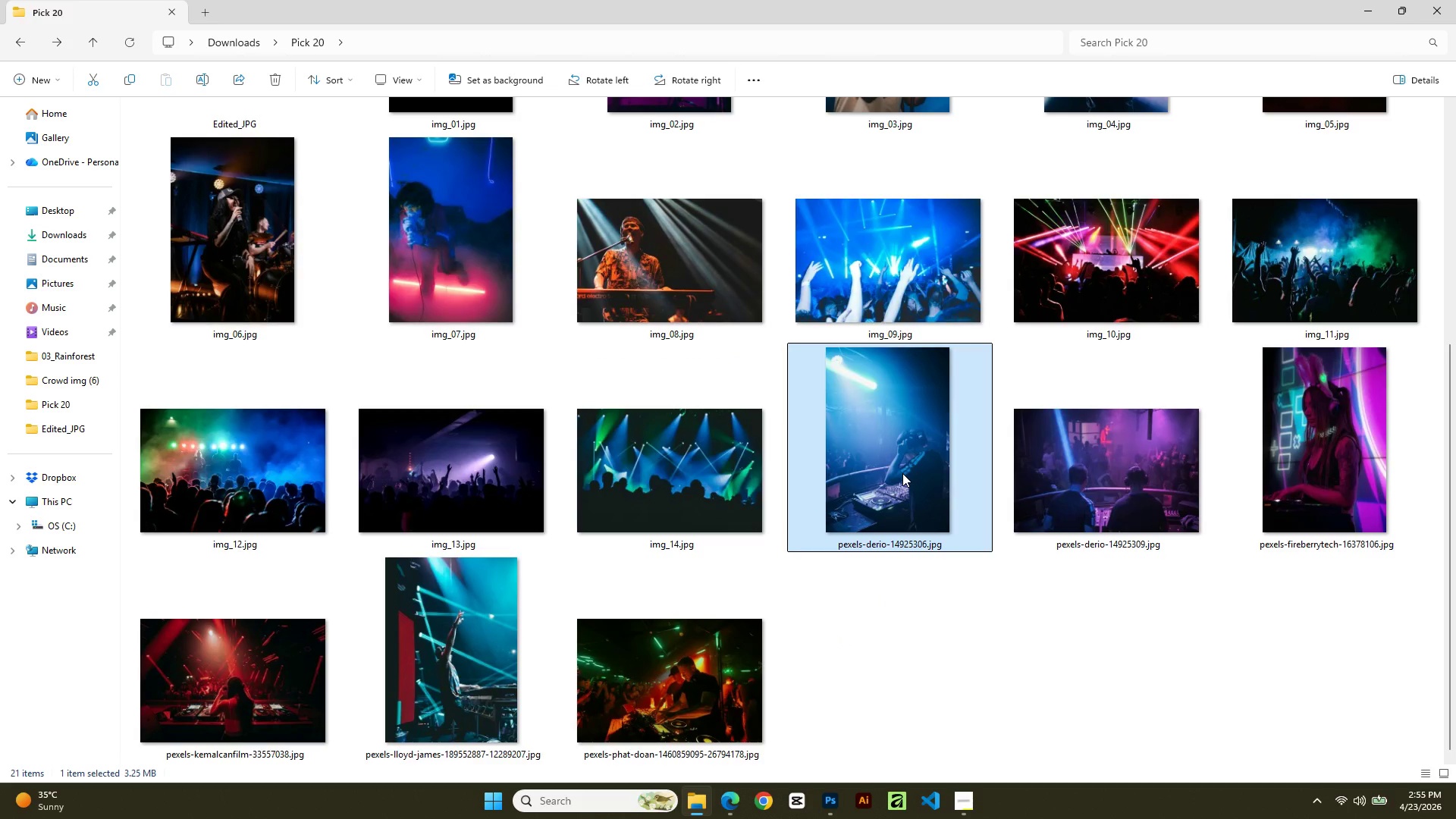 
type([F2]img_15)
key(NumpadEnter)
 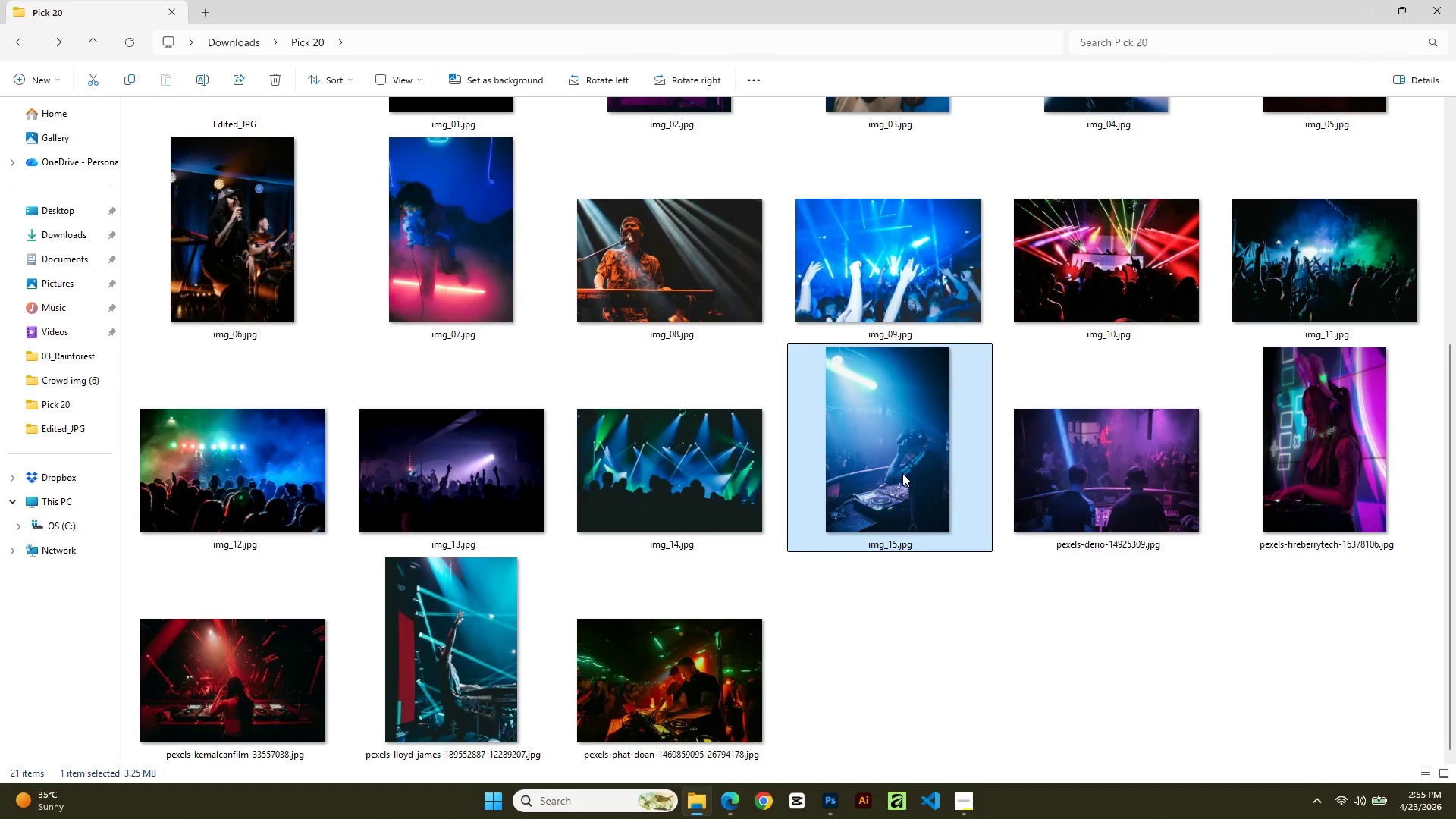 
type([F2]img_16)
key(NumpadEnter)
 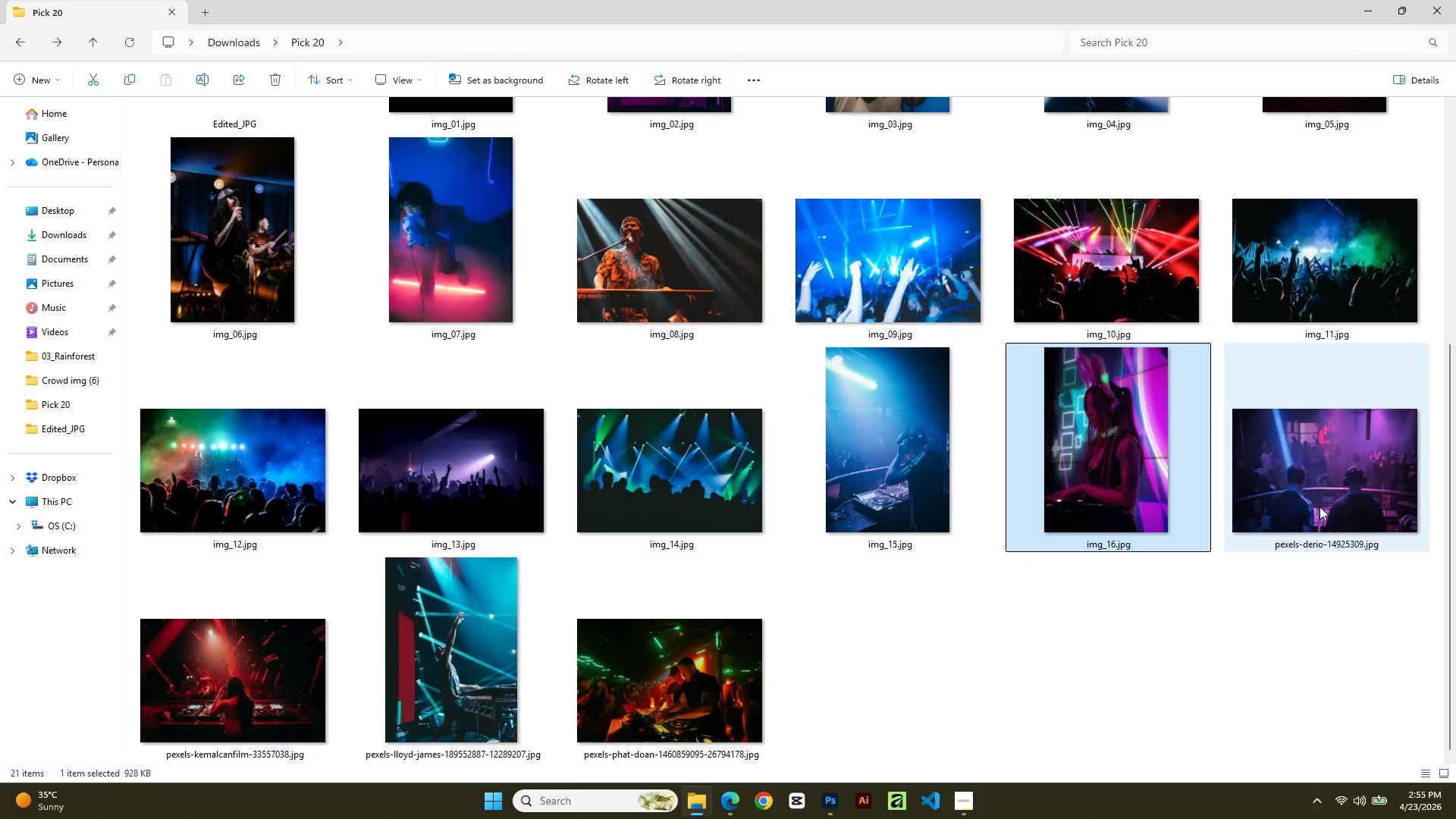 
left_click([496, 694])
 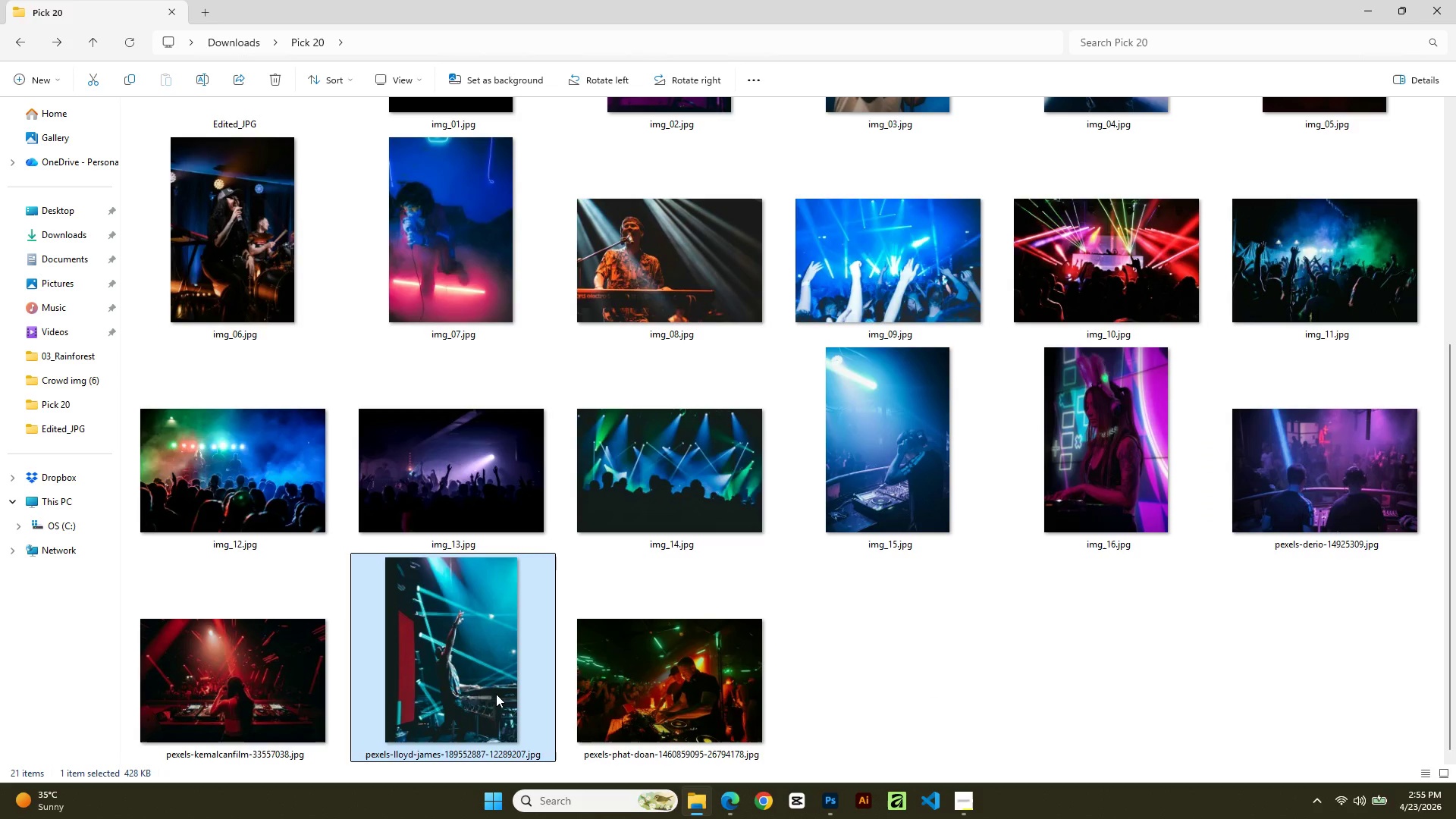 
key(F2)
 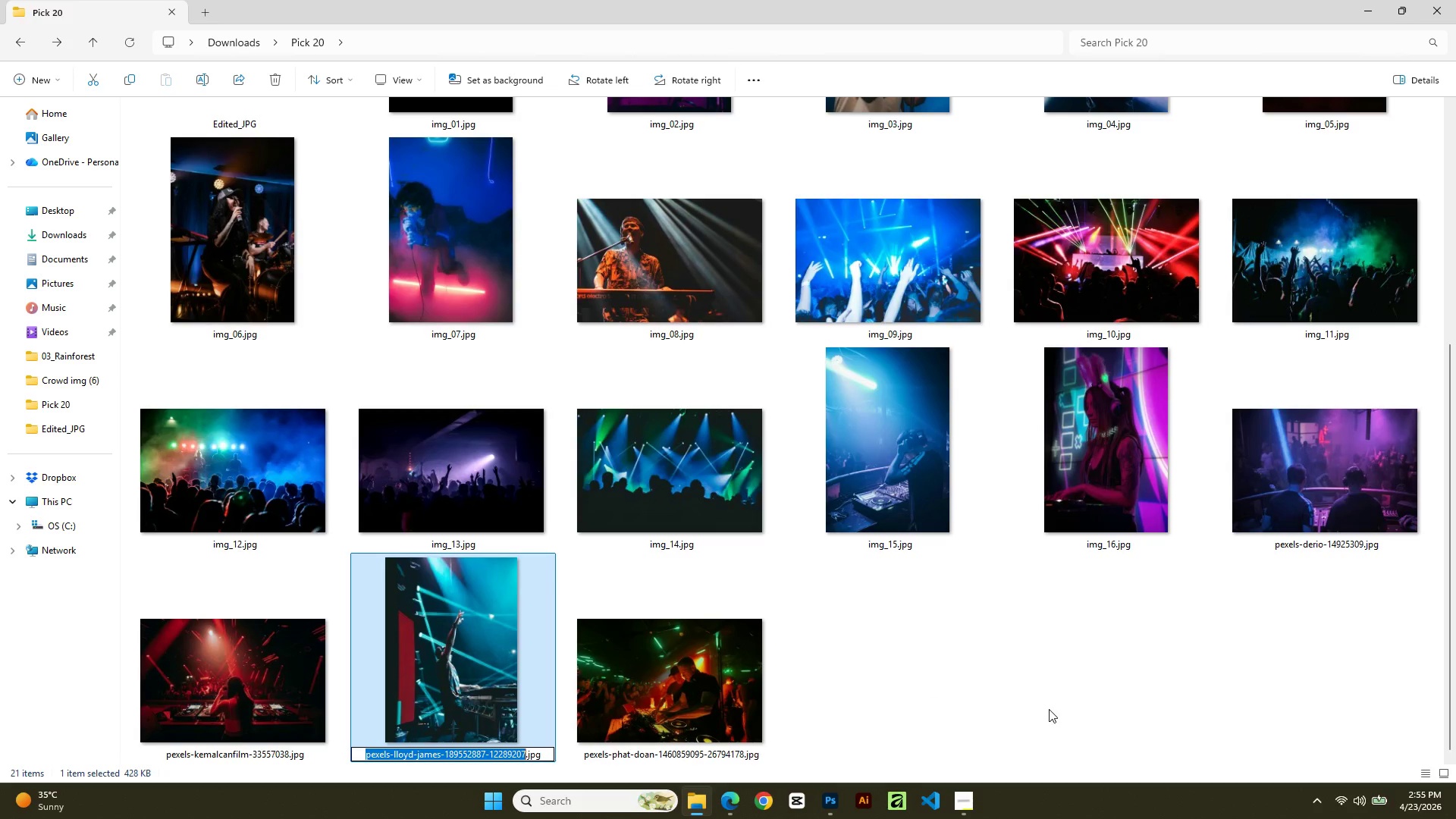 
type(img_17)
key(NumpadEnter)
 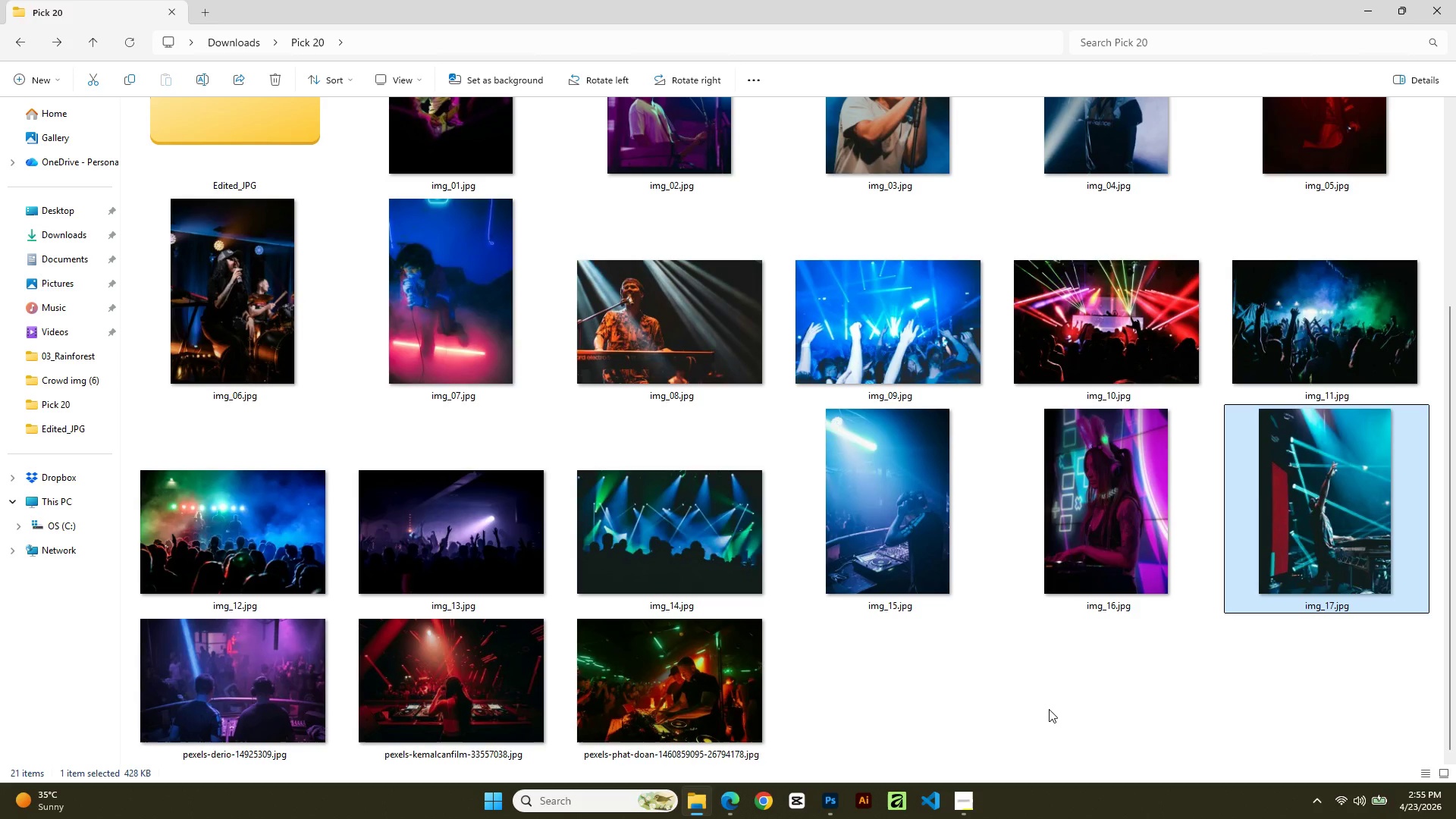 
scroll: coordinate [234, 686], scroll_direction: down, amount: 6.0
 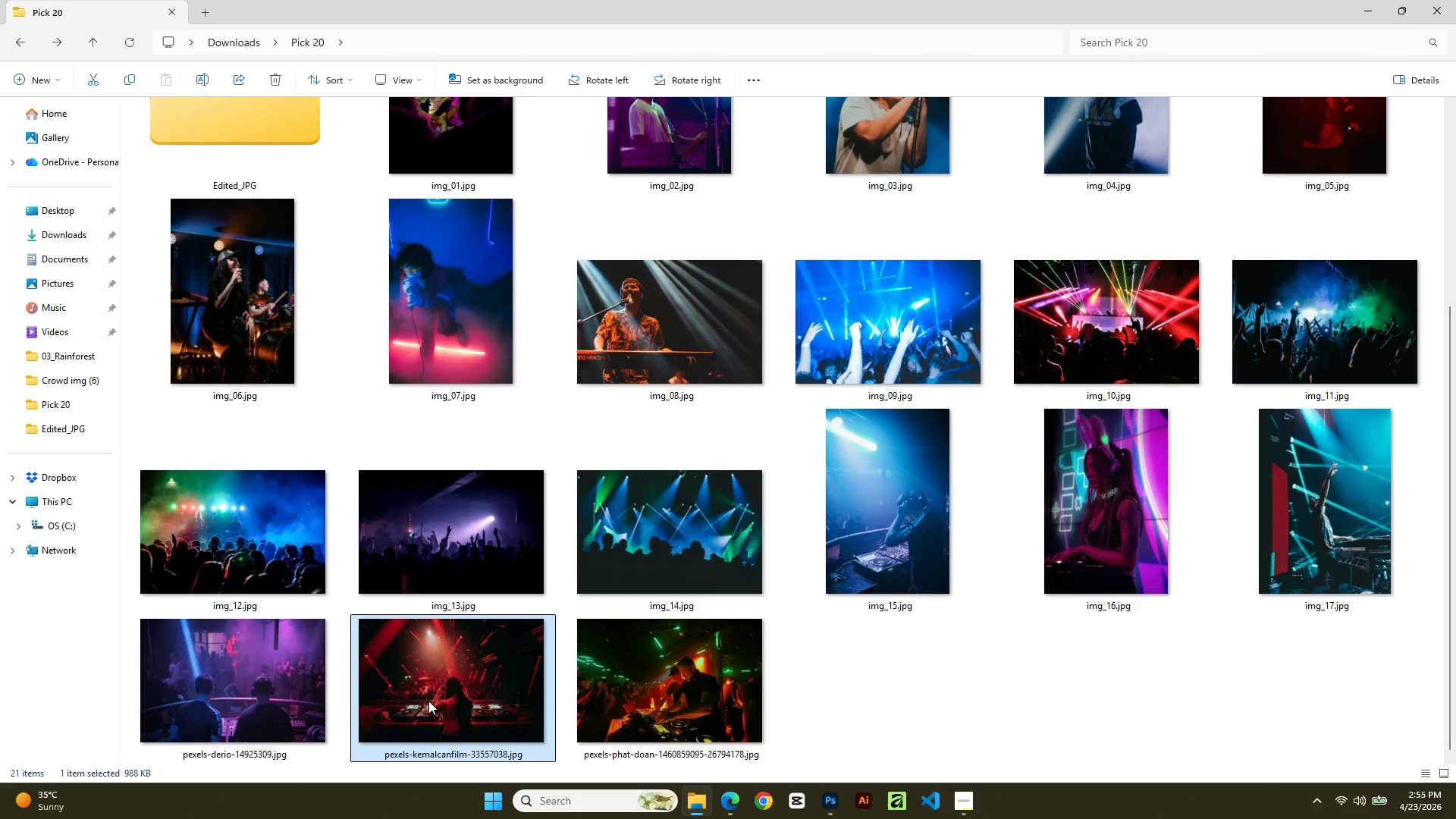 
type([F2]imh)
key(Backspace)
type(g_18)
key(NumpadEnter)
 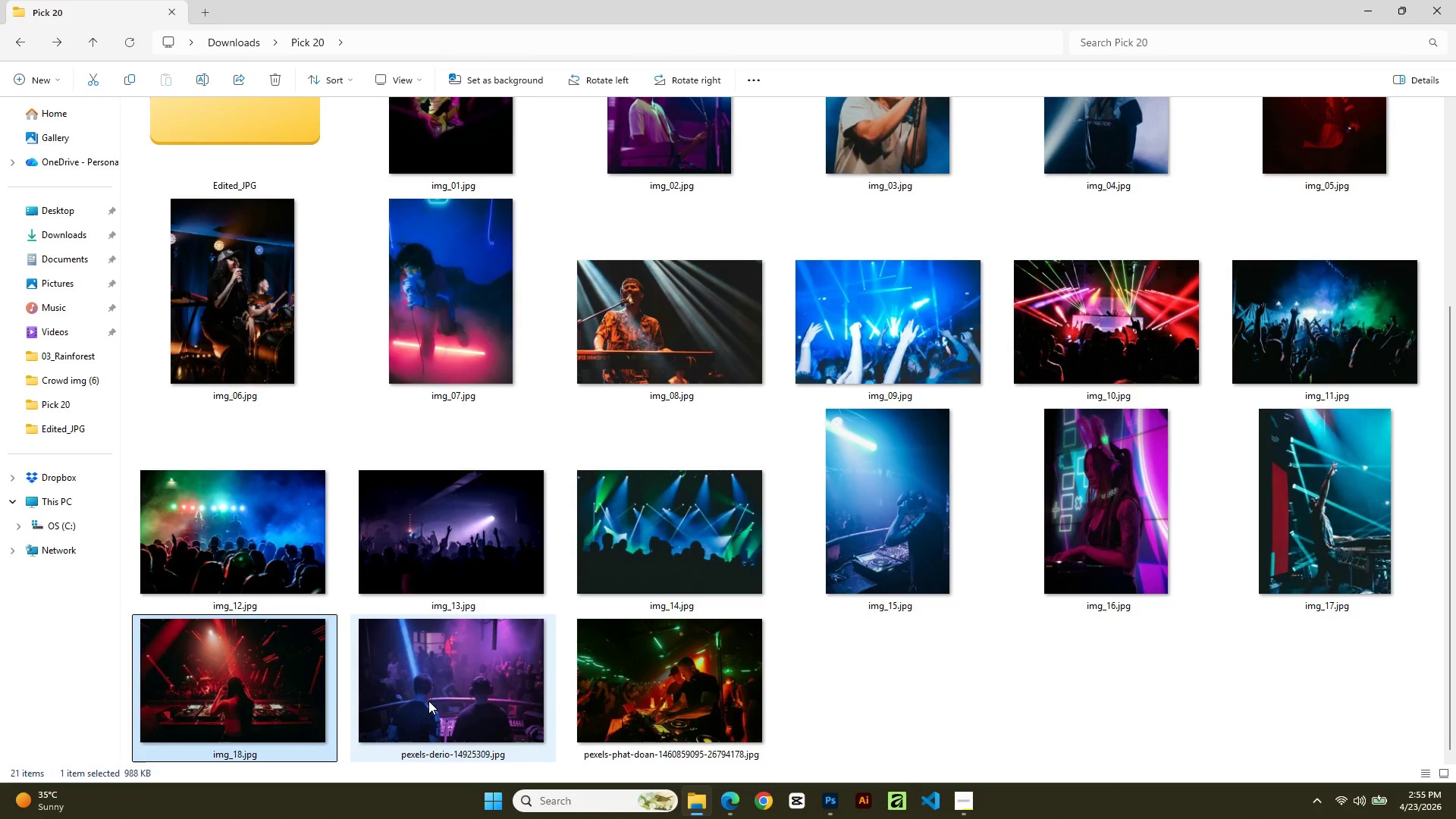 
left_click([428, 692])
 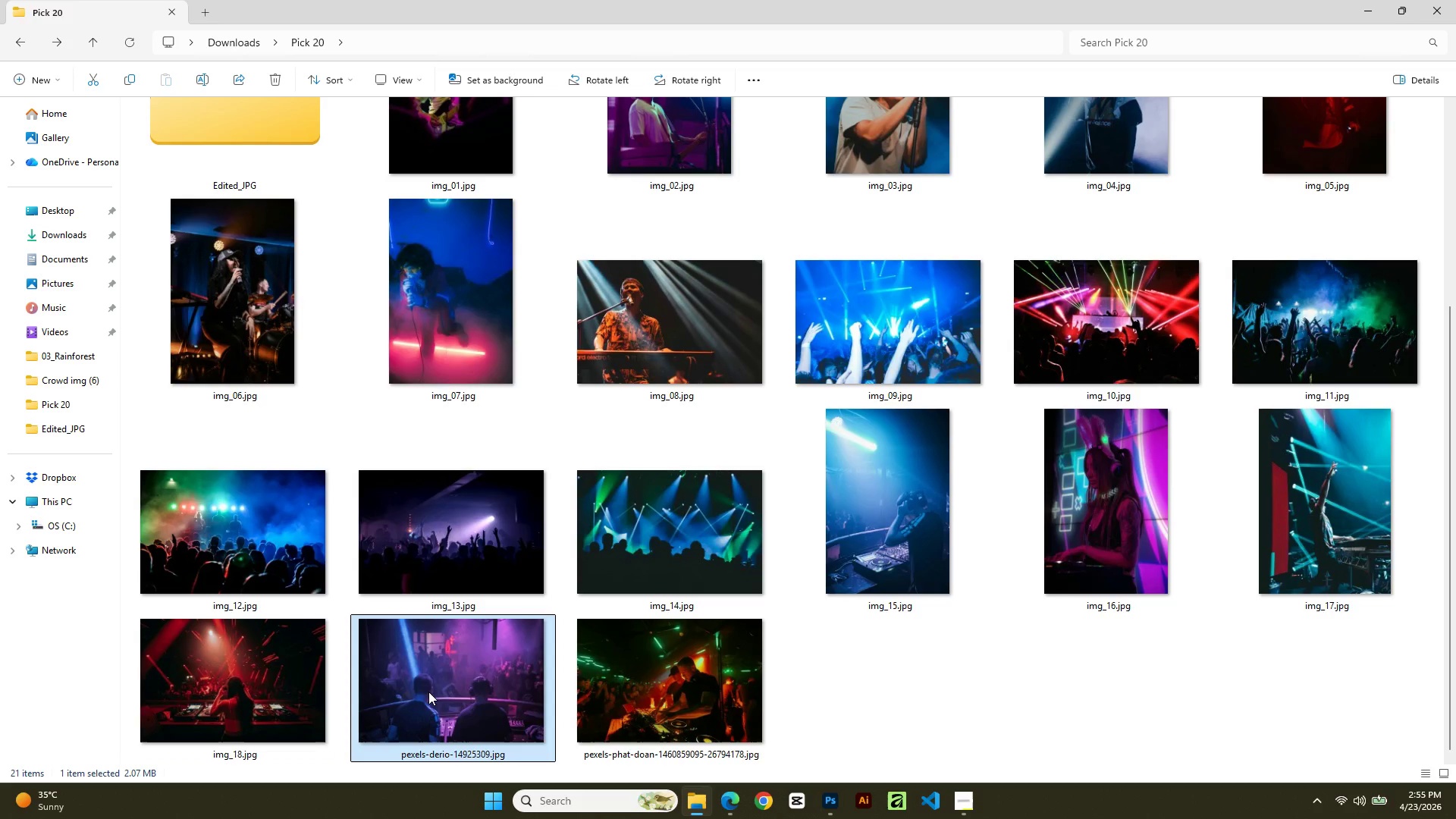 
type([F2]img_19)
key(NumpadEnter)
 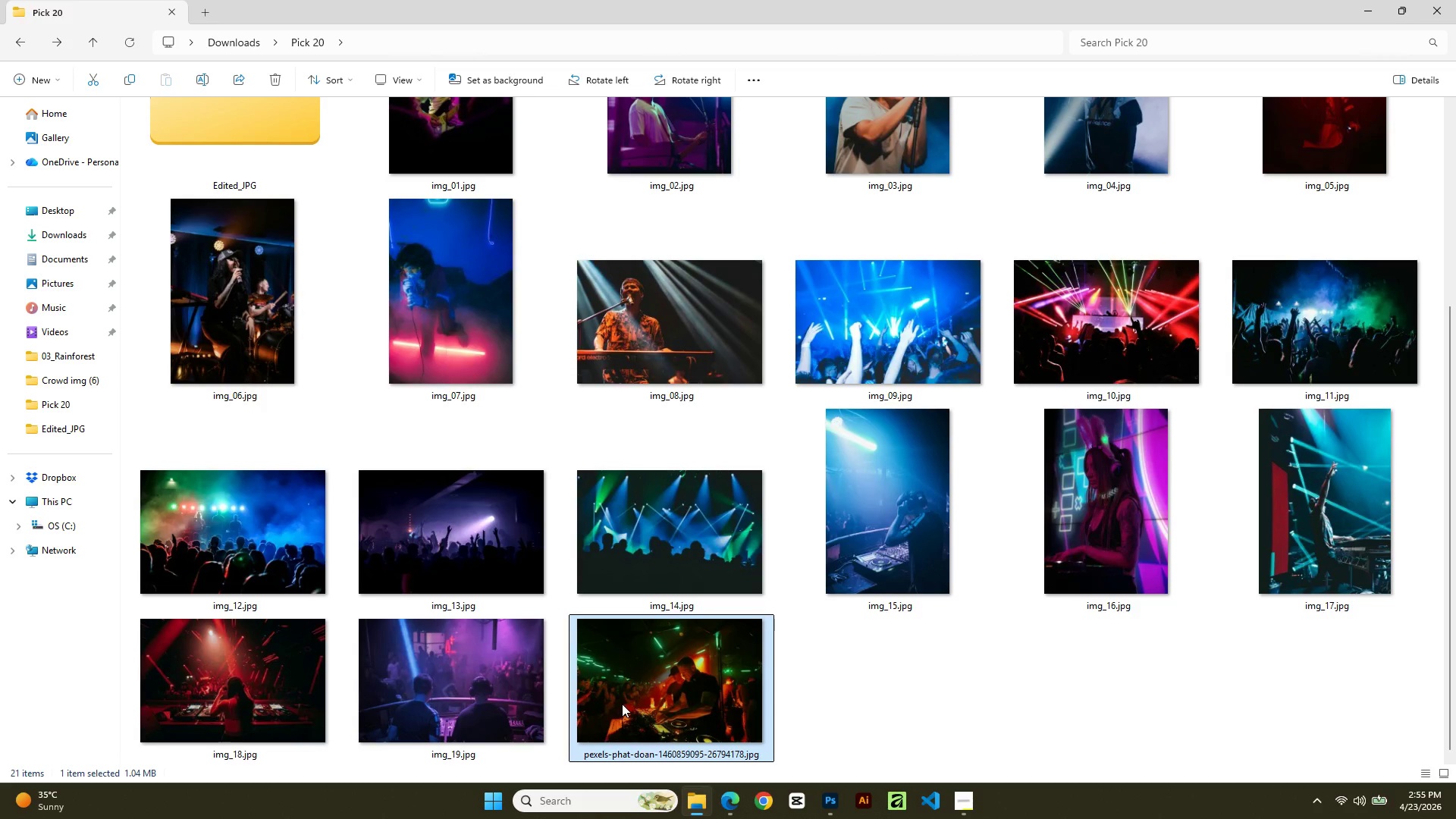 
type([F2]img_20)
key(NumpadEnter)
 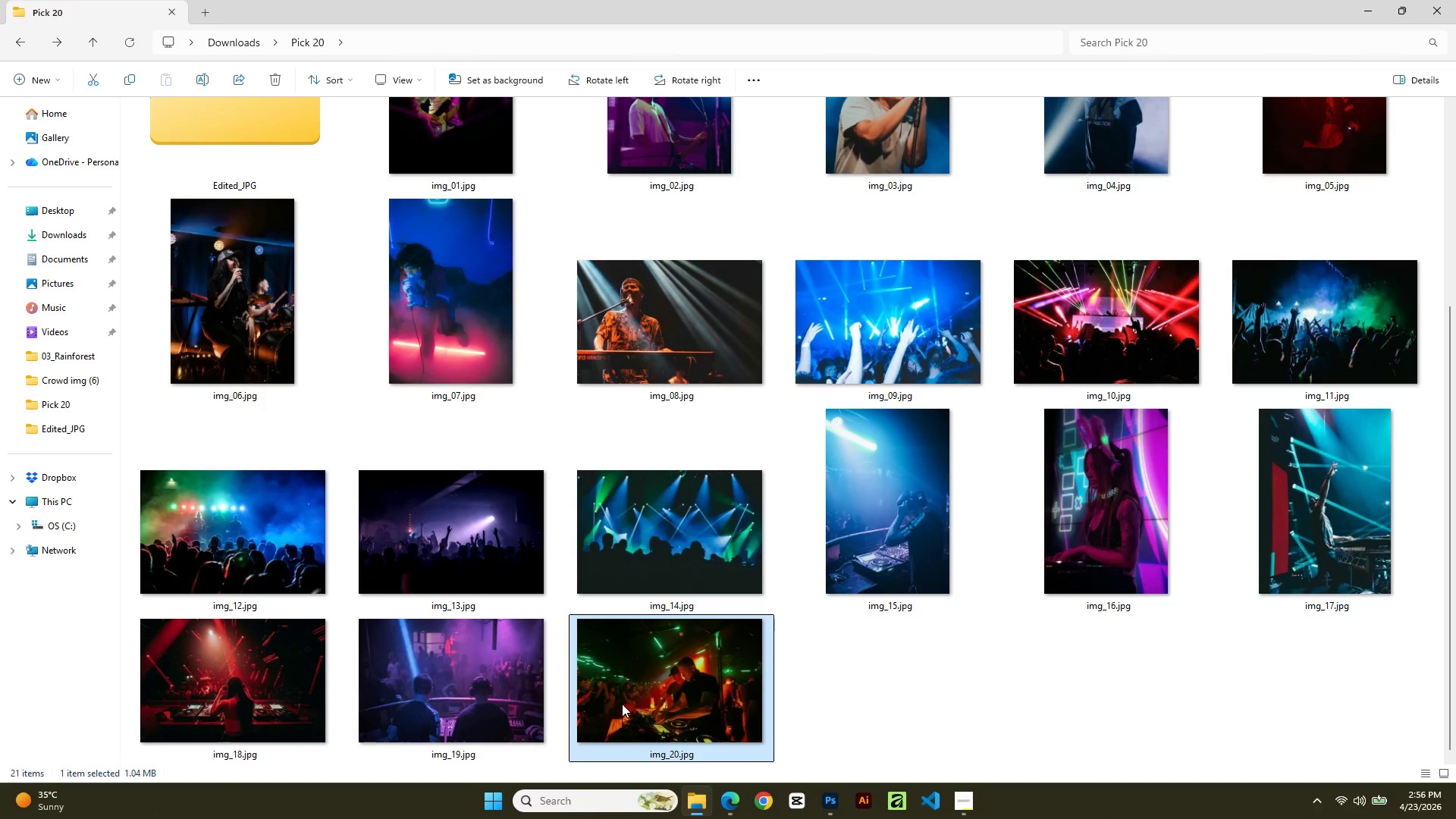 
wait(60.09)
 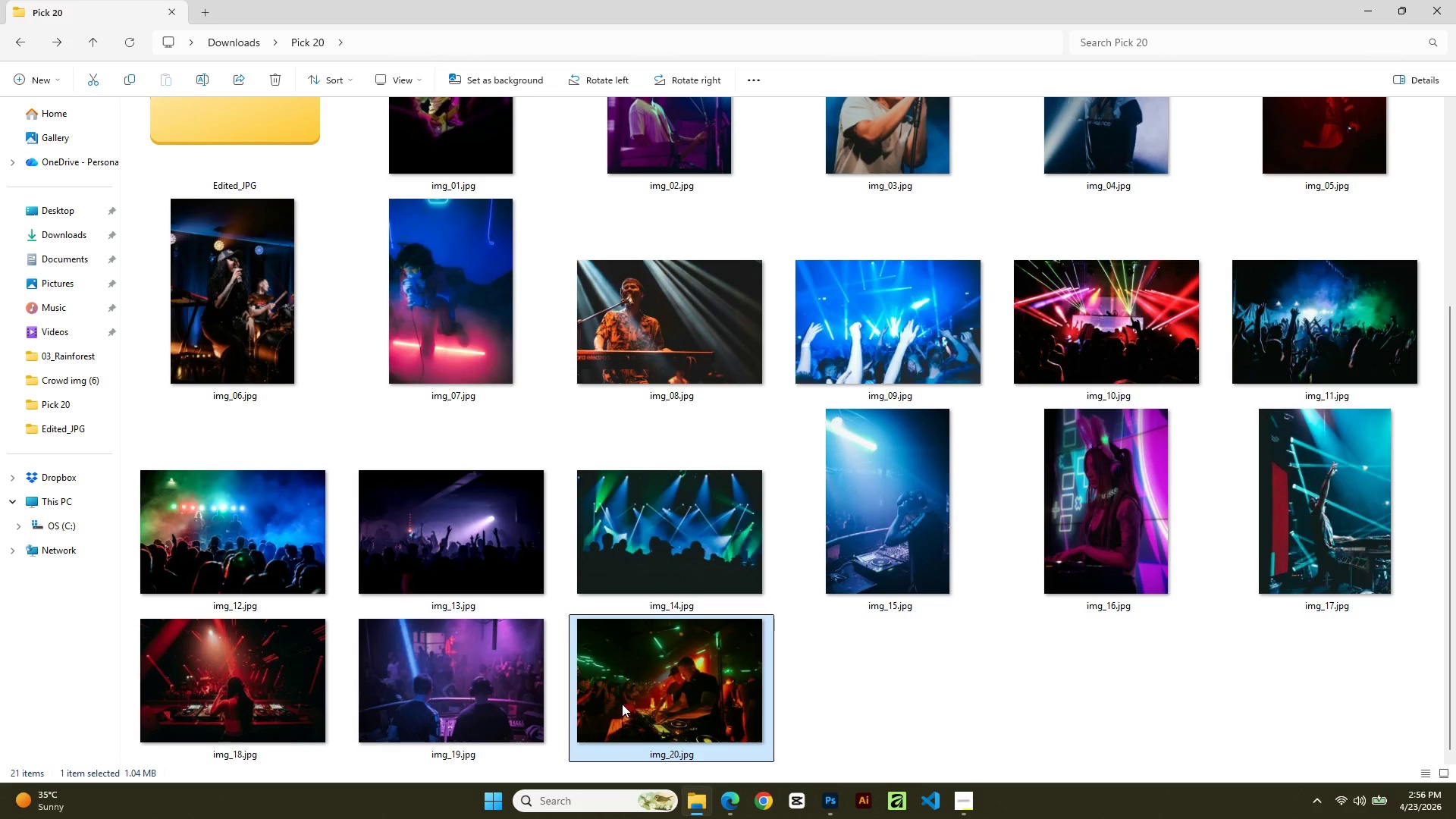 
scroll: coordinate [711, 644], scroll_direction: down, amount: 5.0
 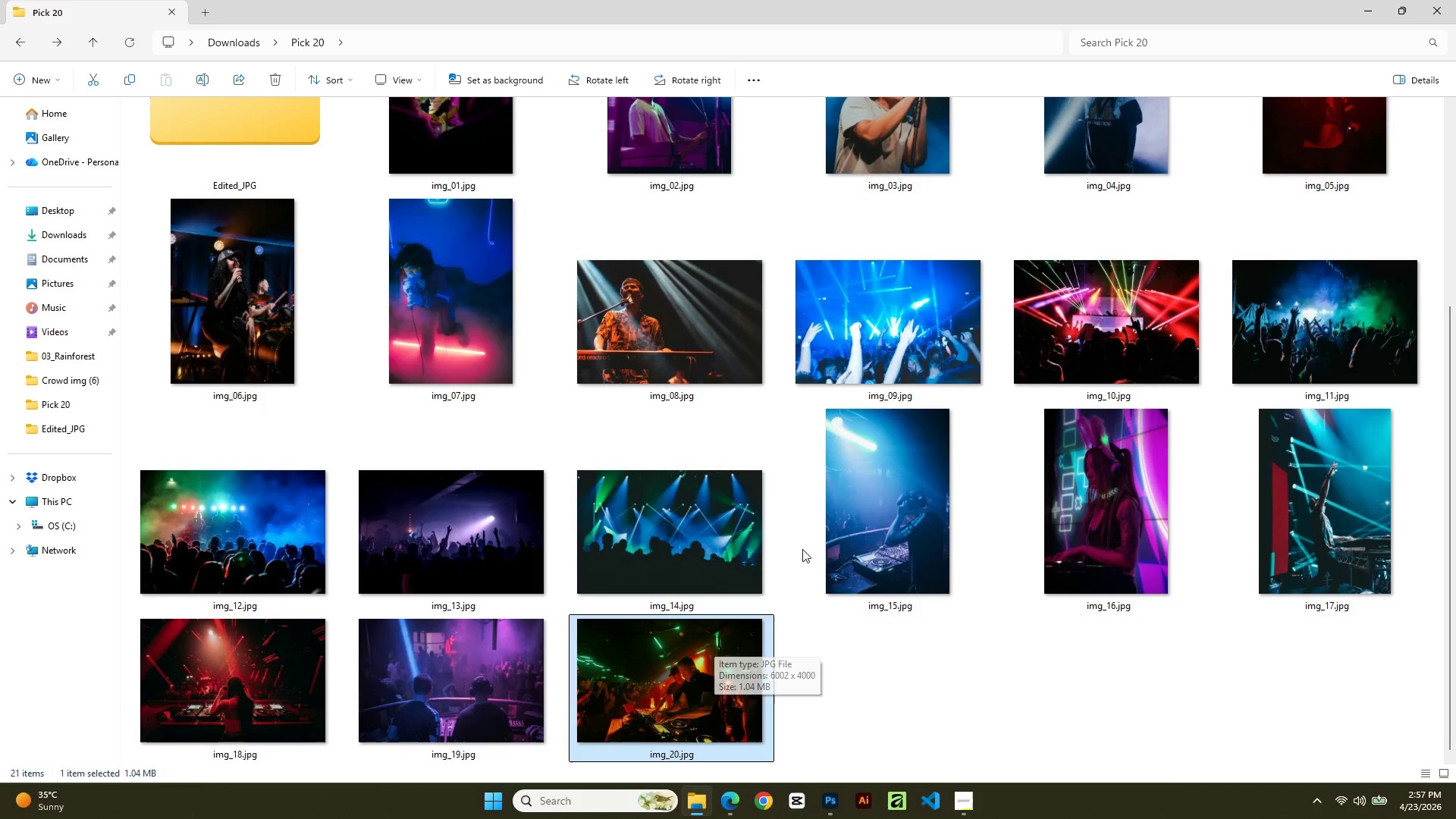 
scroll: coordinate [873, 479], scroll_direction: up, amount: 2.0
 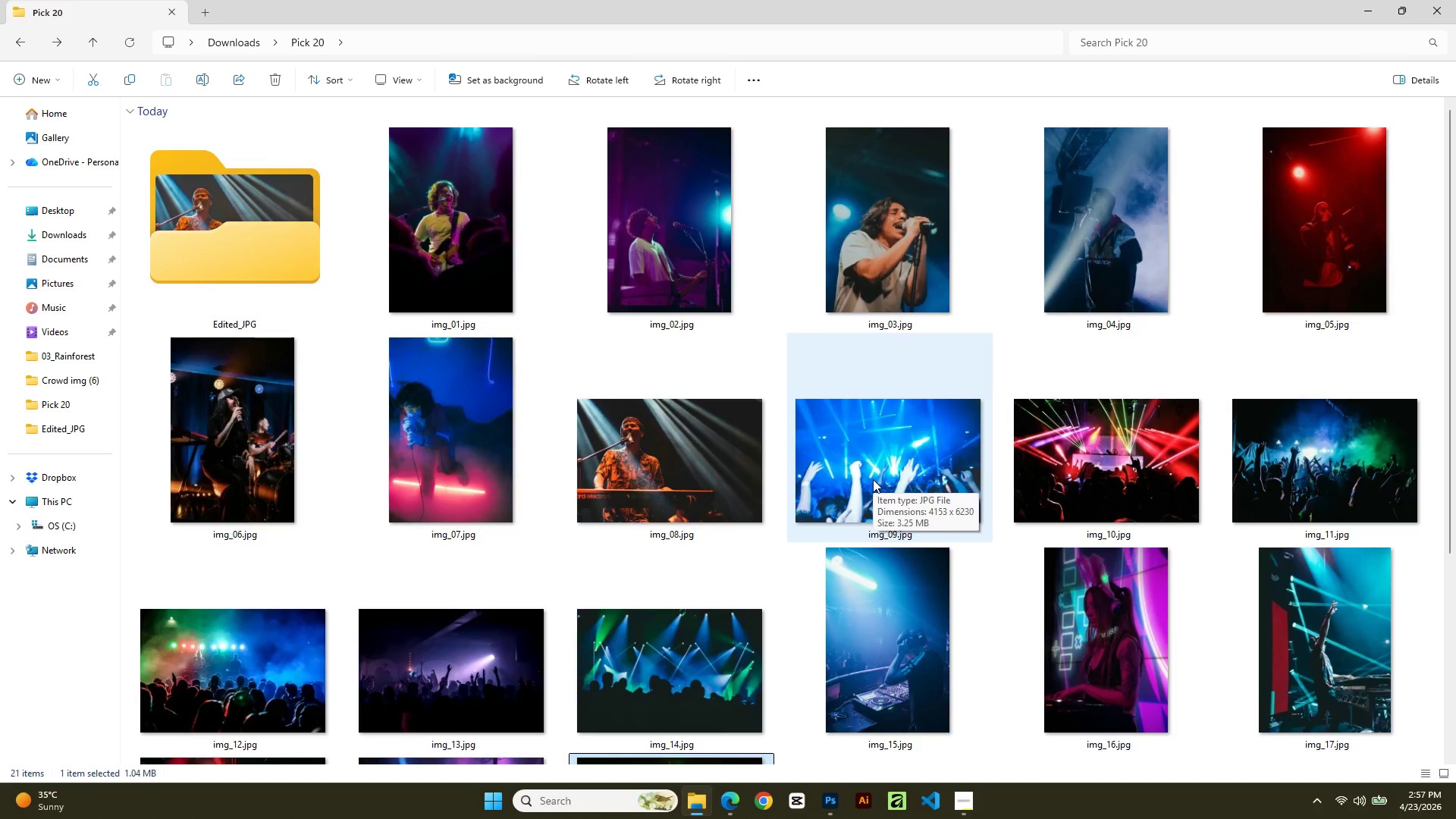 
scroll: coordinate [873, 479], scroll_direction: down, amount: 2.0
 